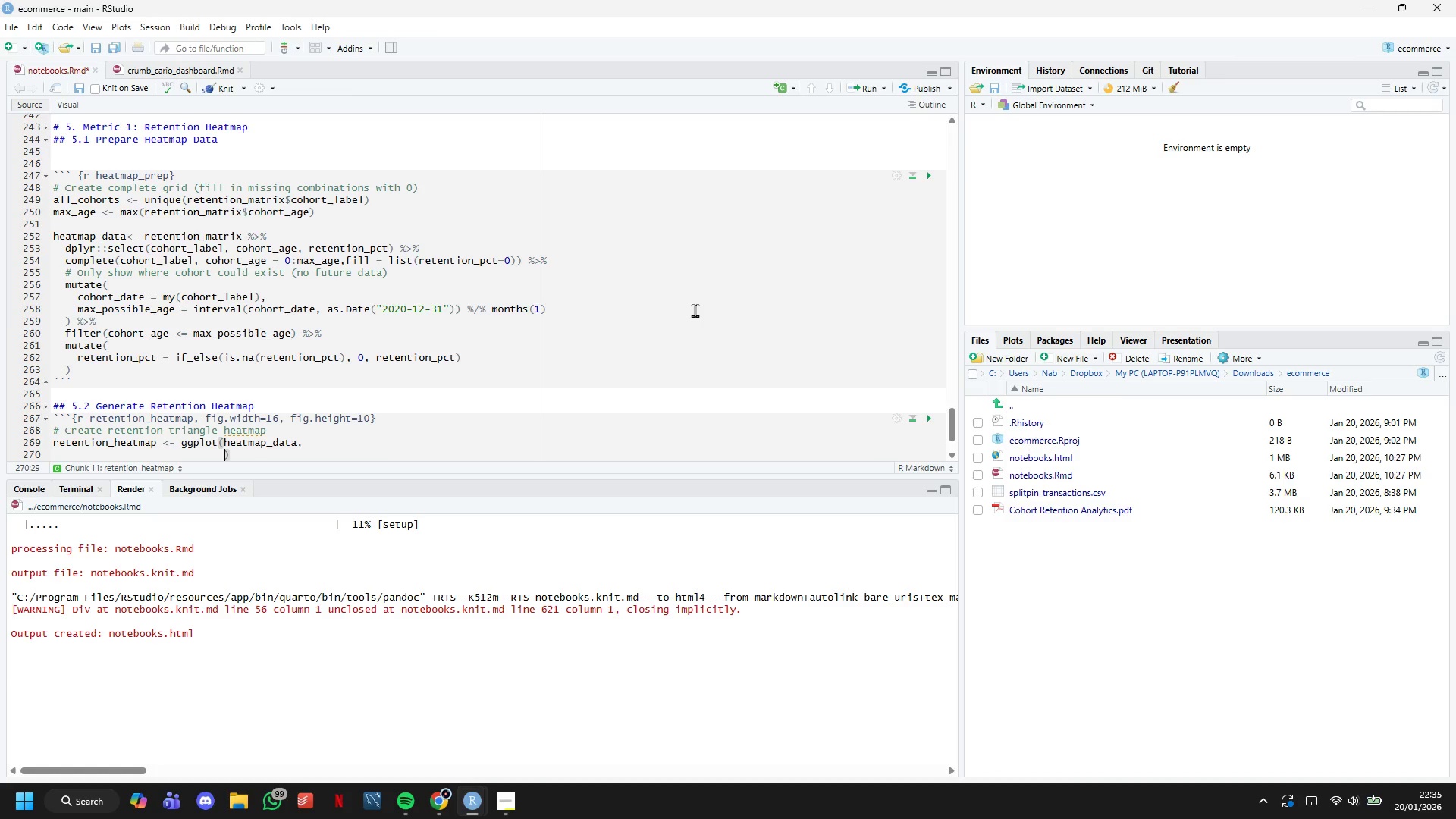 
type(aes)
 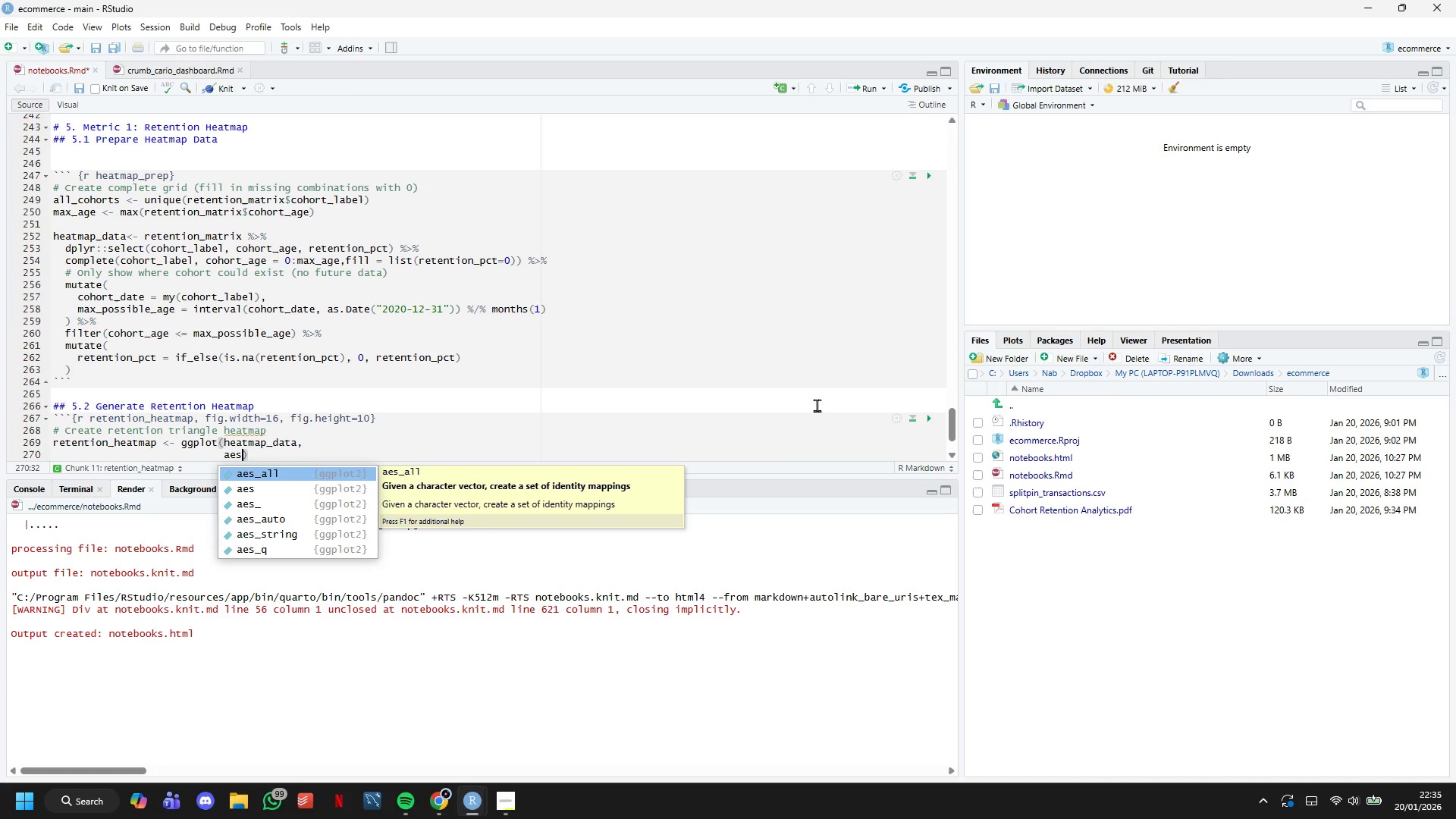 
wait(6.95)
 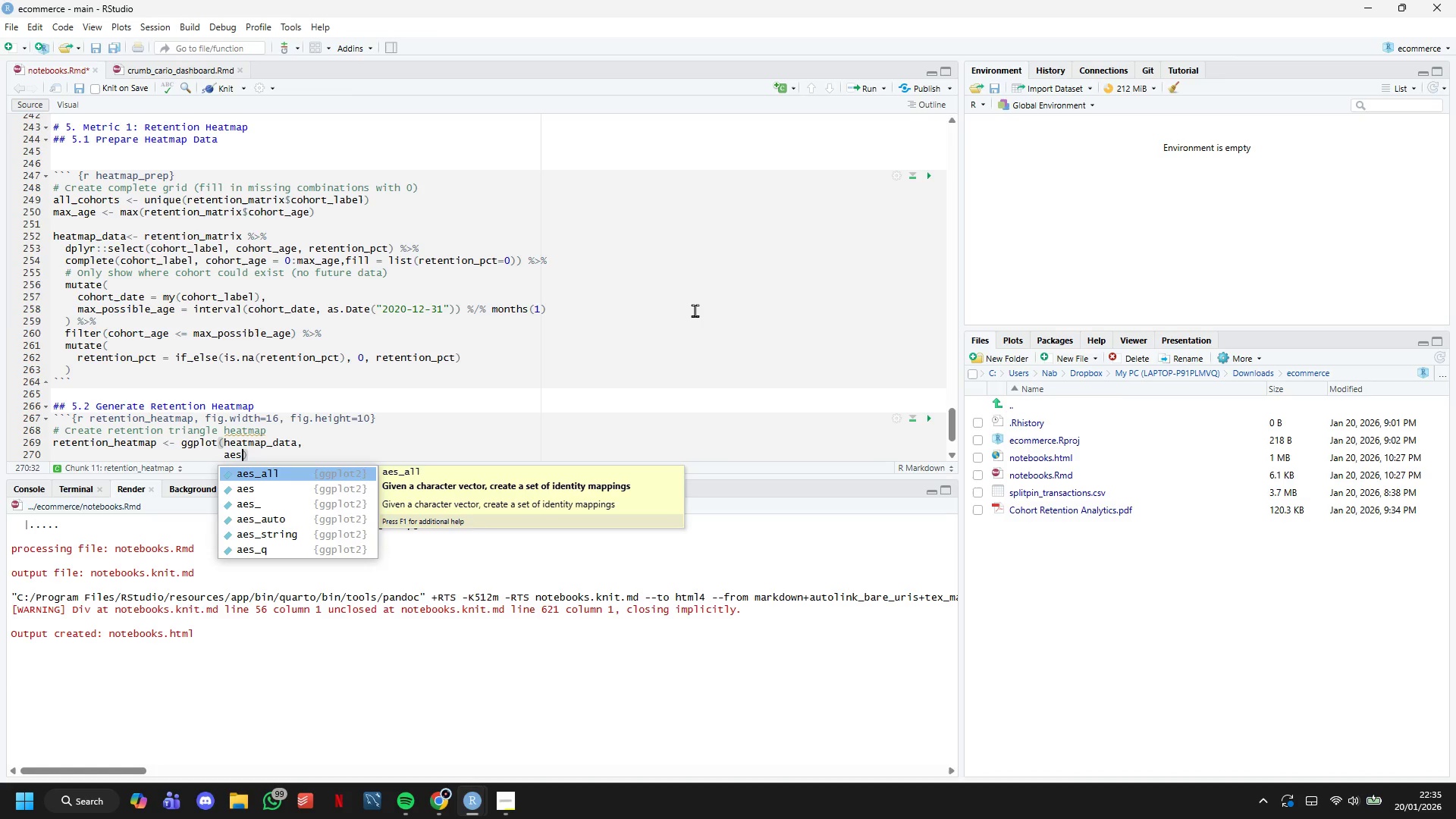 
type((x= cohort_age, y = fct_rev(cohort_label)
 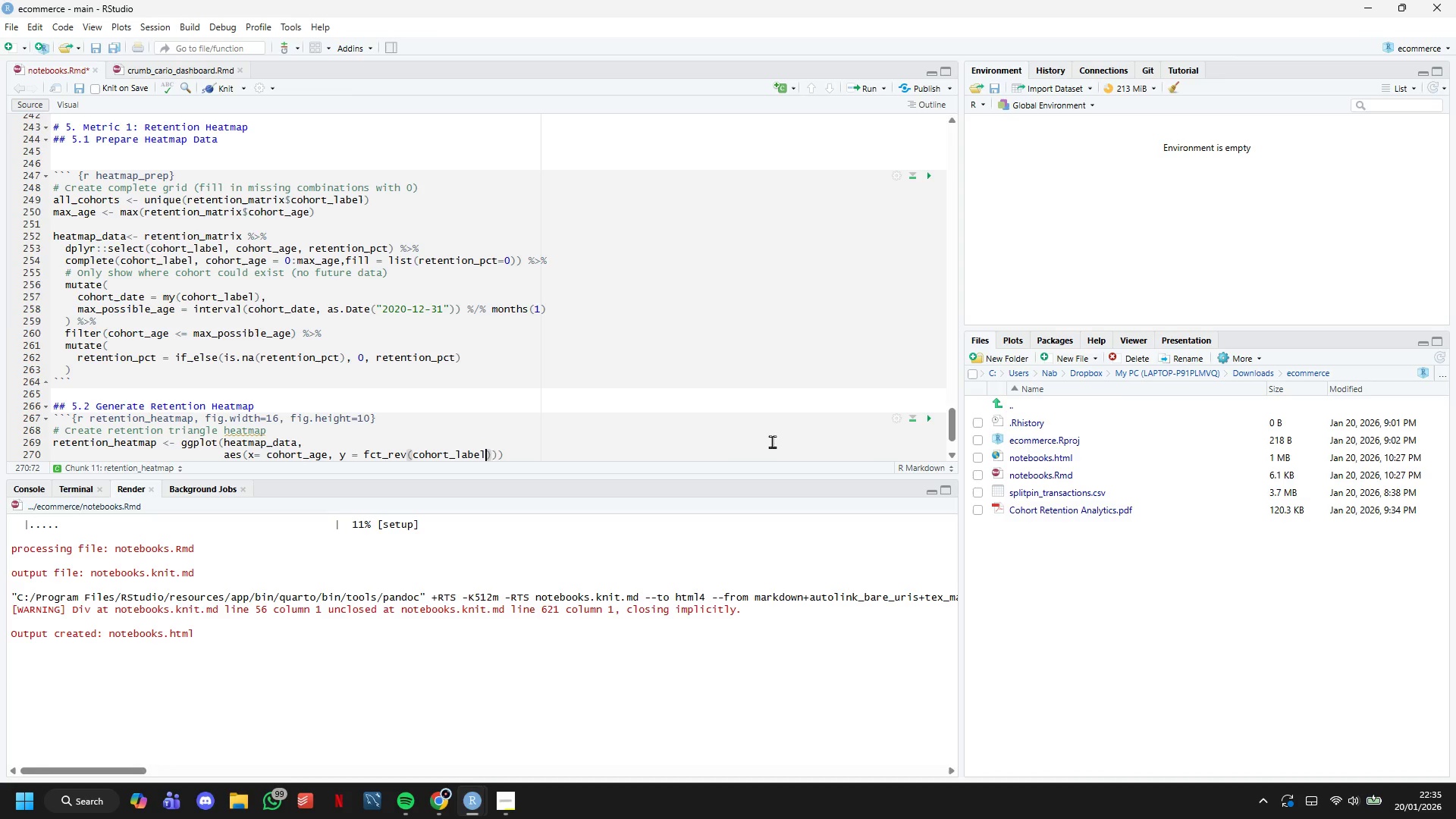 
key(ArrowRight)
 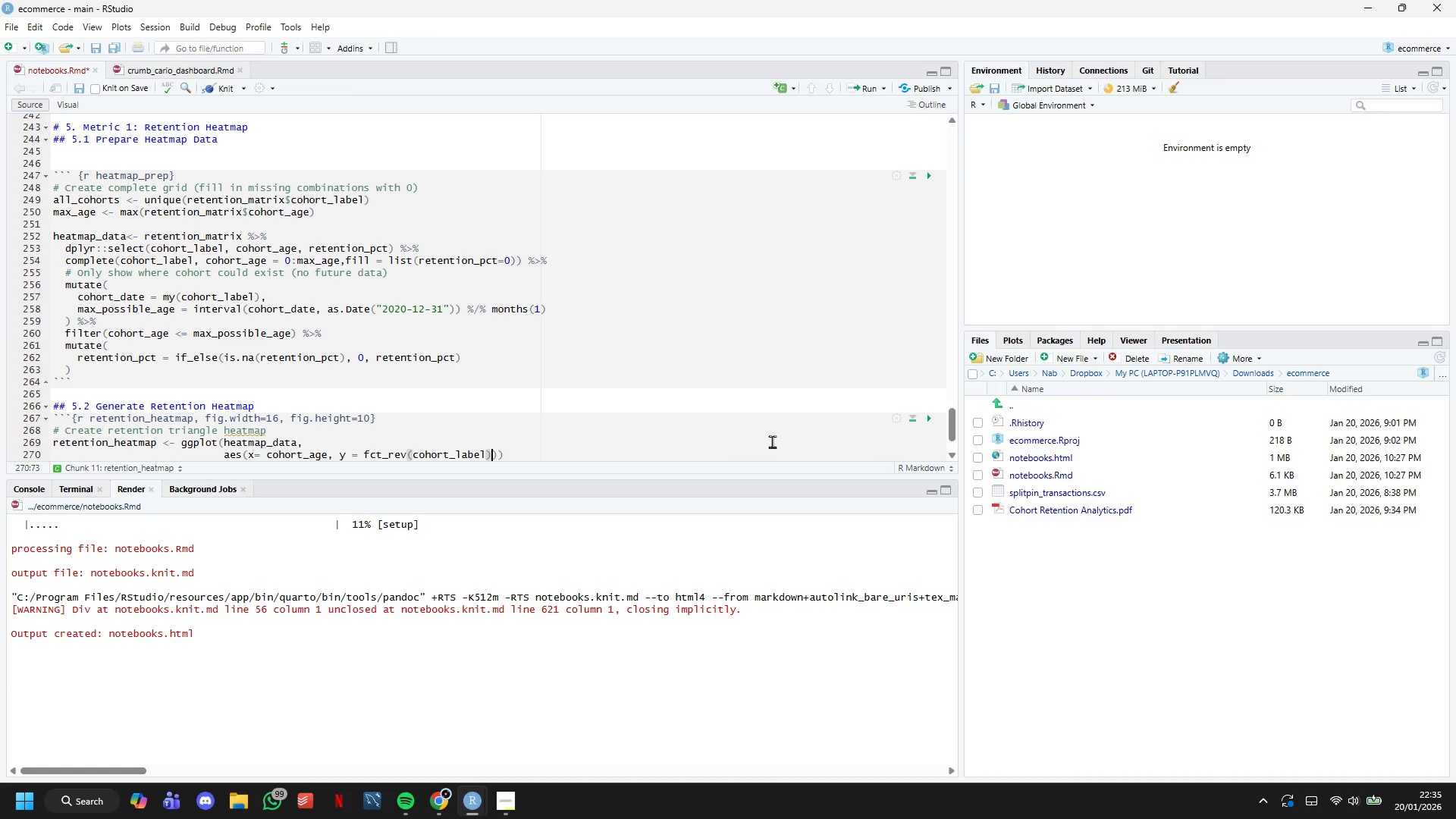 
type(, fill = retention_pct)
 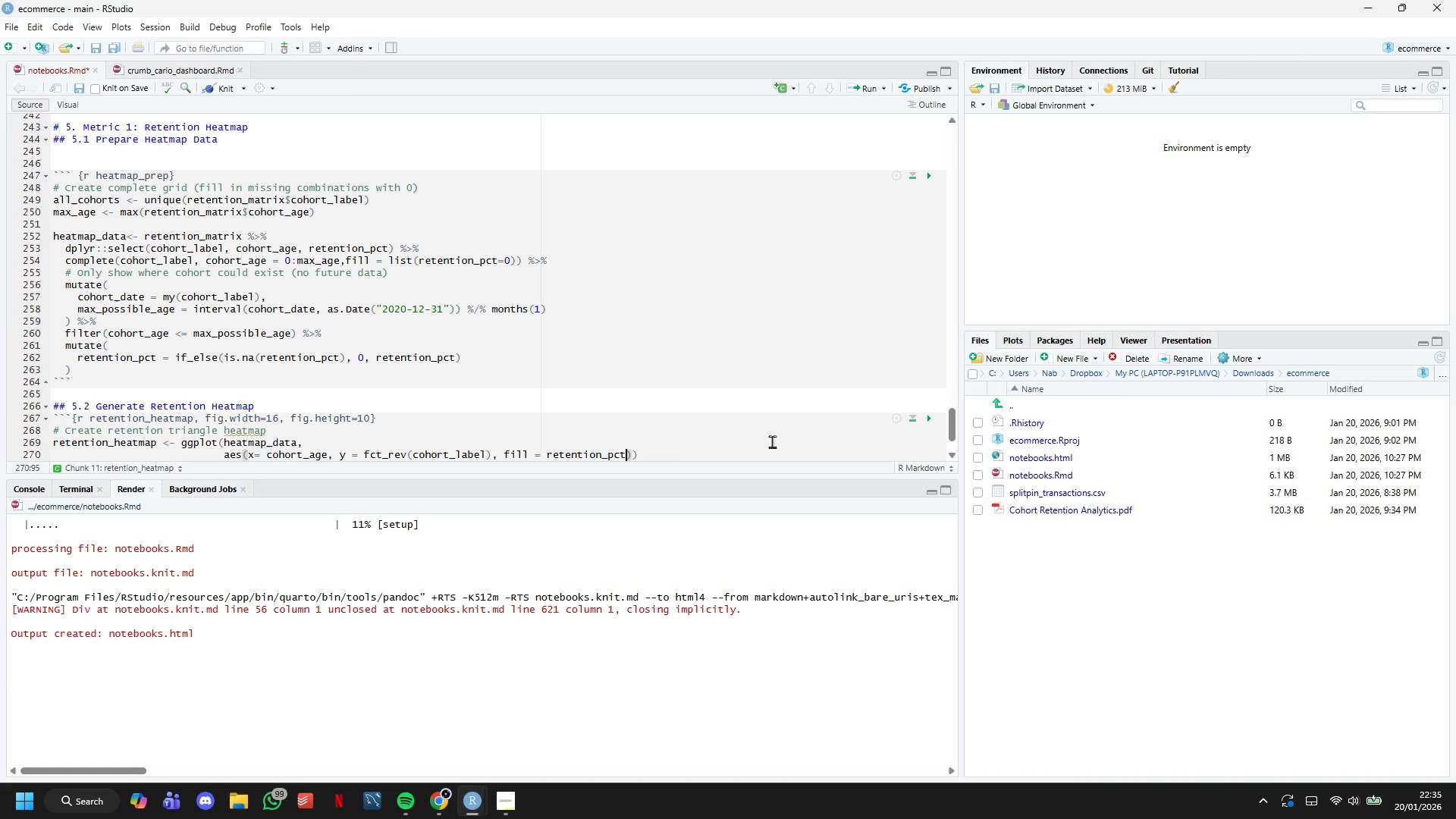 
key(ArrowRight)
 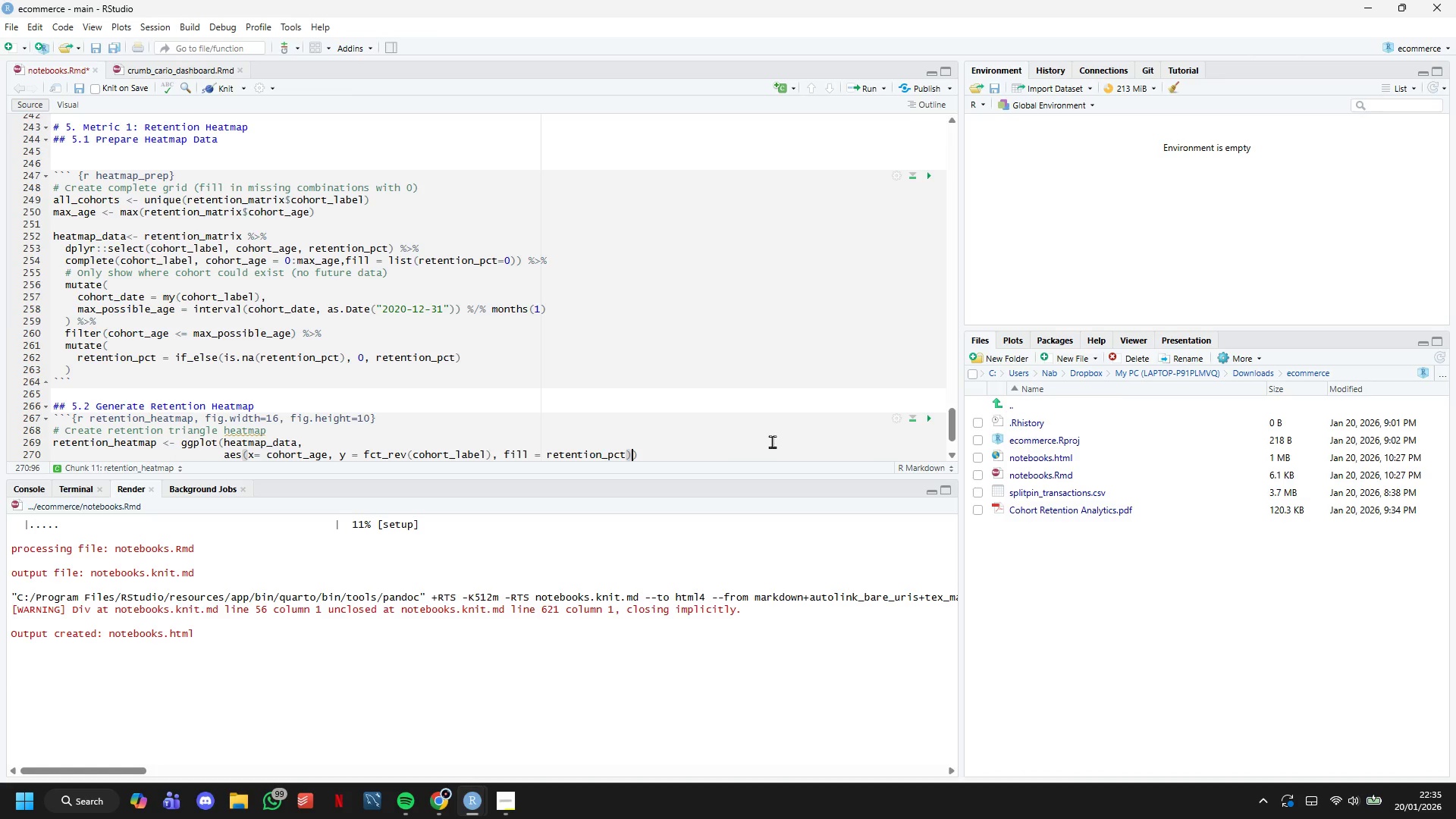 
key(ArrowRight)
 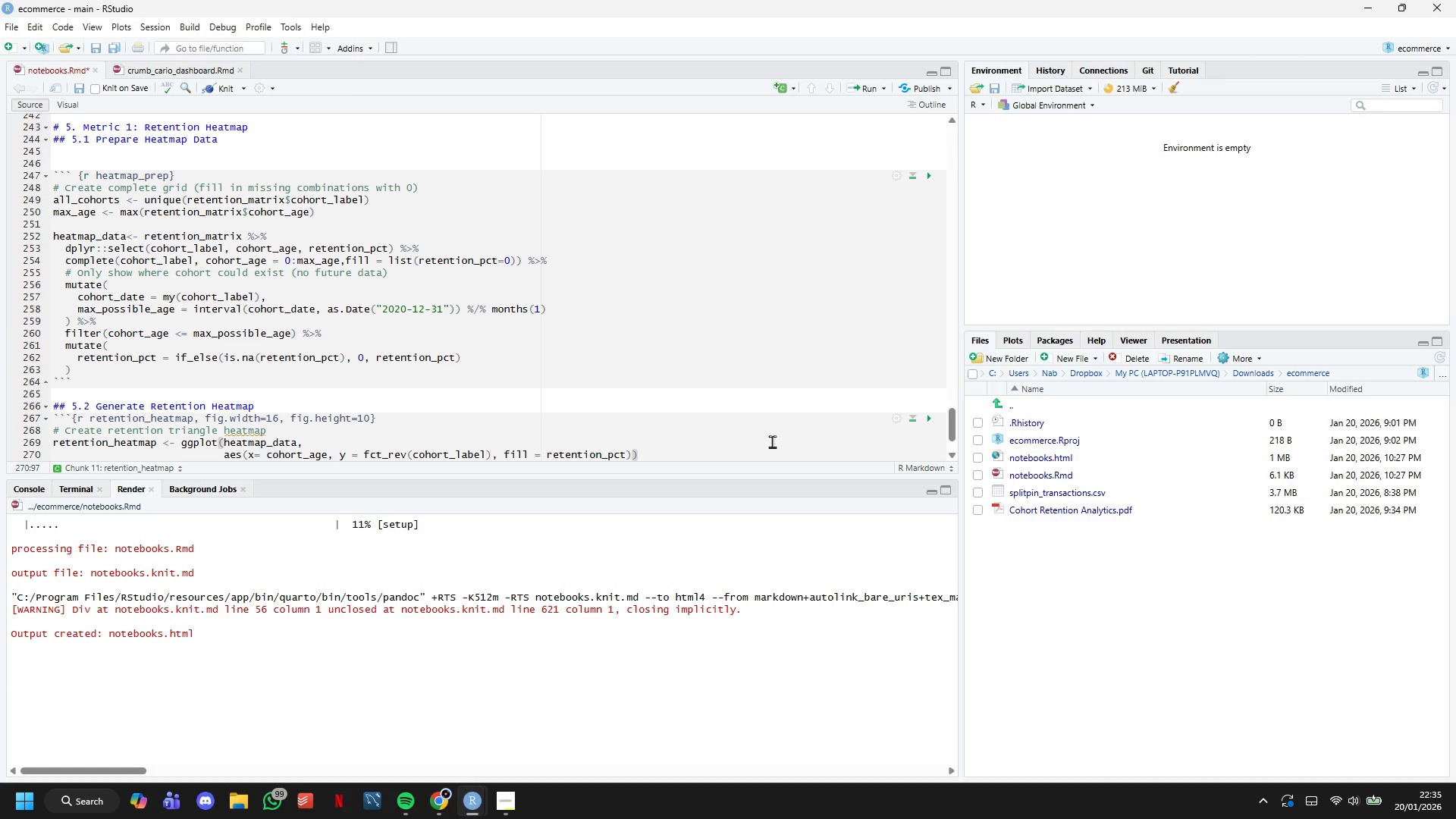 
key(Space)
 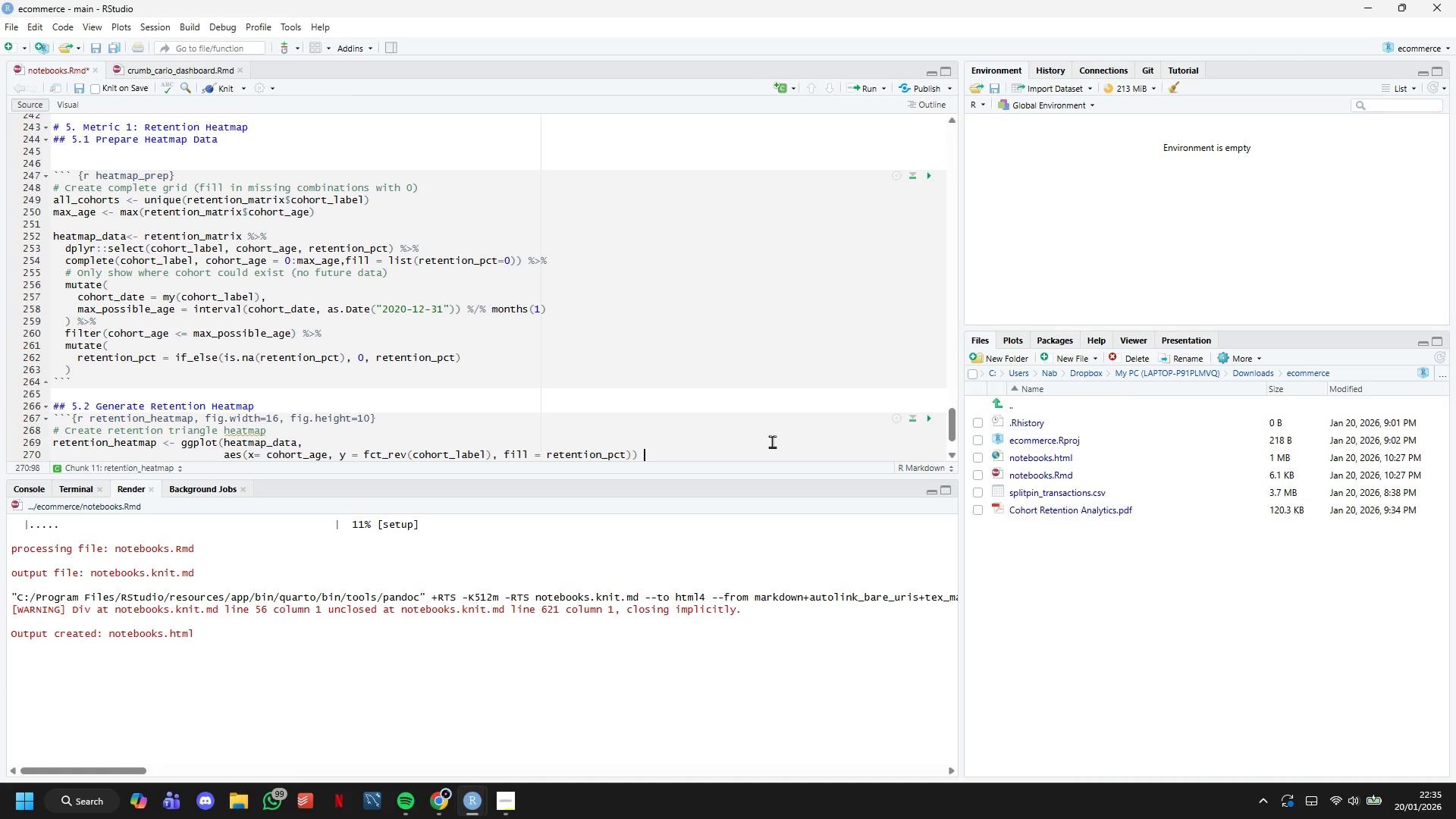 
key(Shift+Equal)
 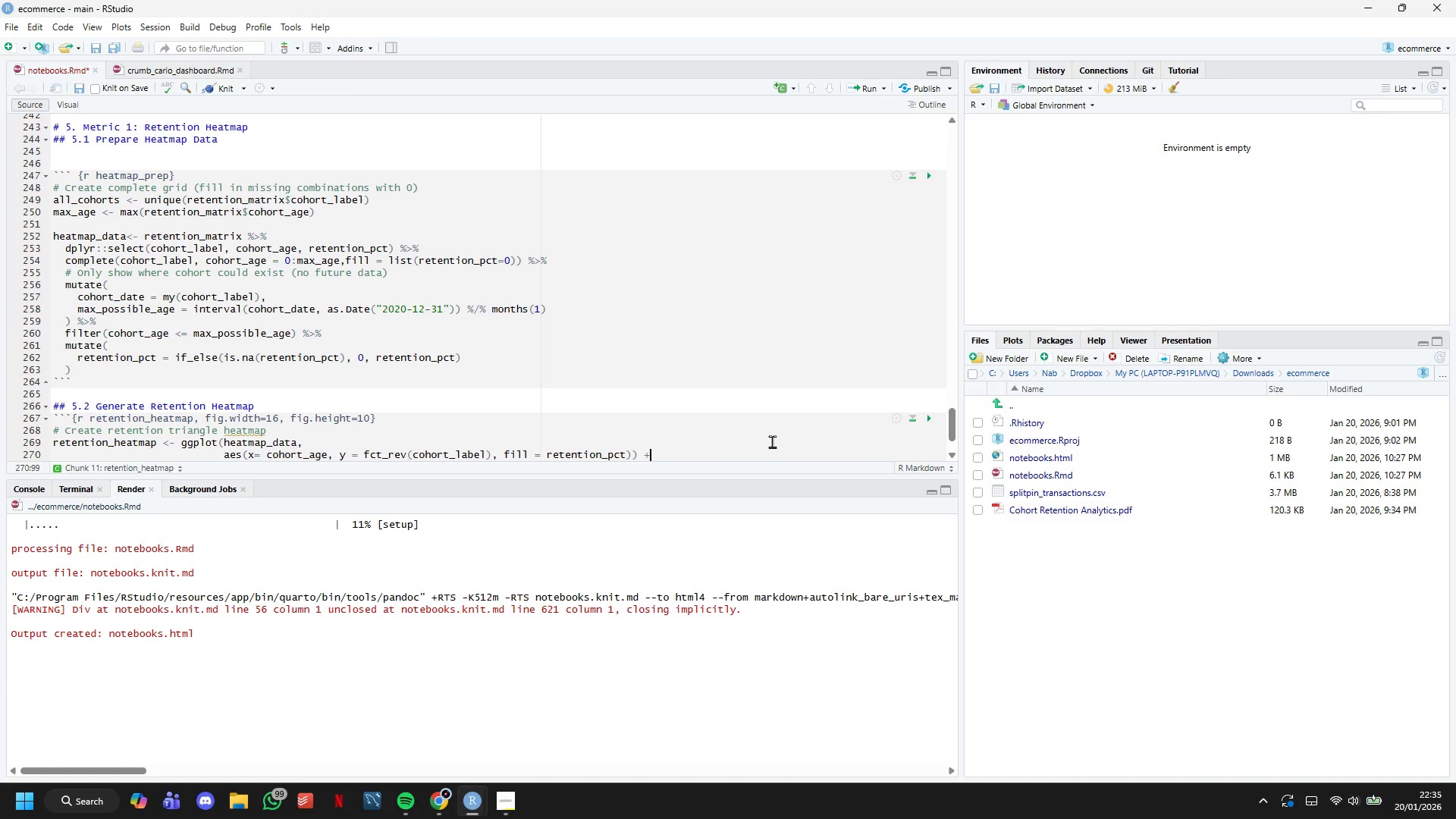 
key(Enter)
 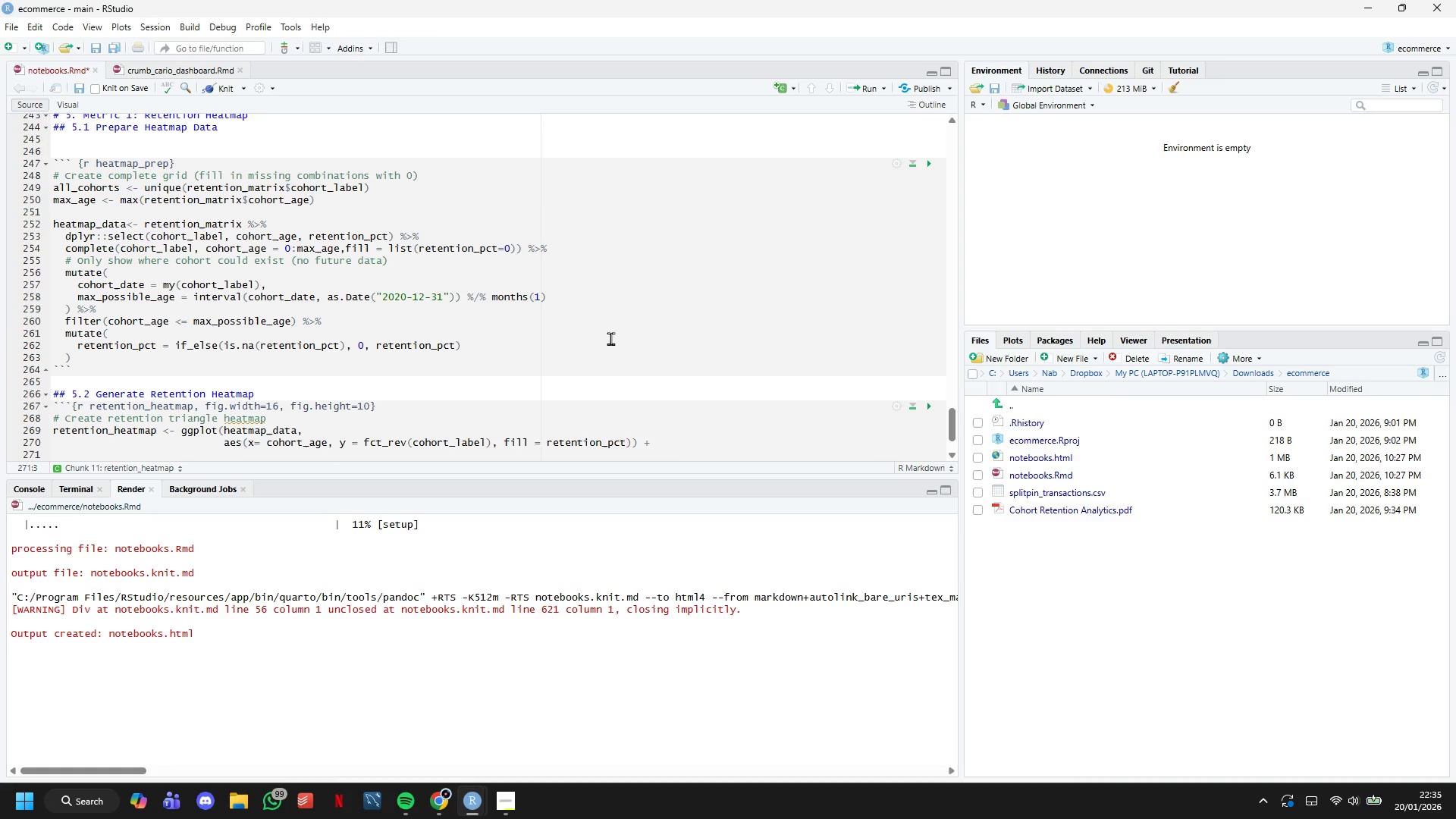 
scroll: coordinate [598, 340], scroll_direction: down, amount: 8.0
 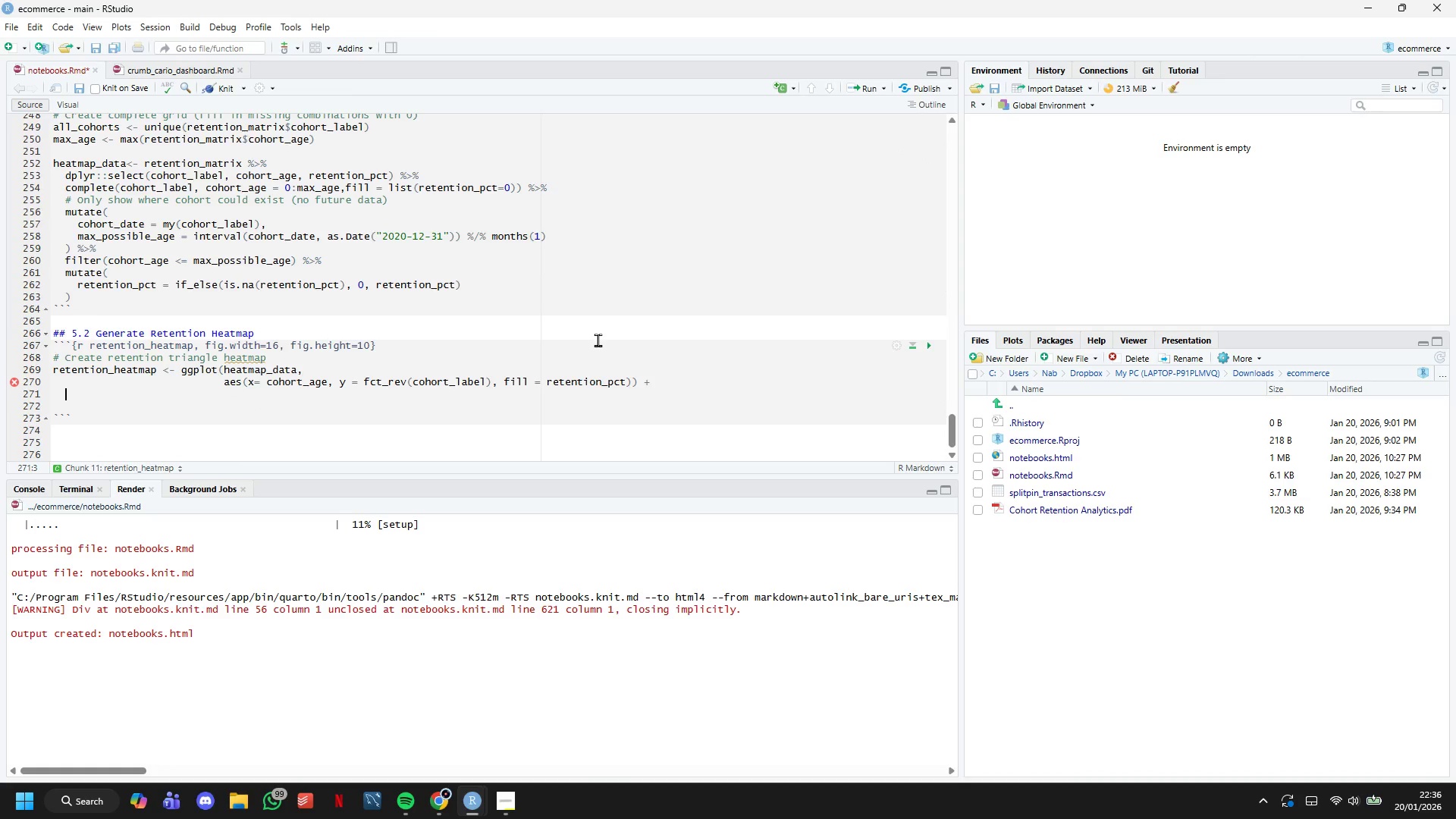 
type(geom_tile(color = "white)
 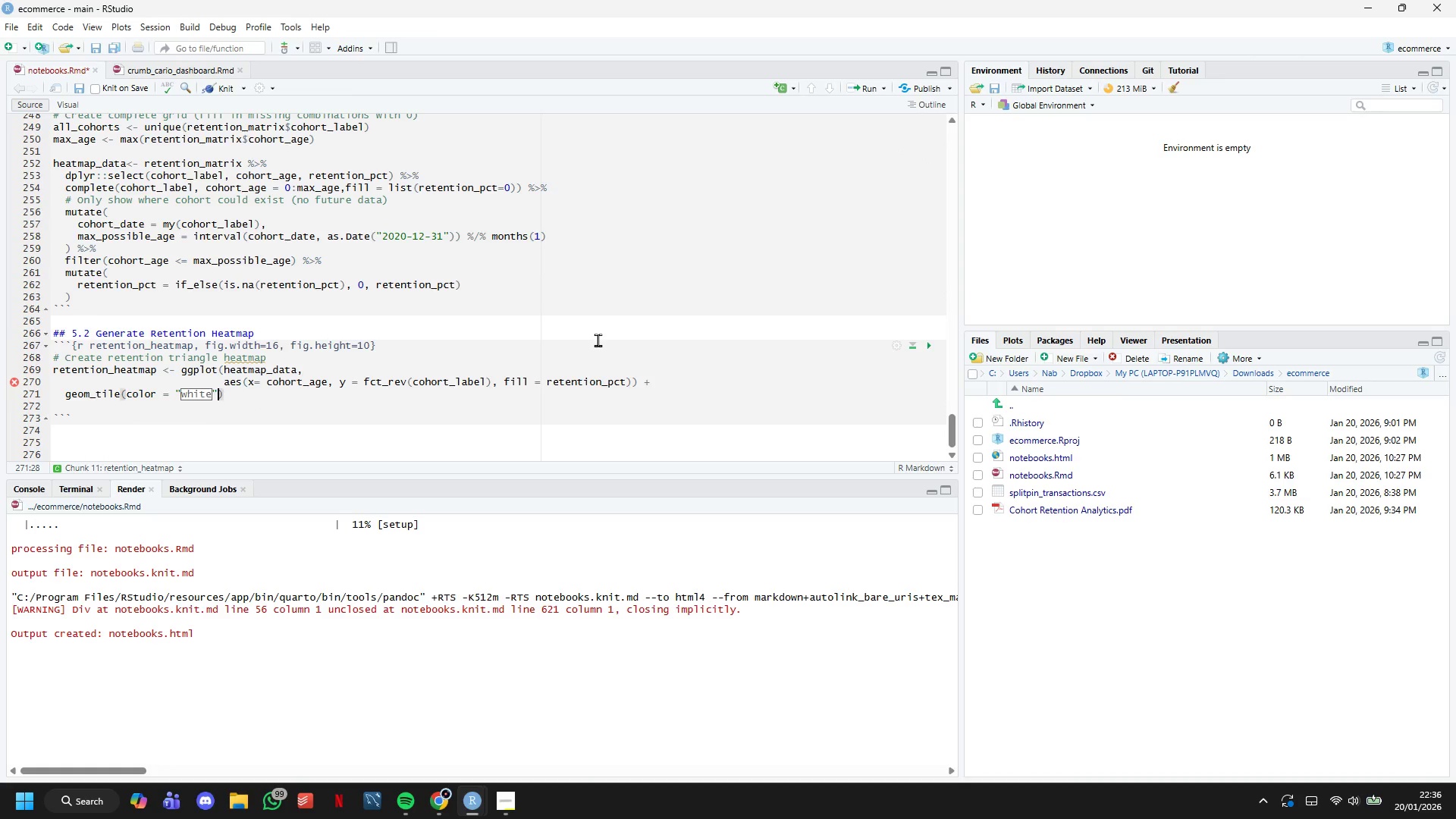 
 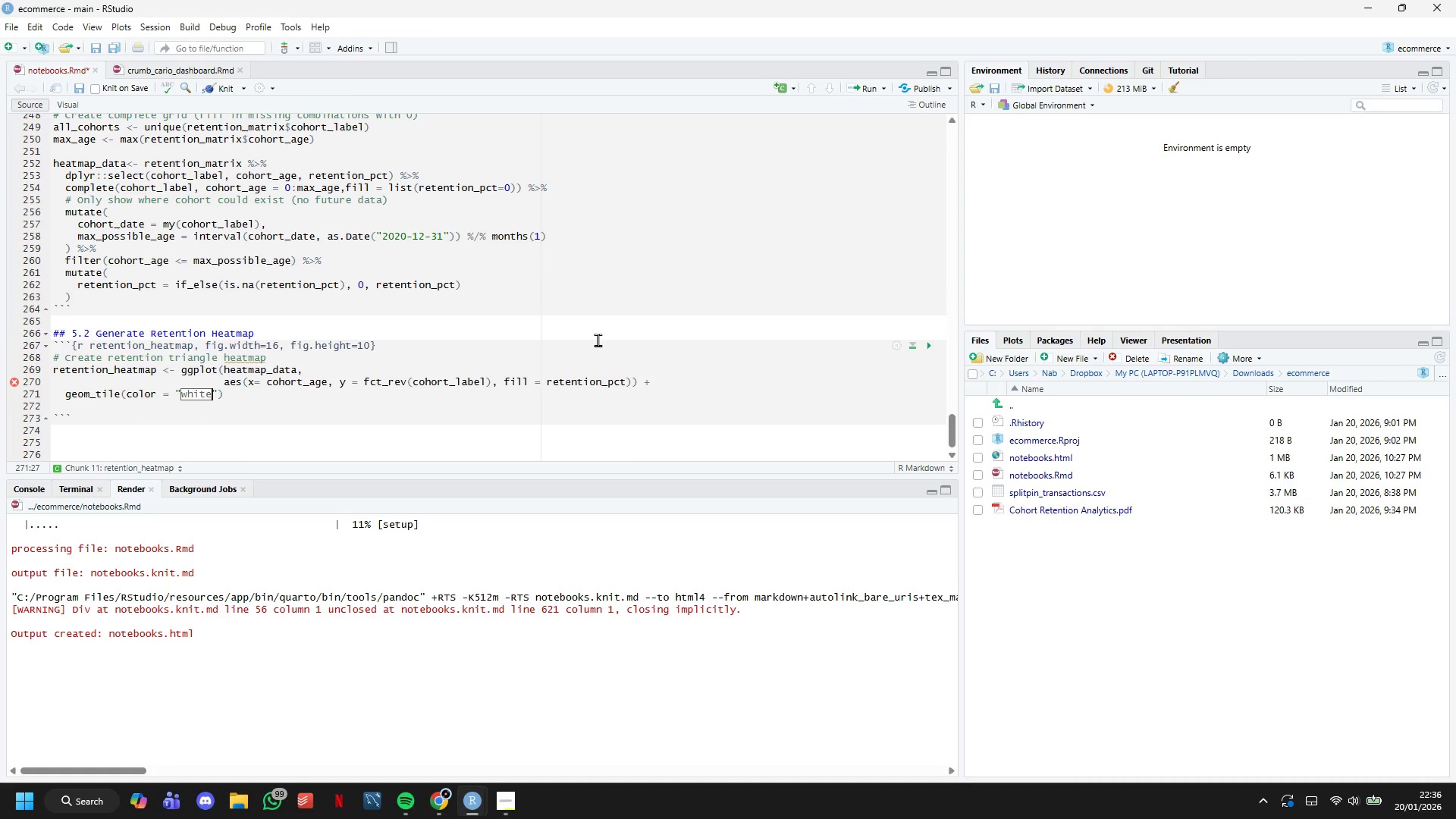 
key(ArrowRight)
 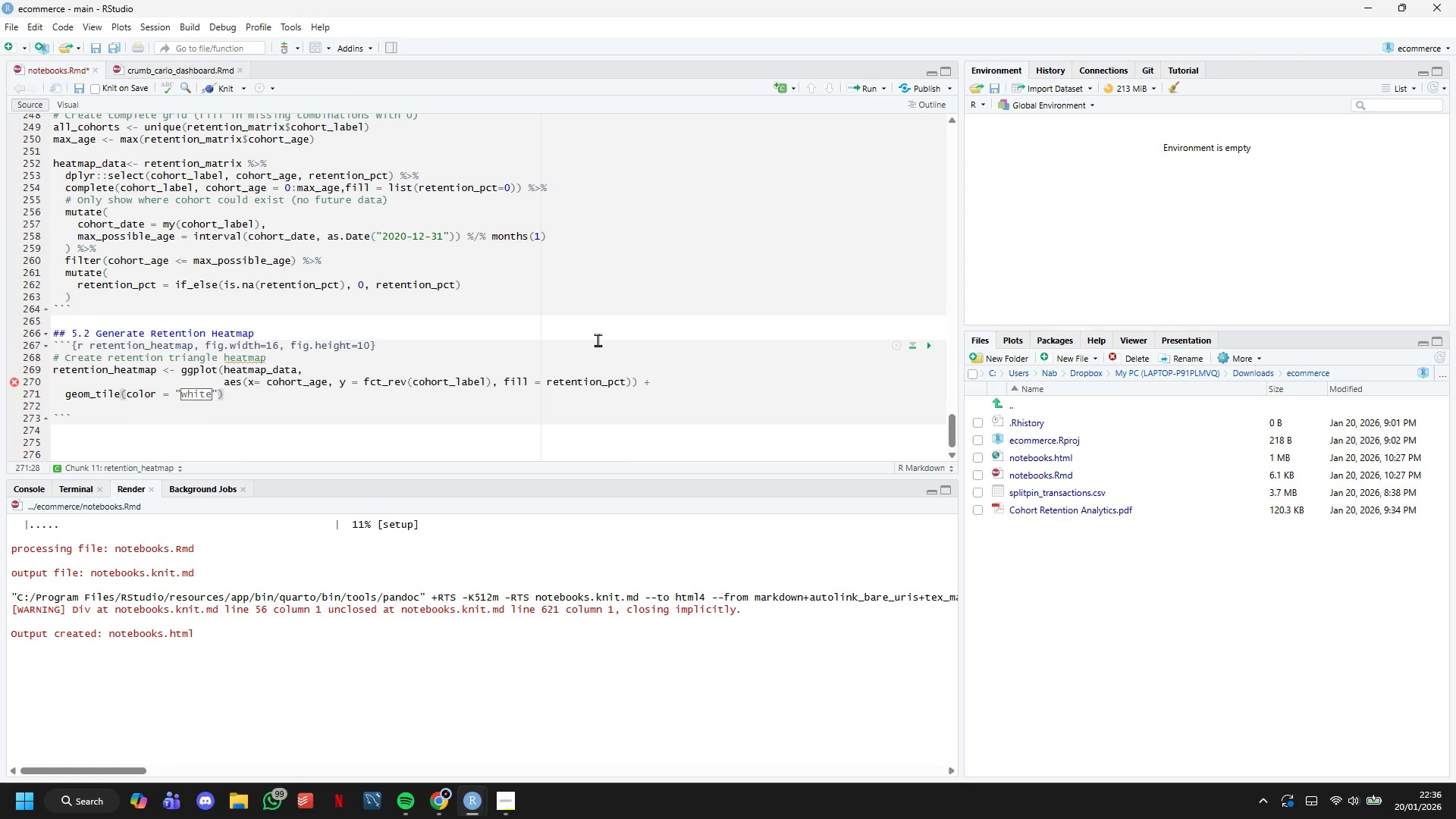 
type(, size = 0.5)
 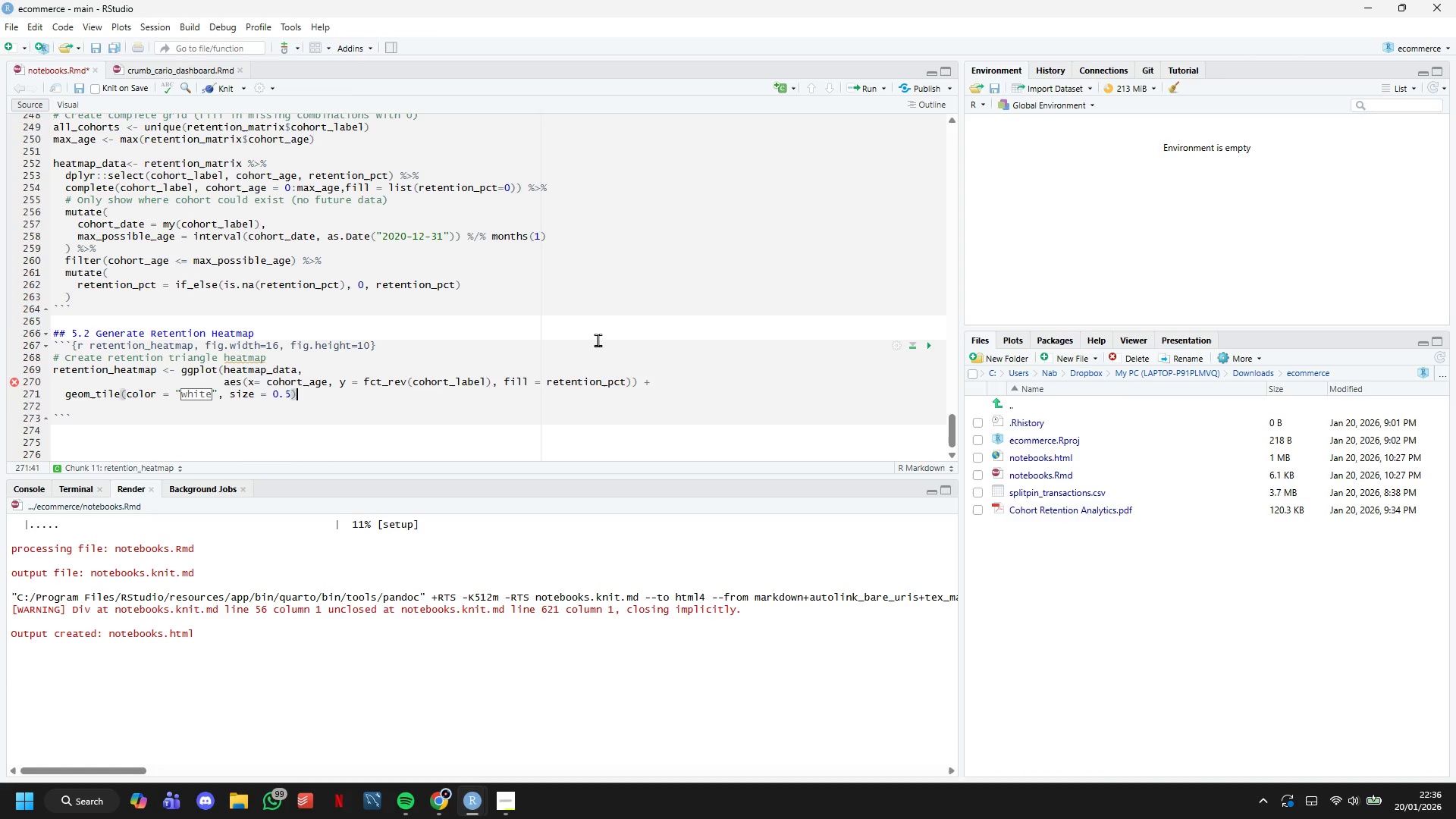 
key(ArrowRight)
 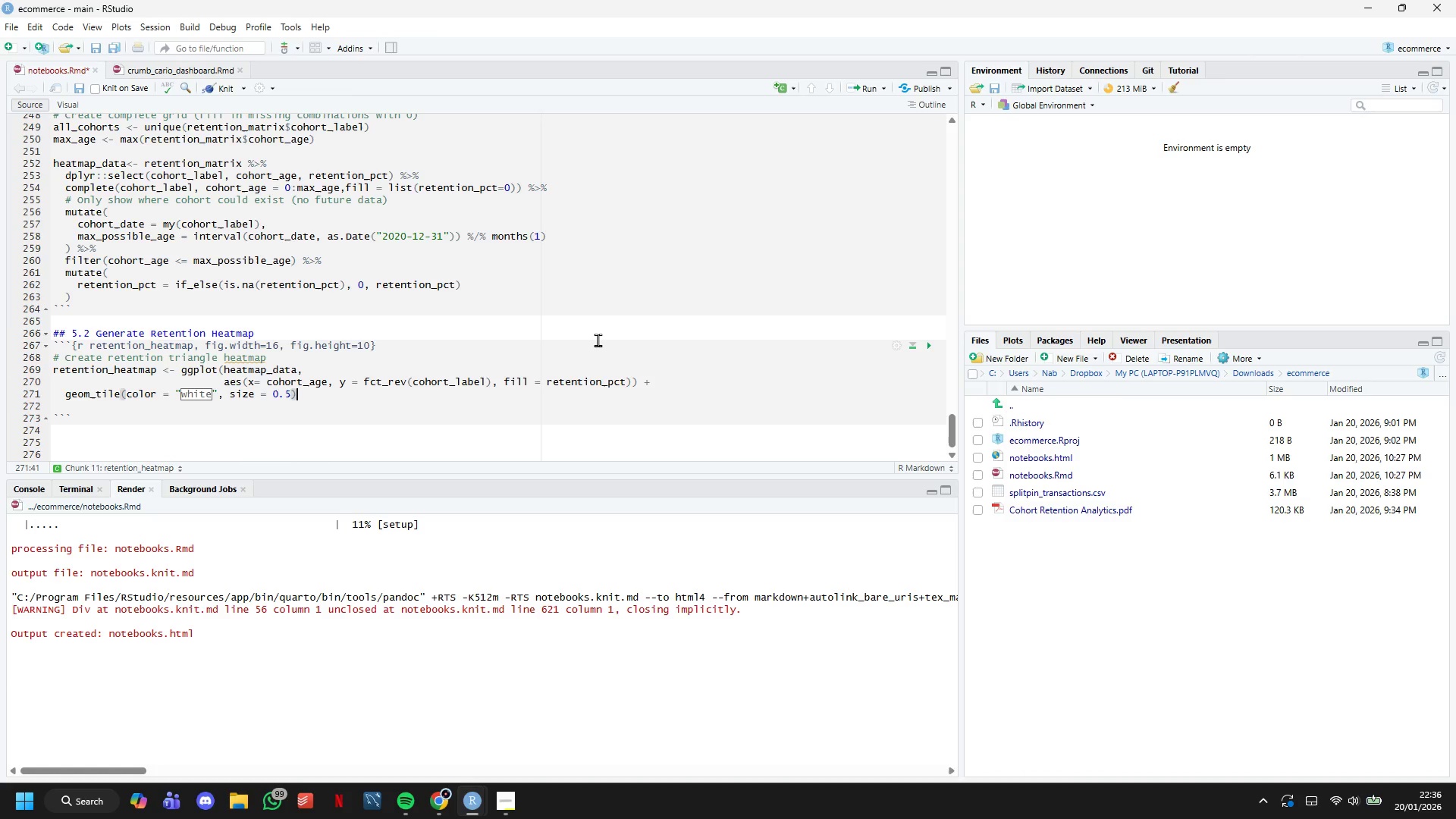 
key(Space)
 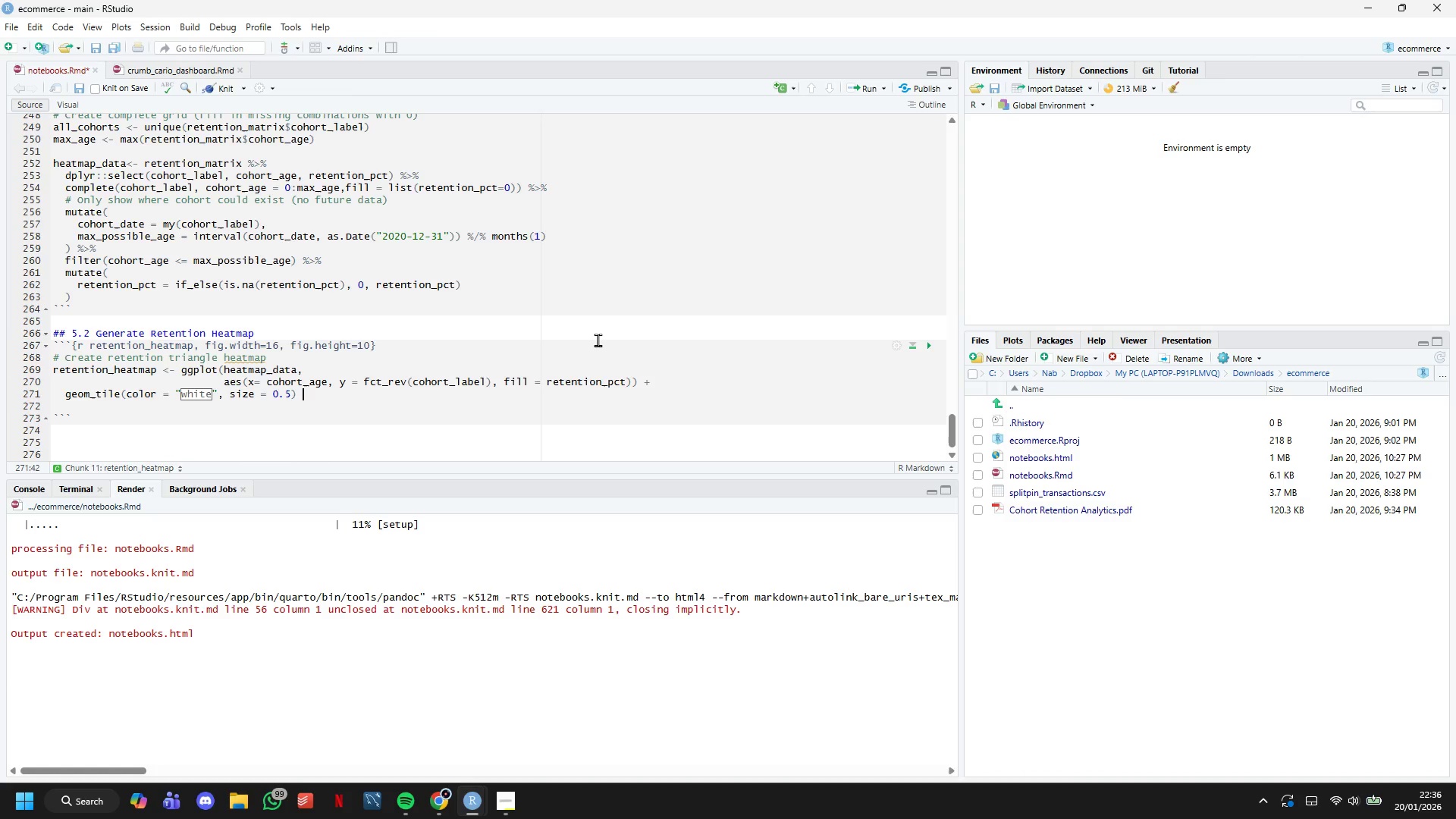 
key(Shift+ShiftLeft)
 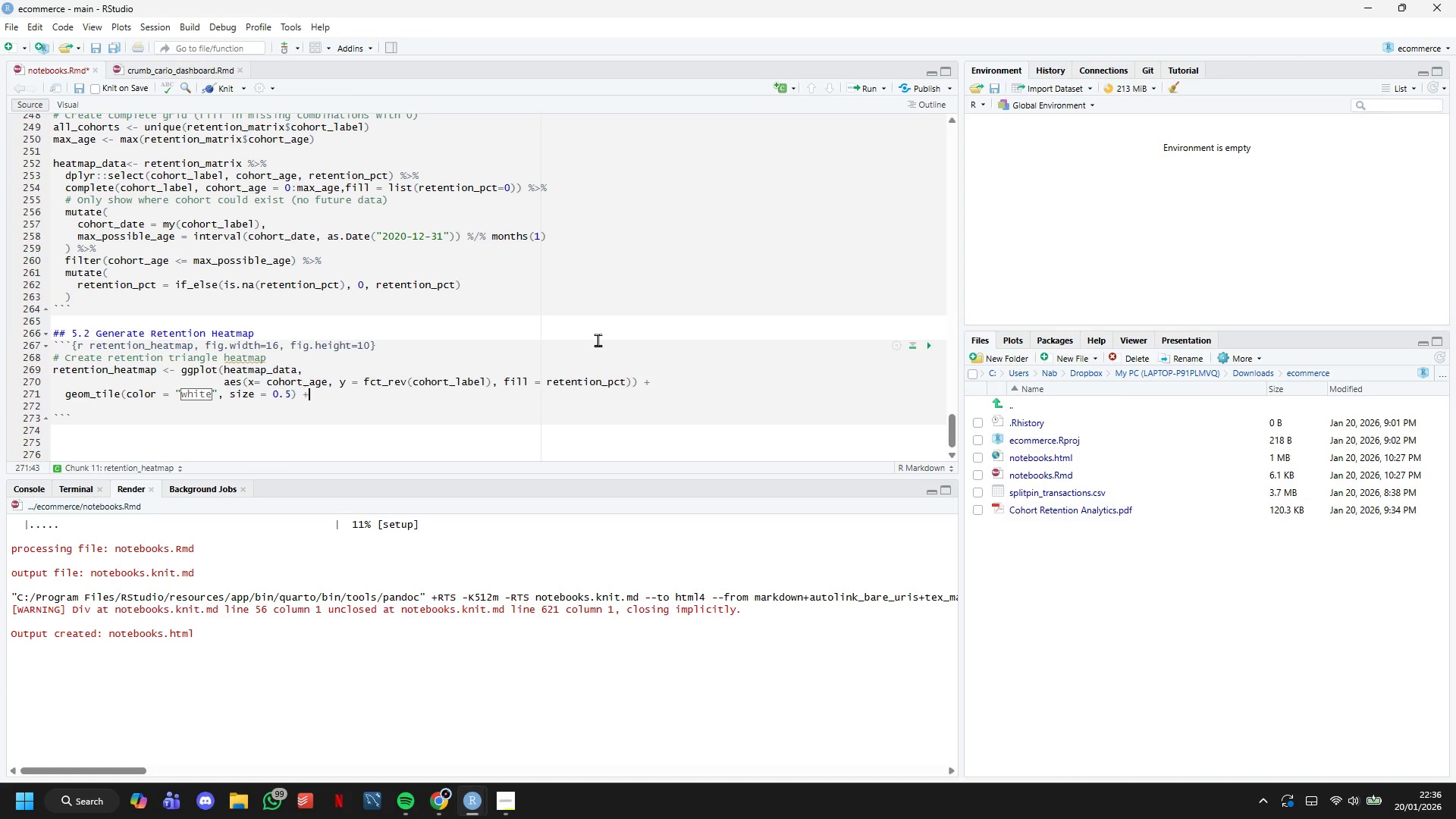 
key(Shift+Equal)
 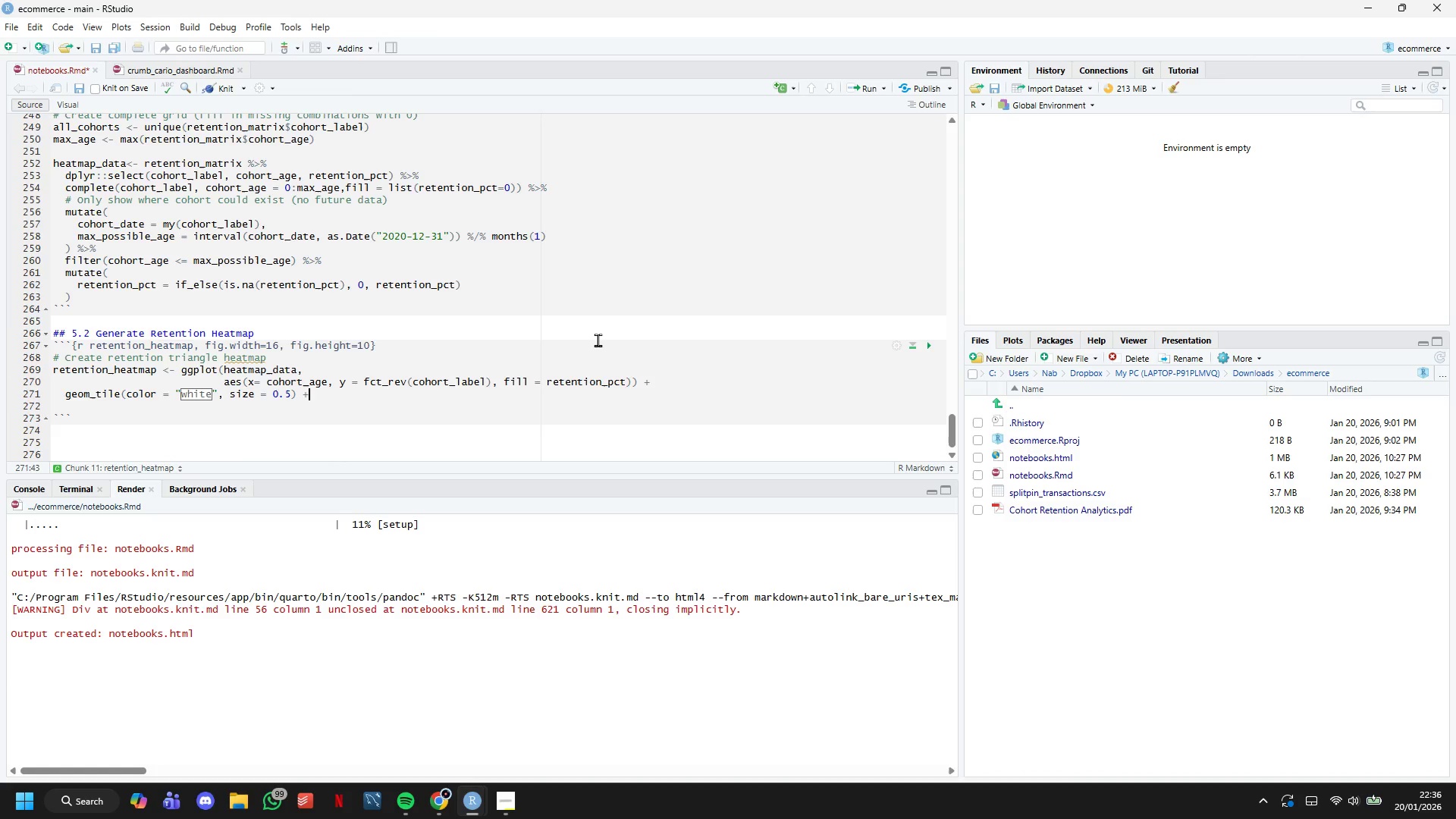 
key(Enter)
 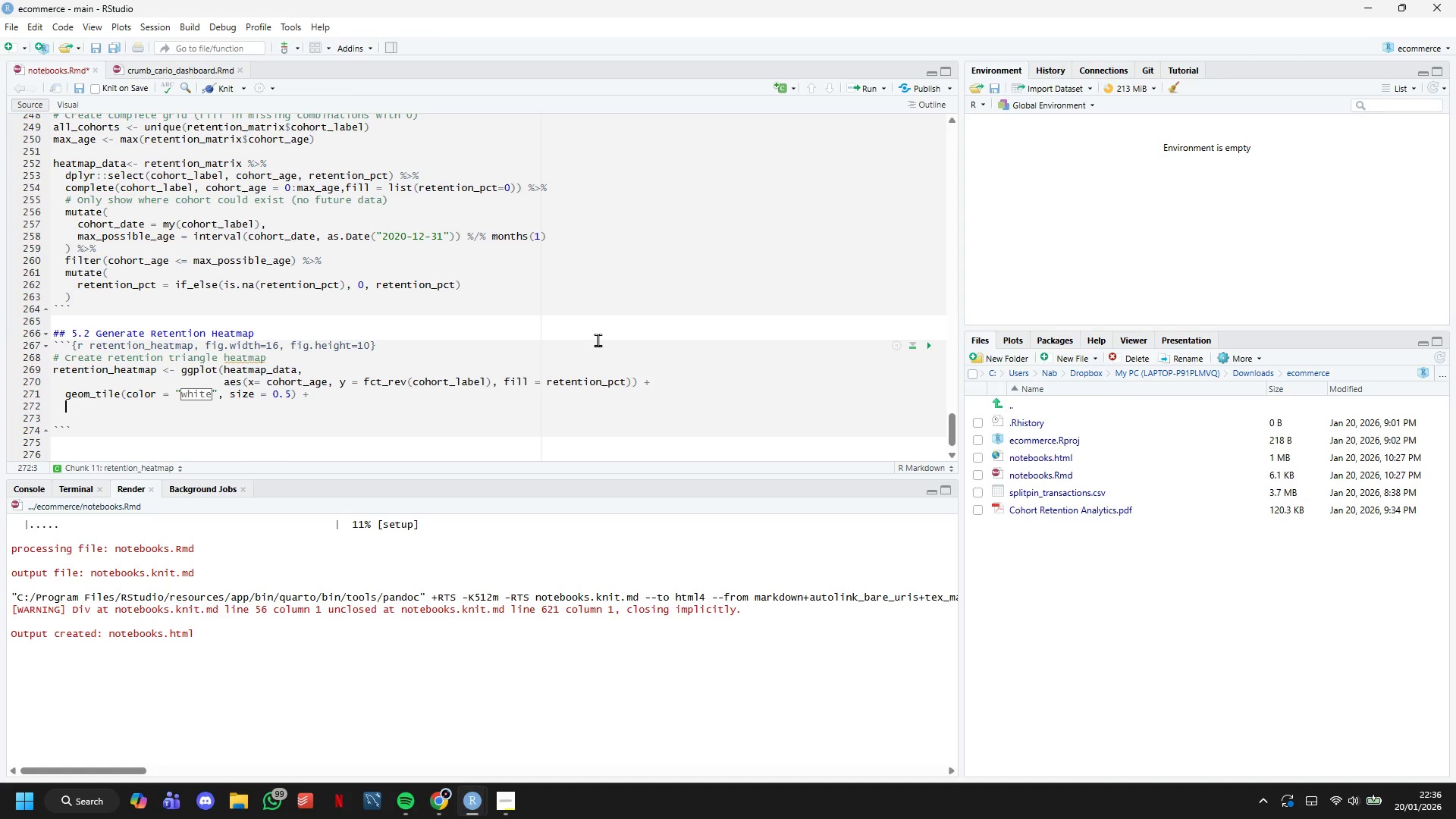 
type(gei)
key(Backspace)
type(om_text(aes(label  sp)
key(Backspace)
key(Backspace)
key(Backspace)
key(Backspace)
type( sprintf("%.0f%%)
 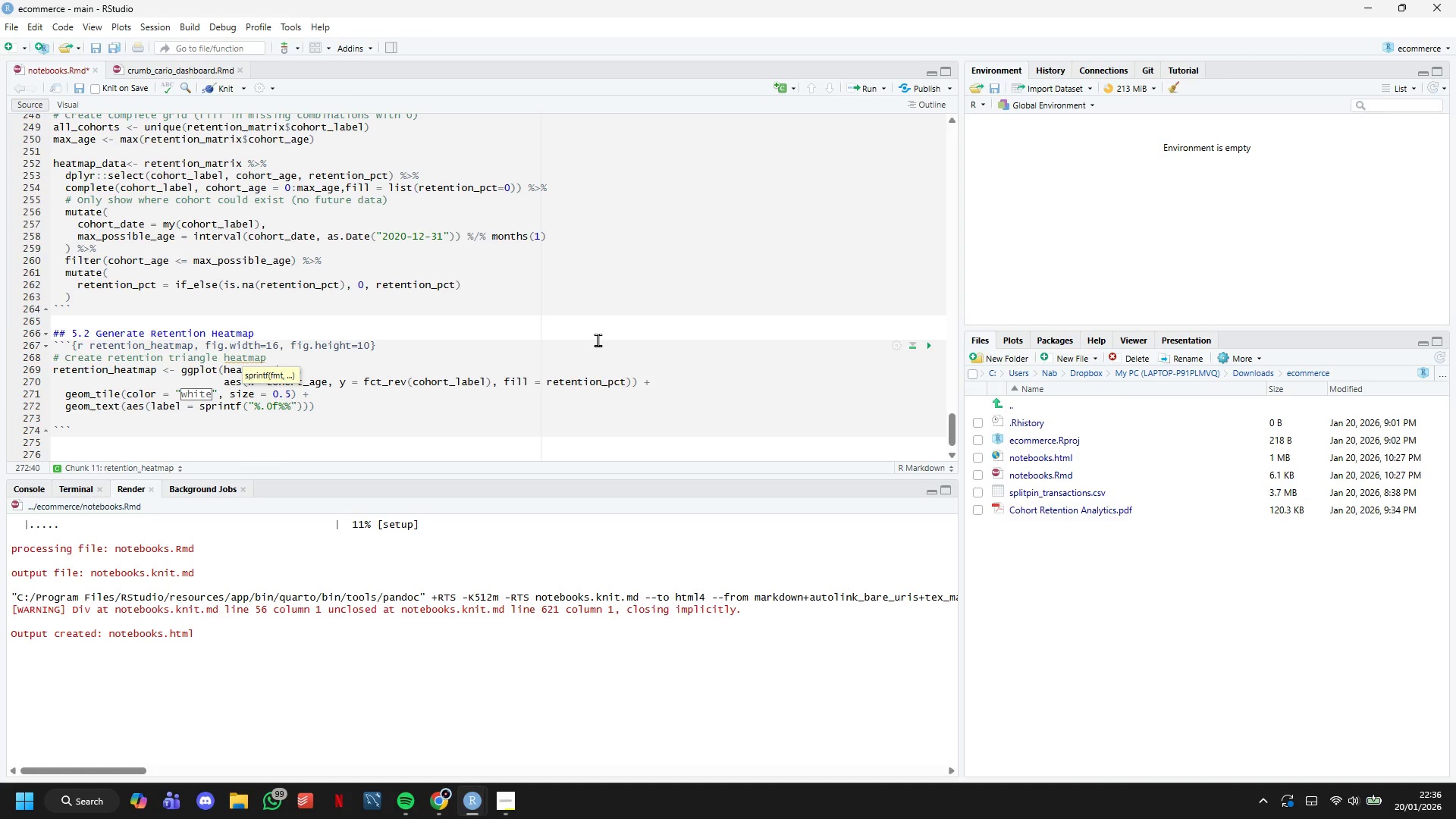 
 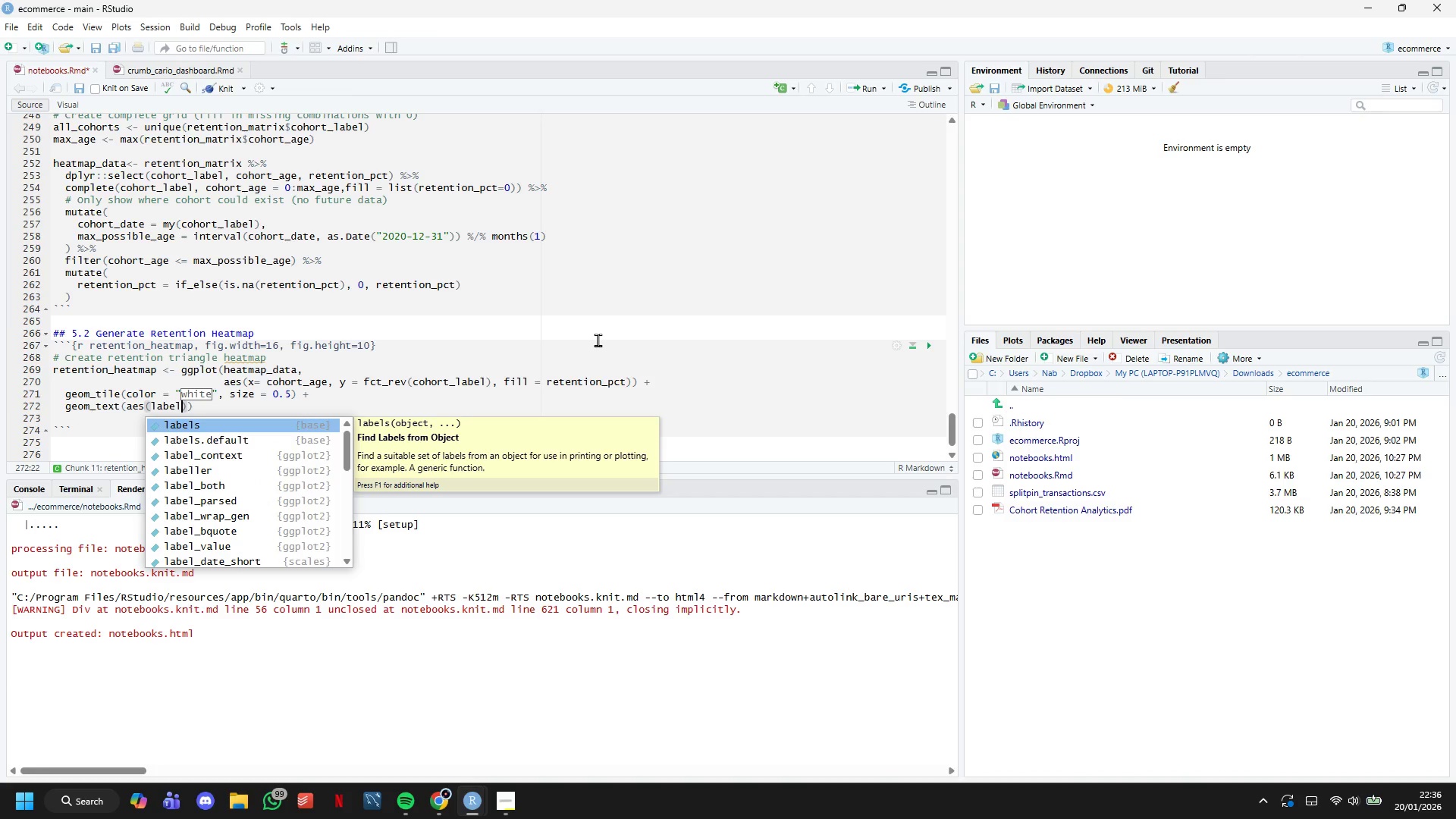 
hold_key(key=Equal, duration=0.39)
 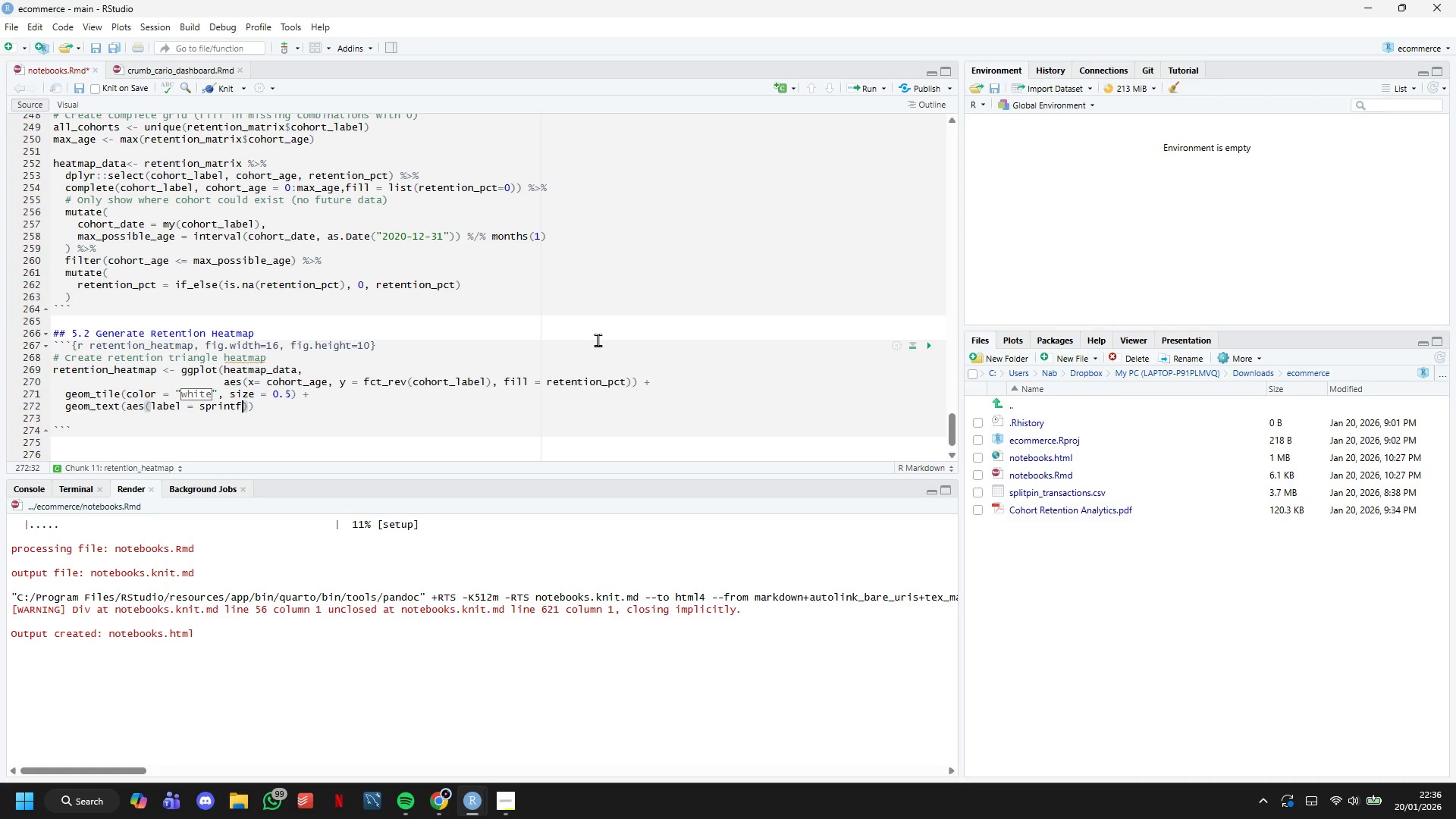 
key(ArrowRight)
 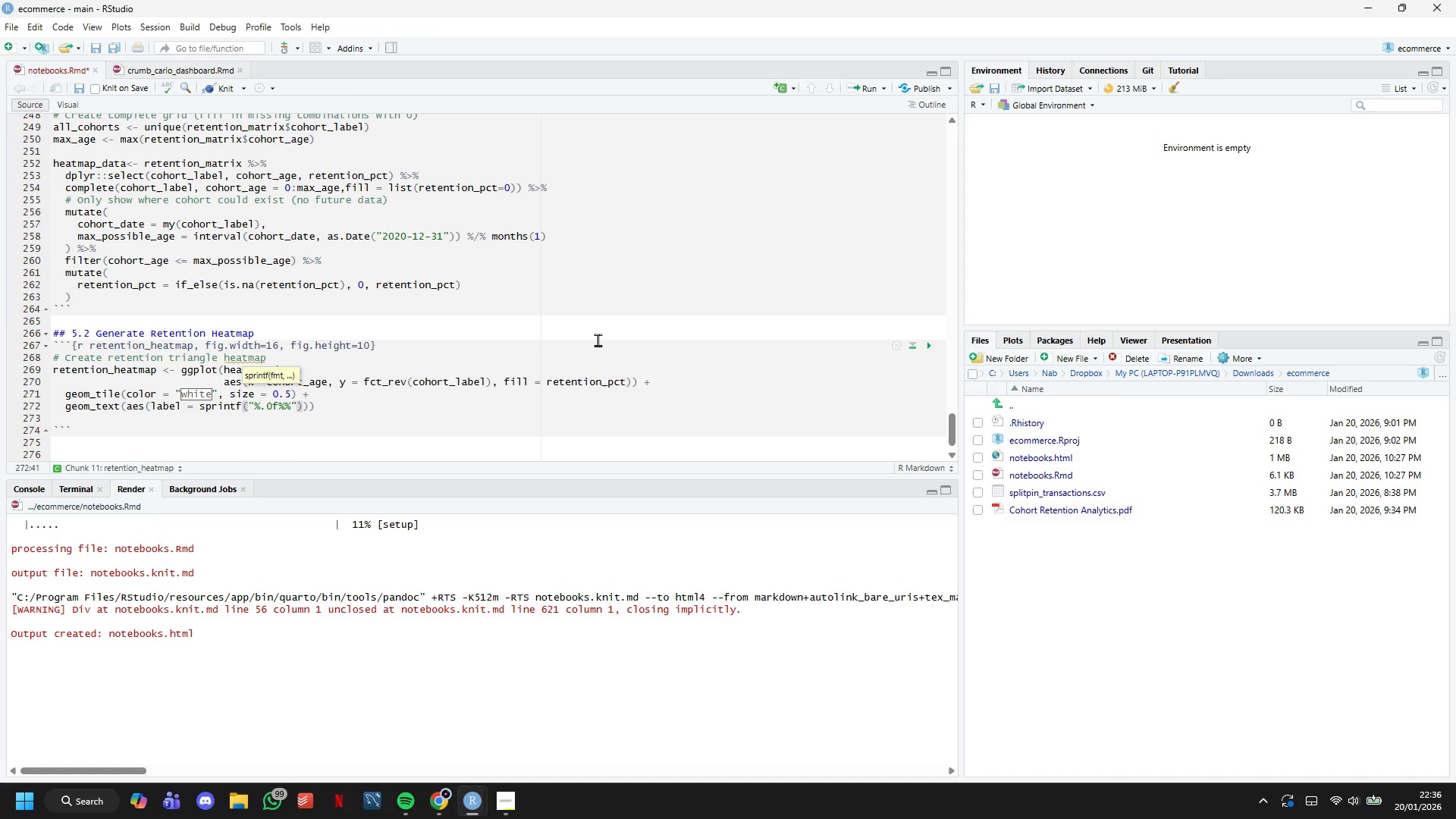 
type(, retention_pct)
 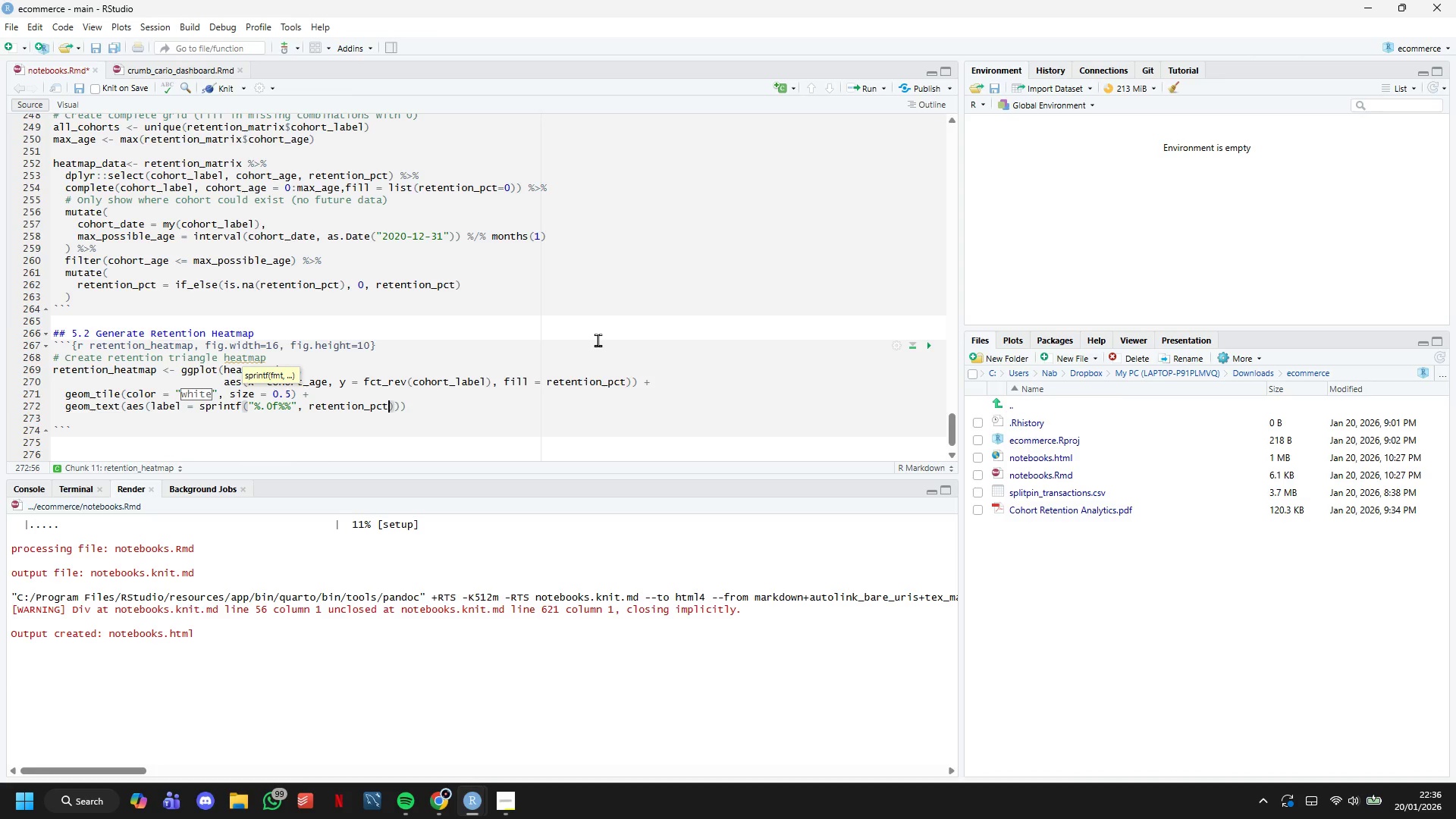 
key(ArrowRight)
 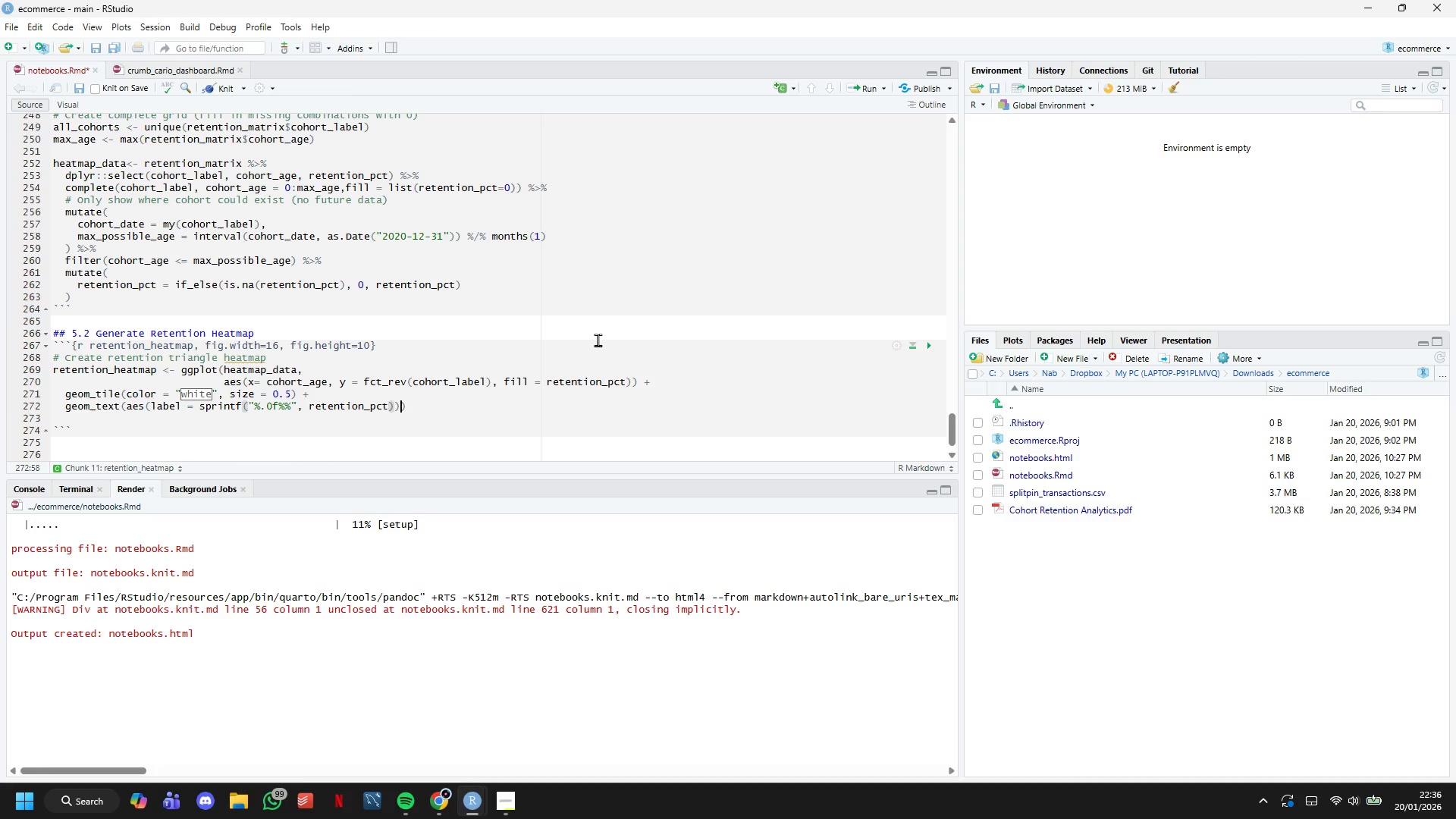 
key(ArrowRight)
 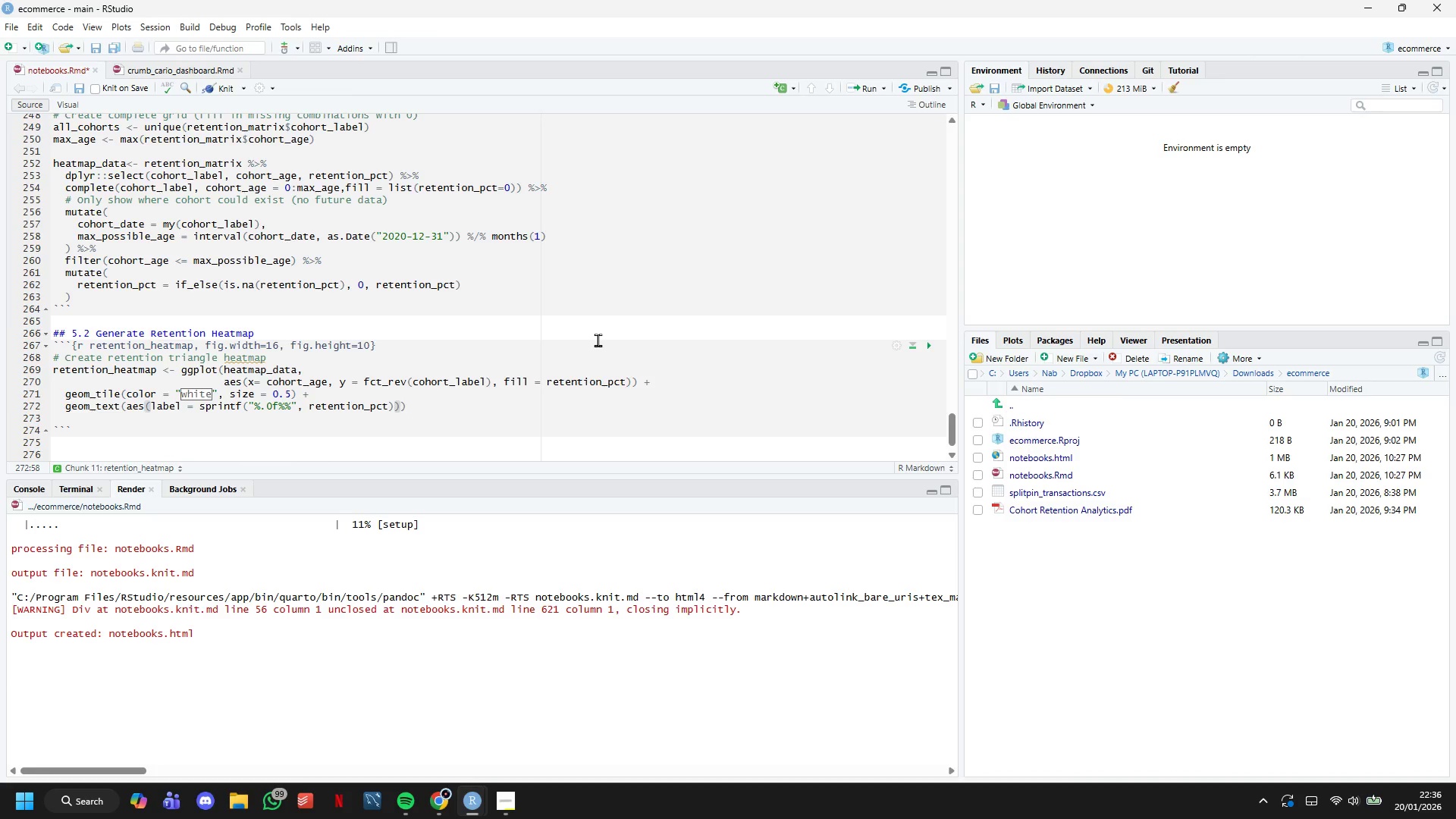 
key(Comma)
 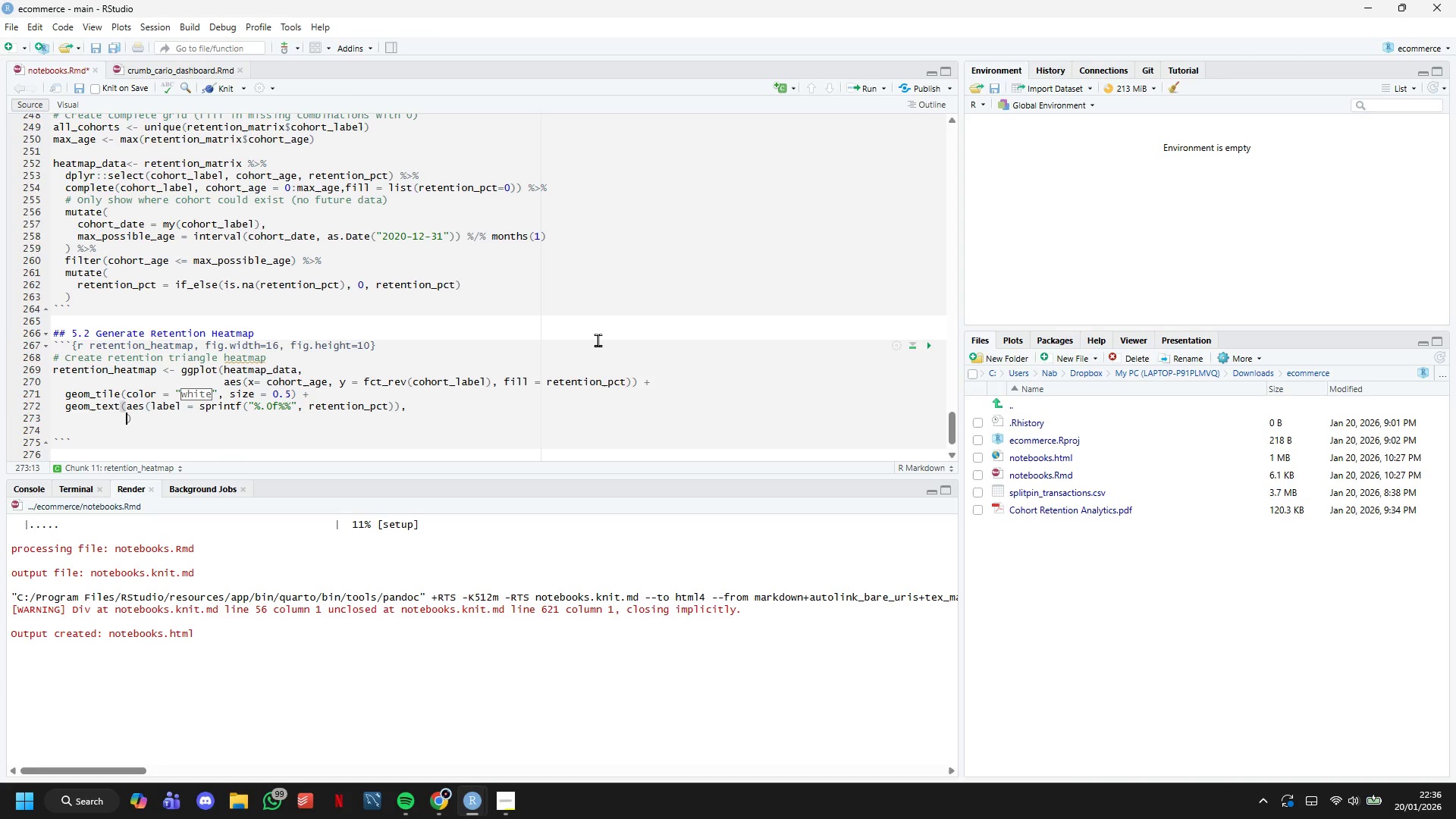 
key(Enter)
 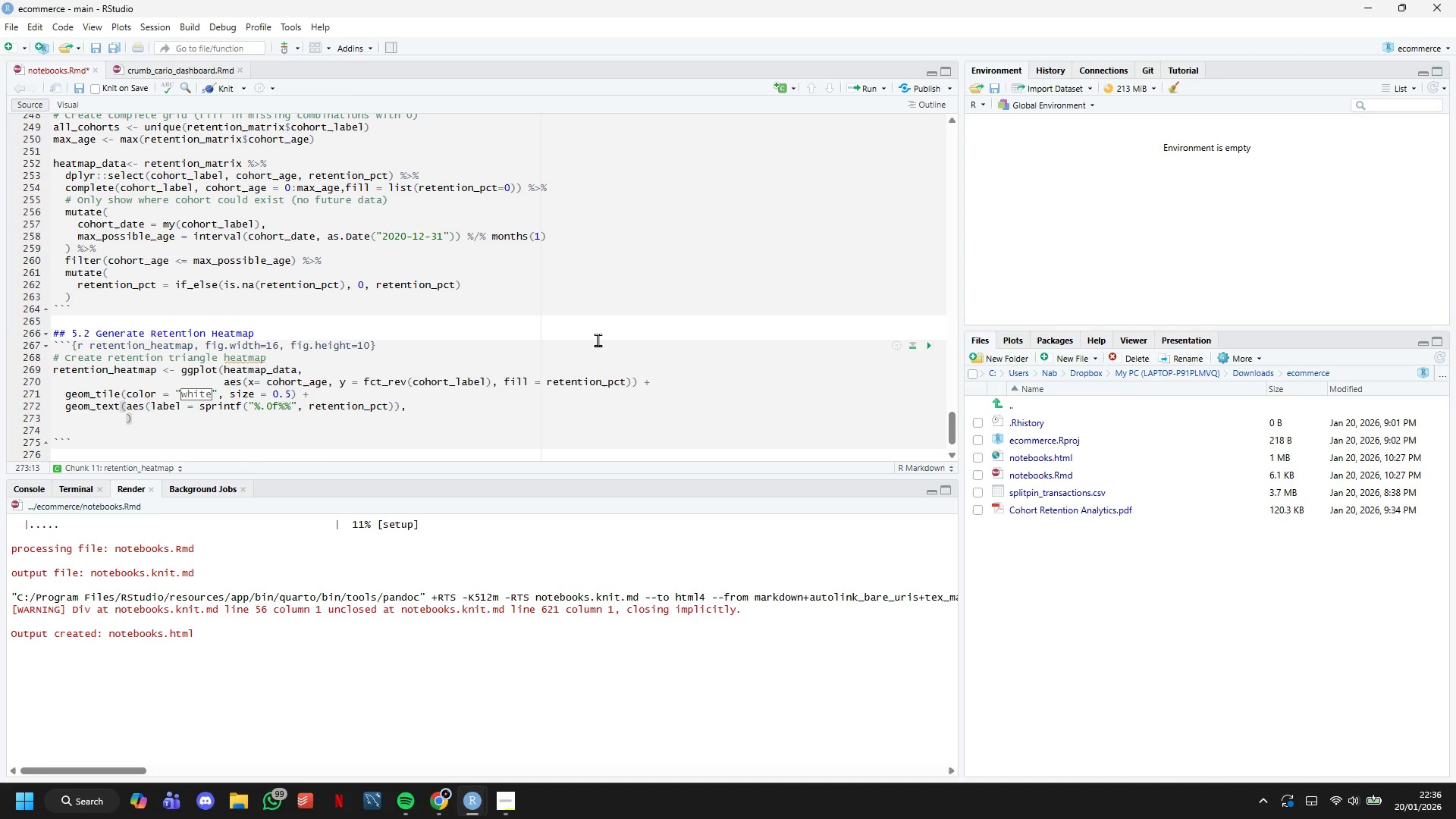 
type(color = "white)
 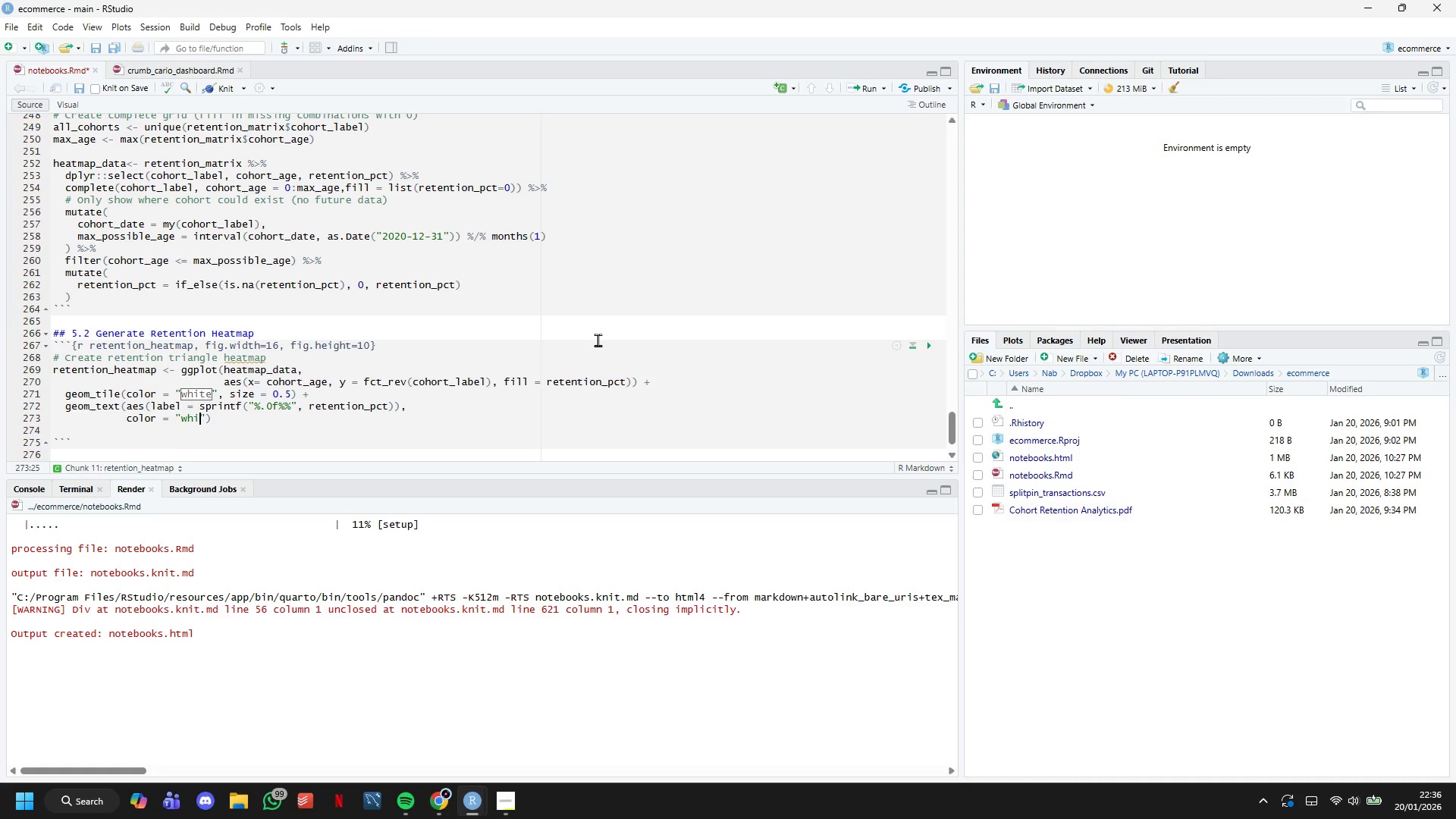 
key(ArrowRight)
 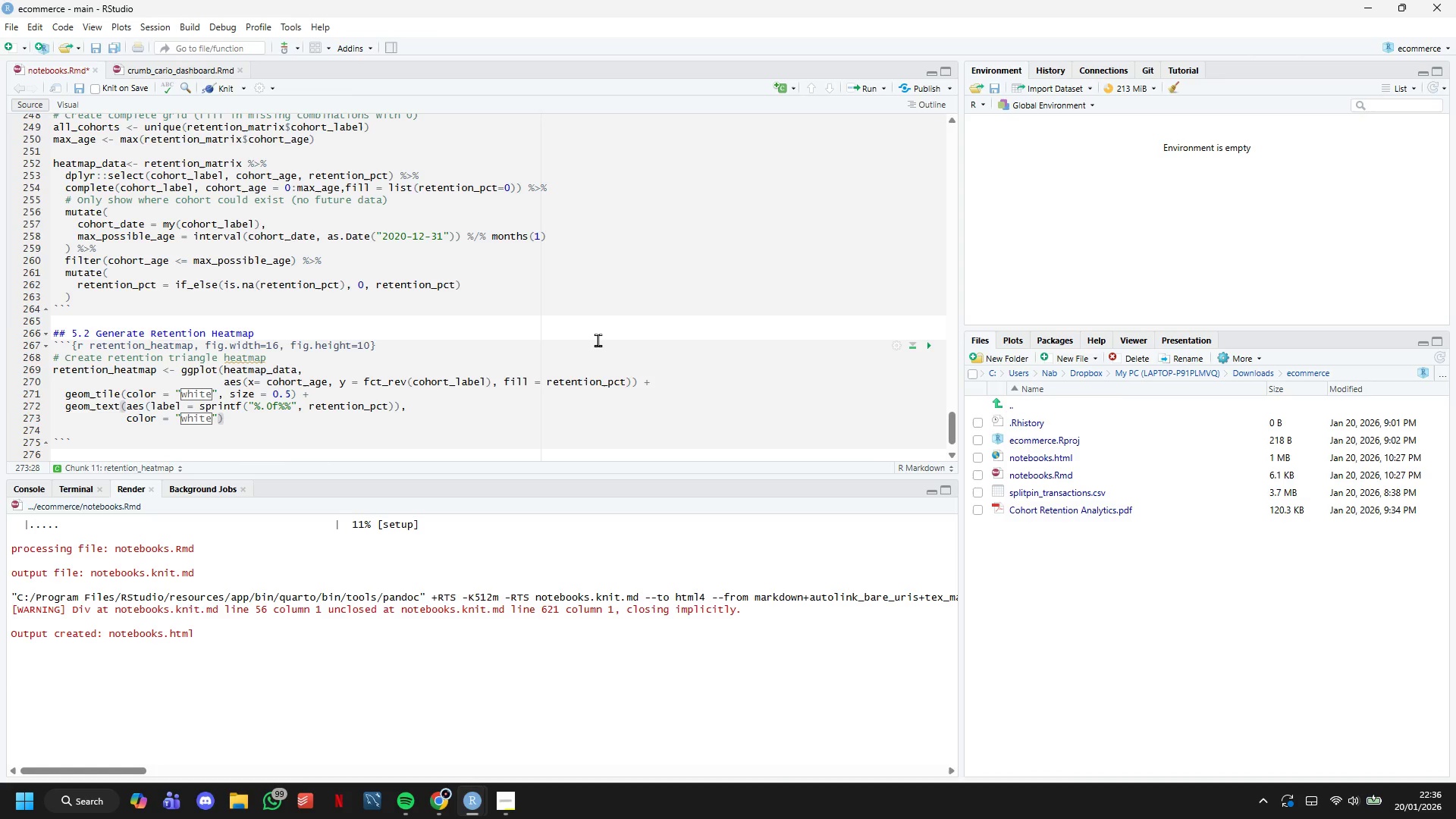 
type(, fontface = "bold)
 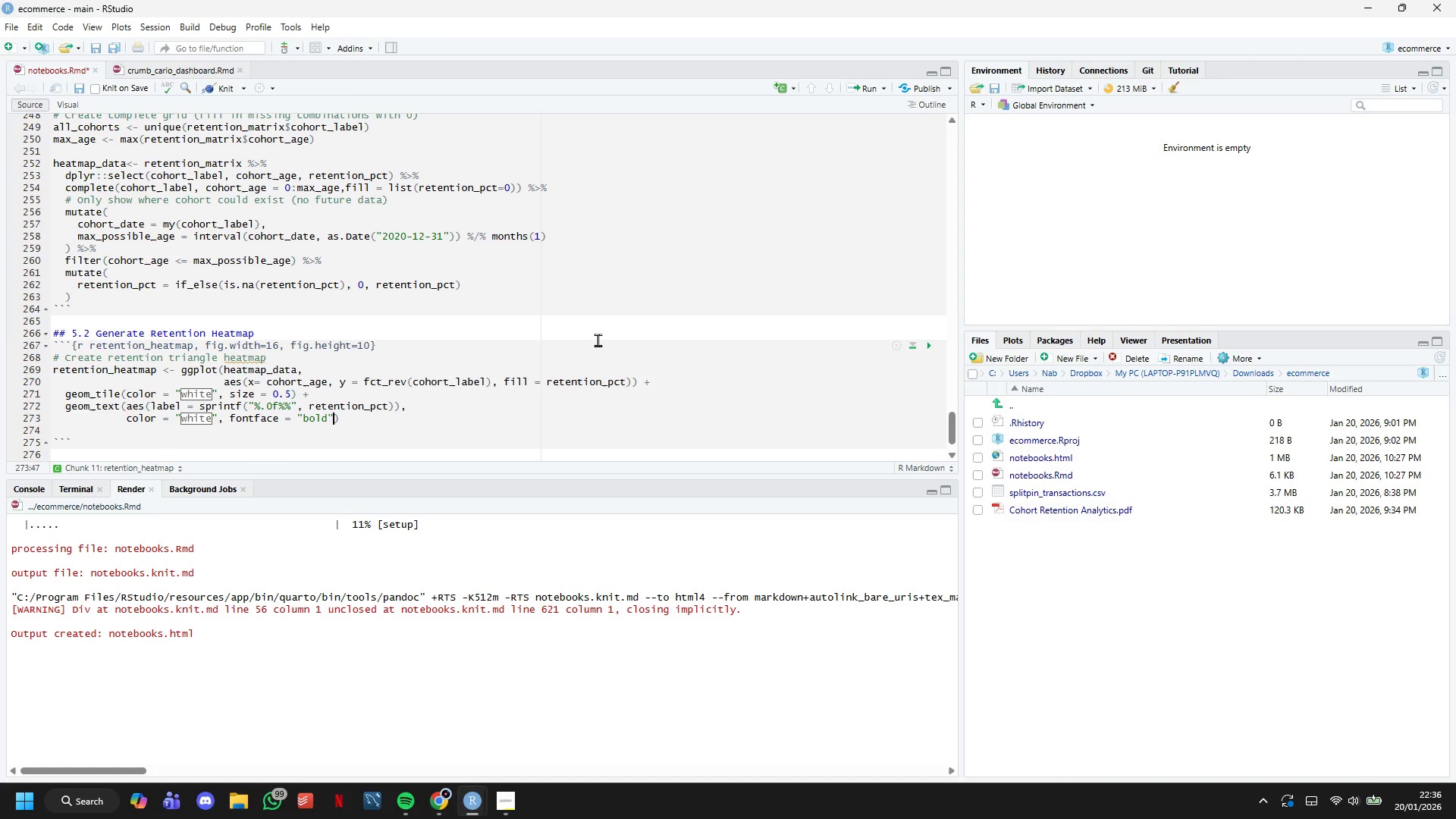 
key(ArrowRight)
 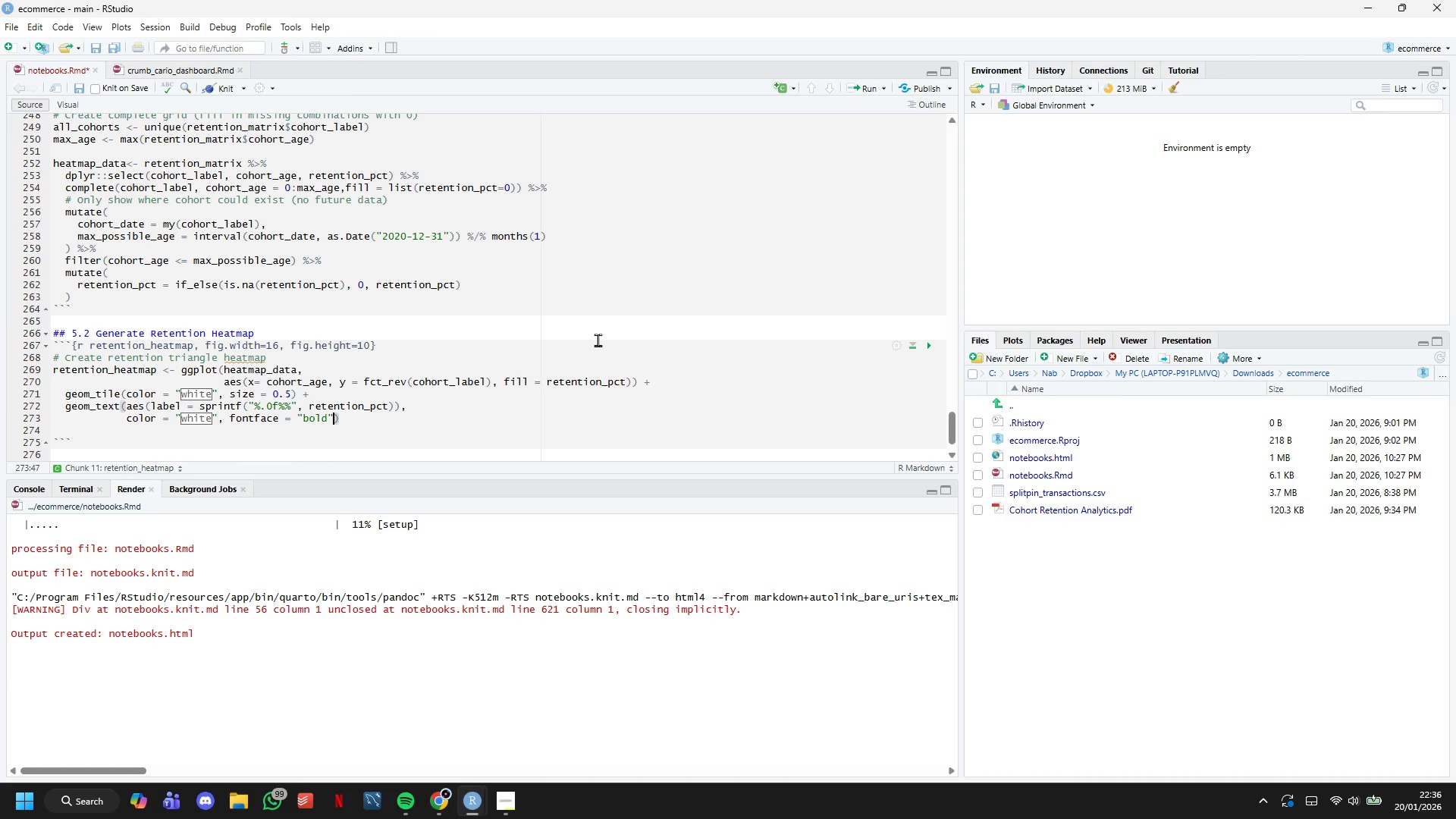 
type(, size = 3.5)
 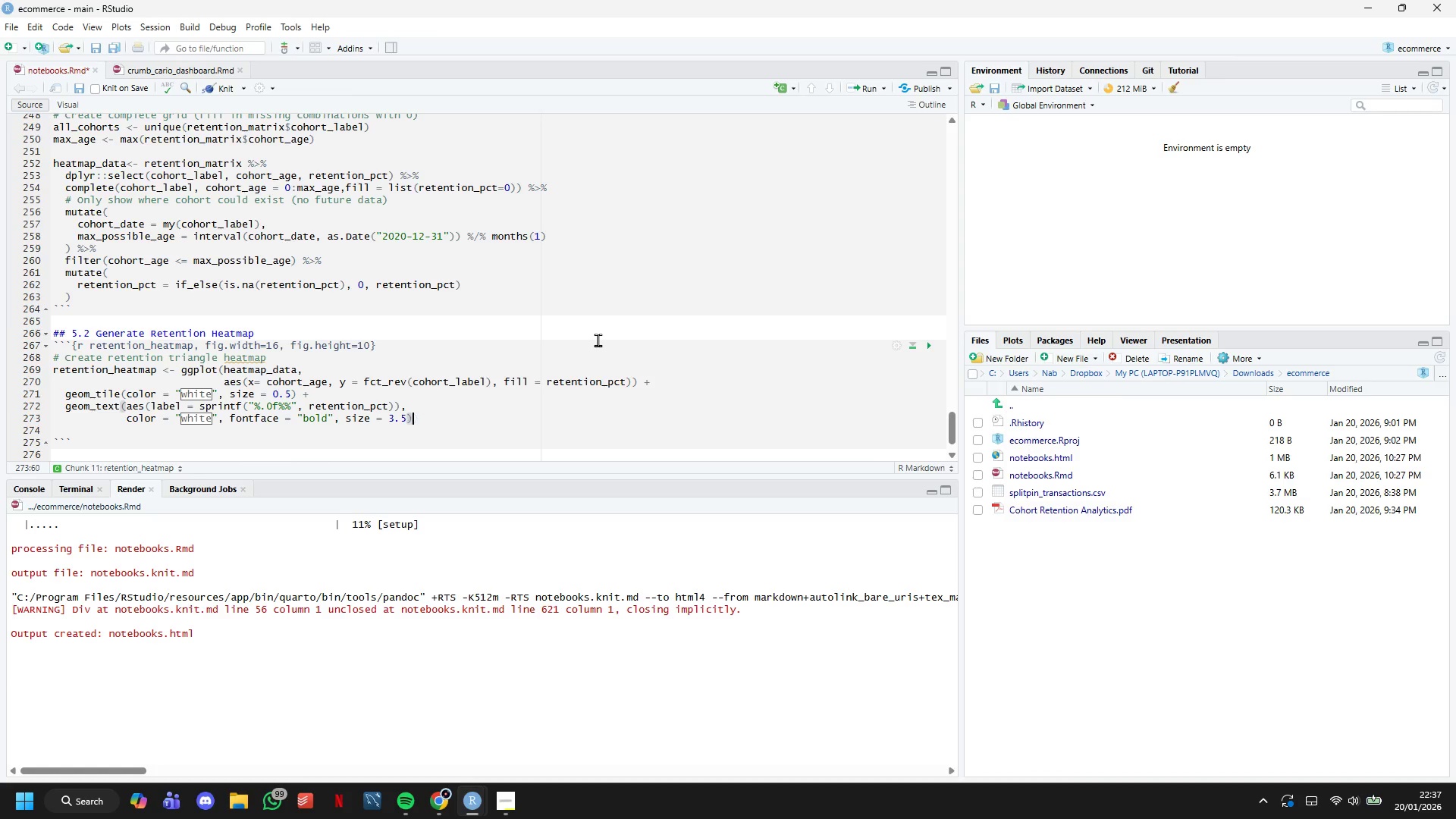 
key(ArrowRight)
 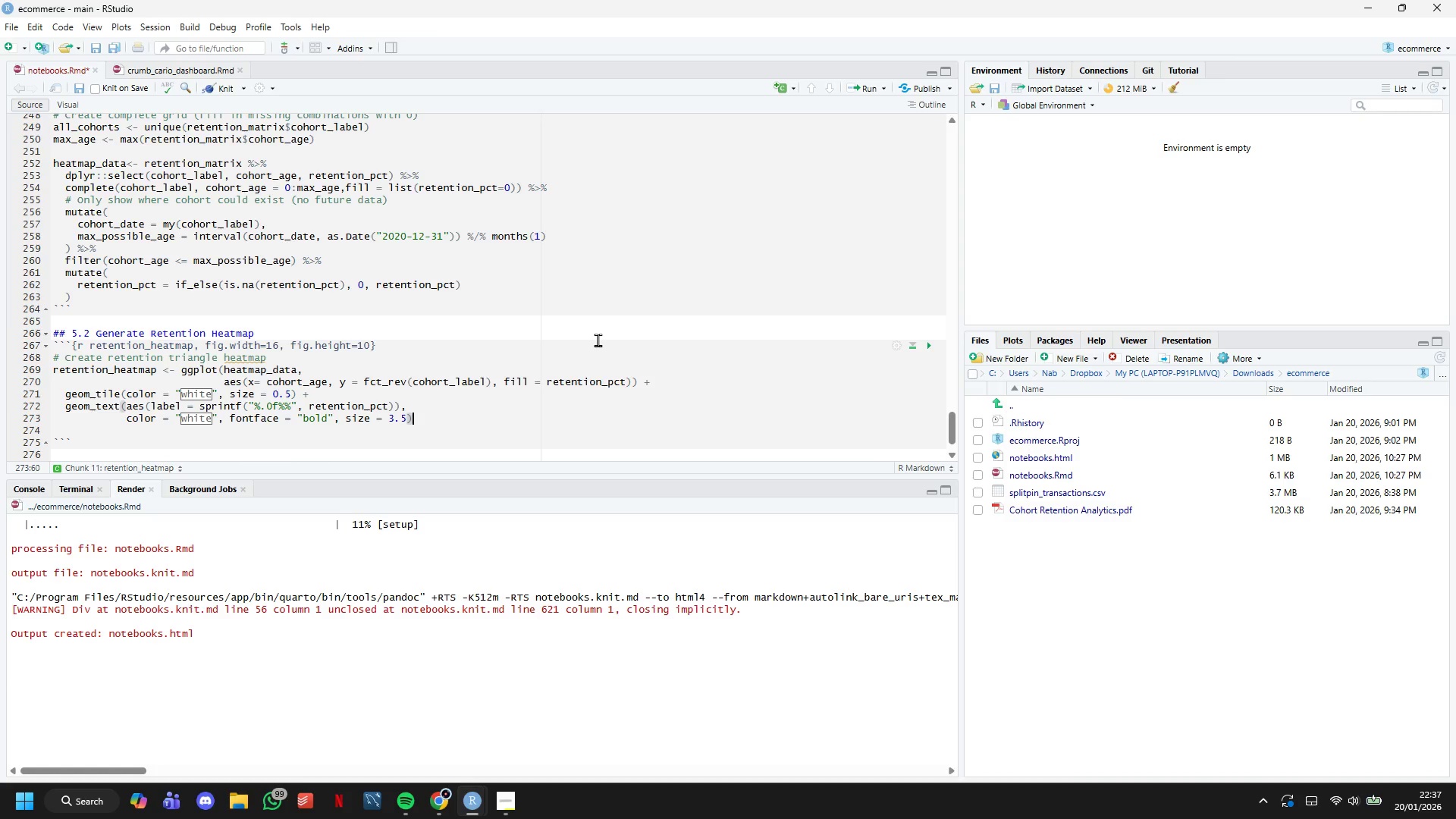 
key(Space)
 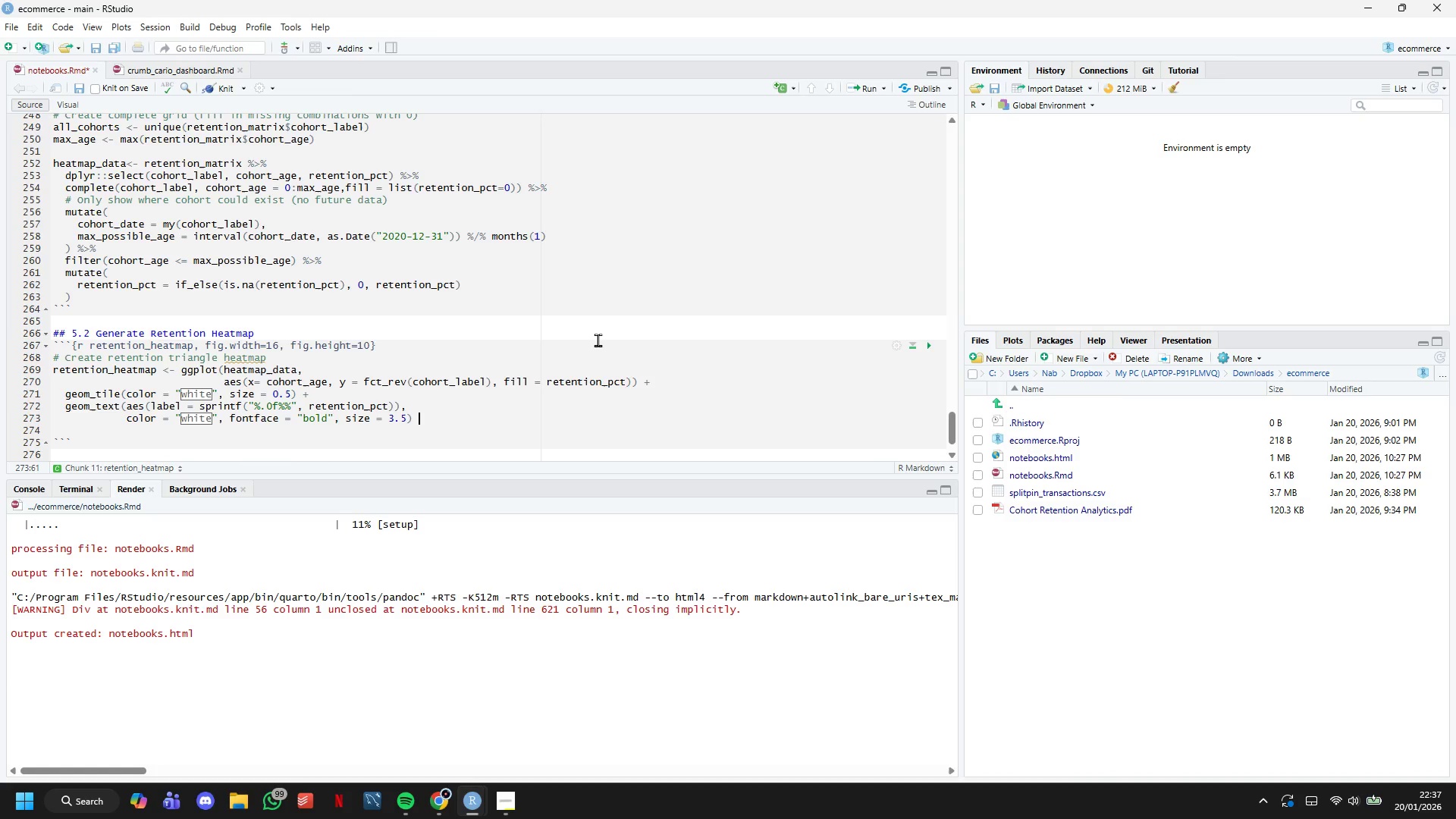 
key(Shift+ShiftLeft)
 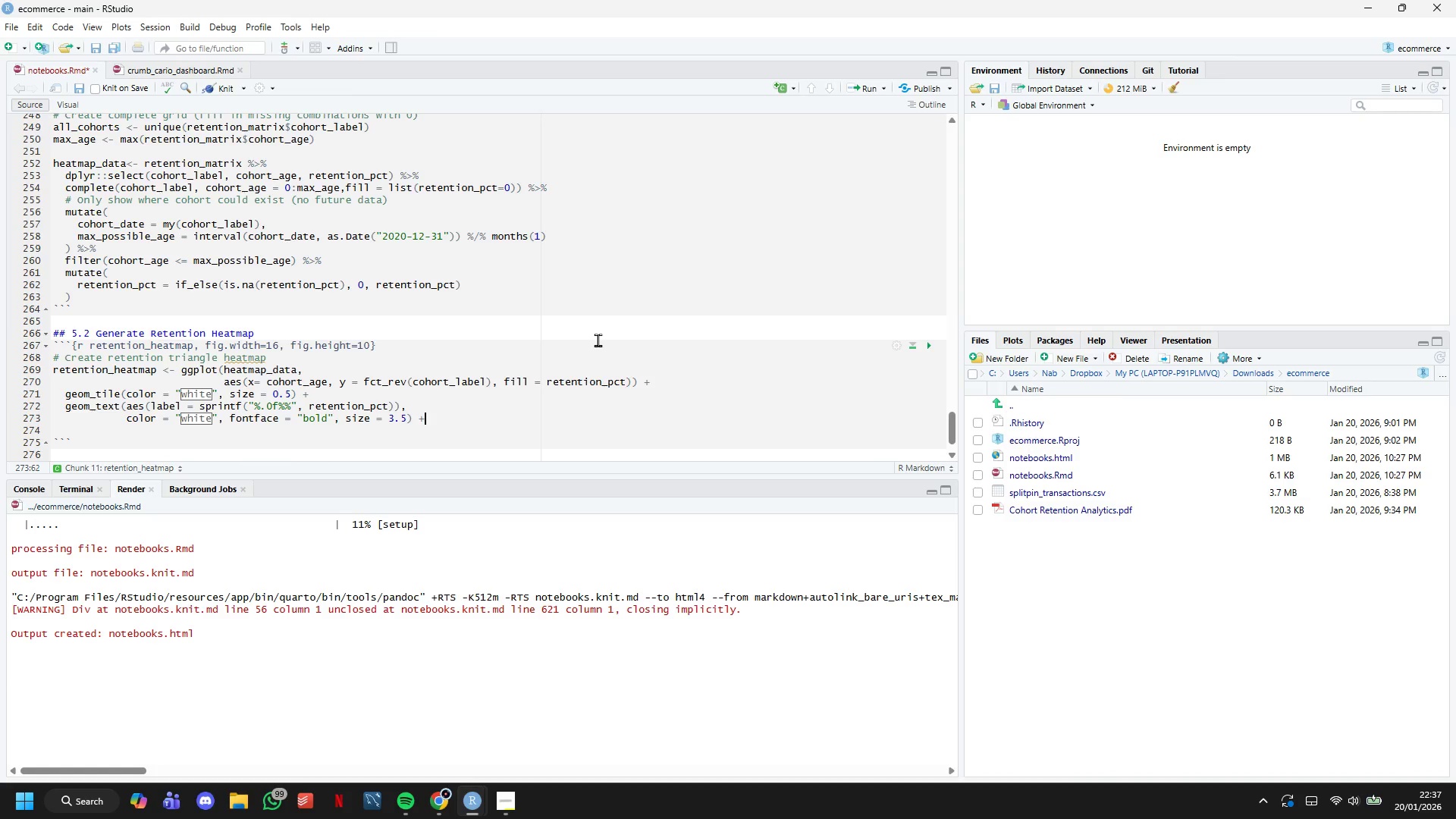 
key(Shift+Equal)
 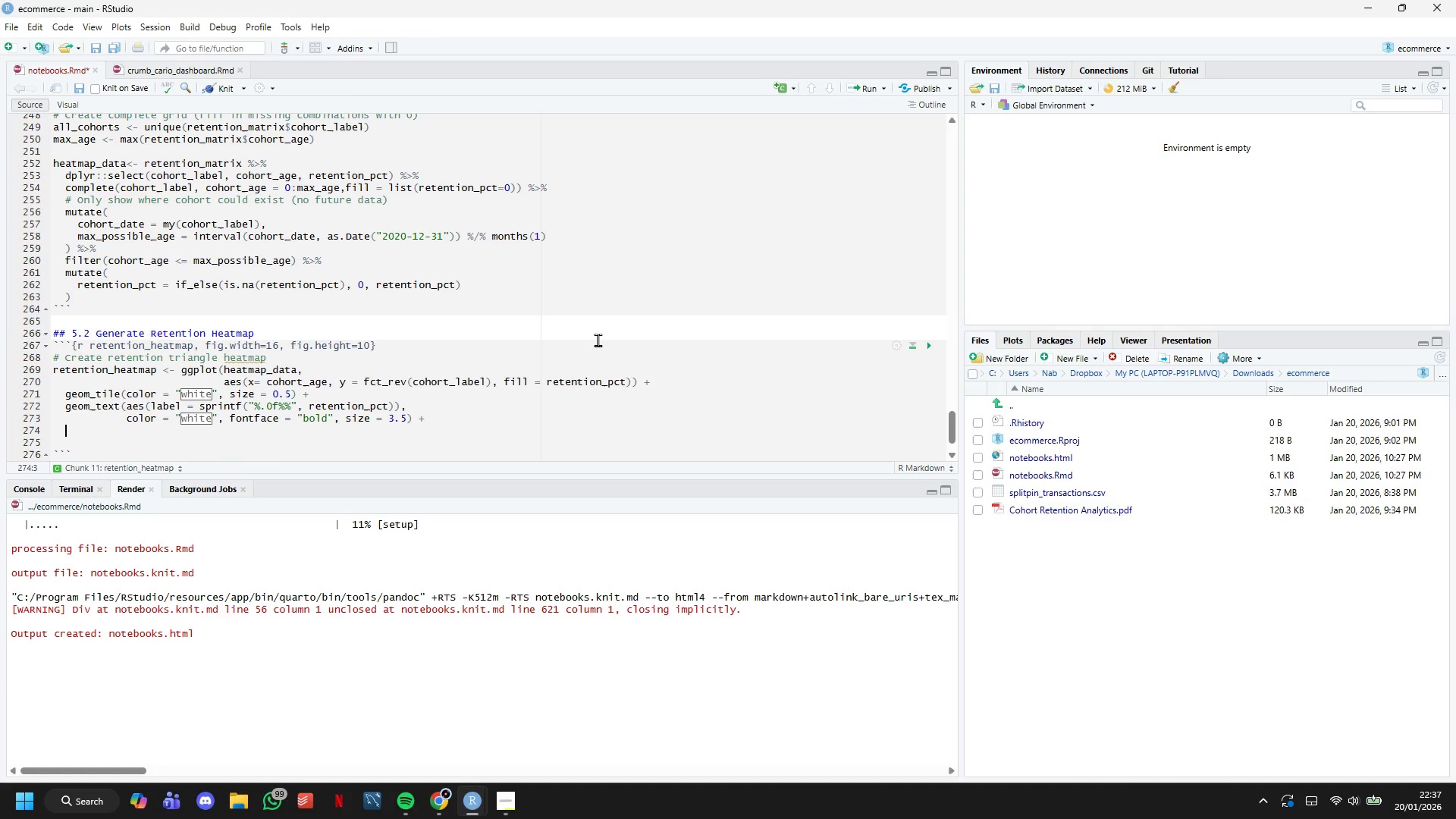 
key(Enter)
 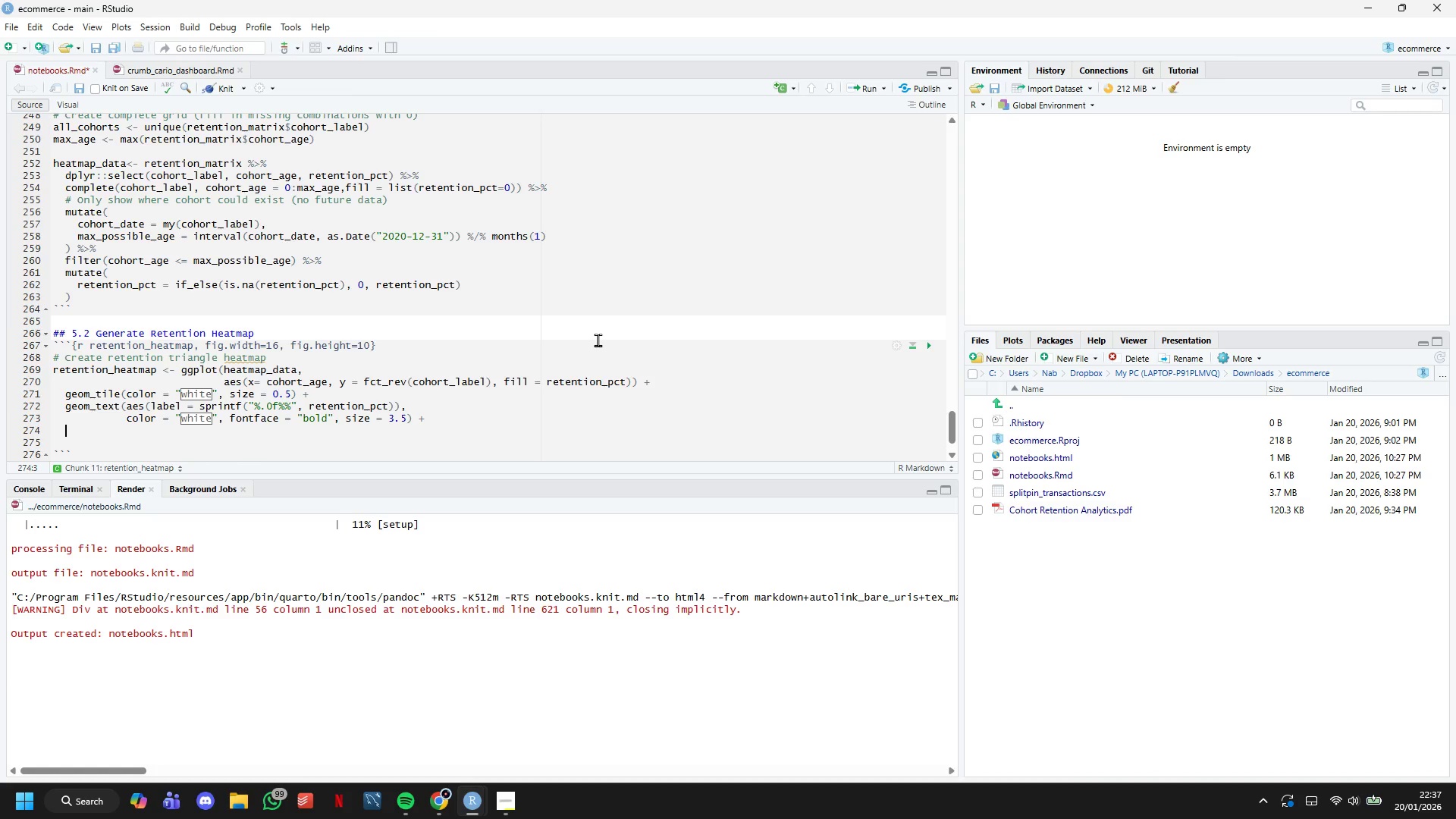 
type(scale_fu)
key(Backspace)
type(ill_viridis)
 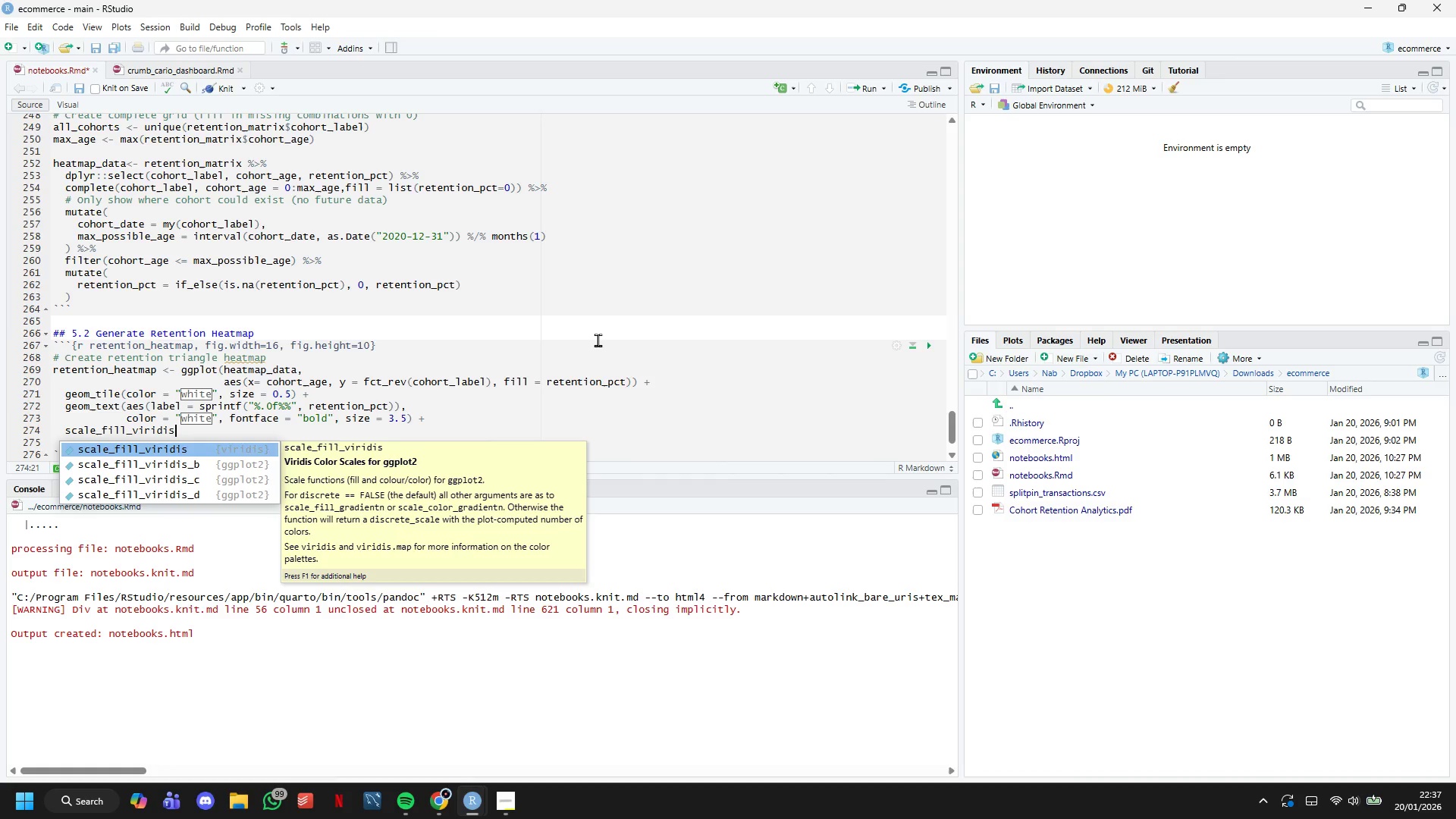 
key(ArrowDown)
 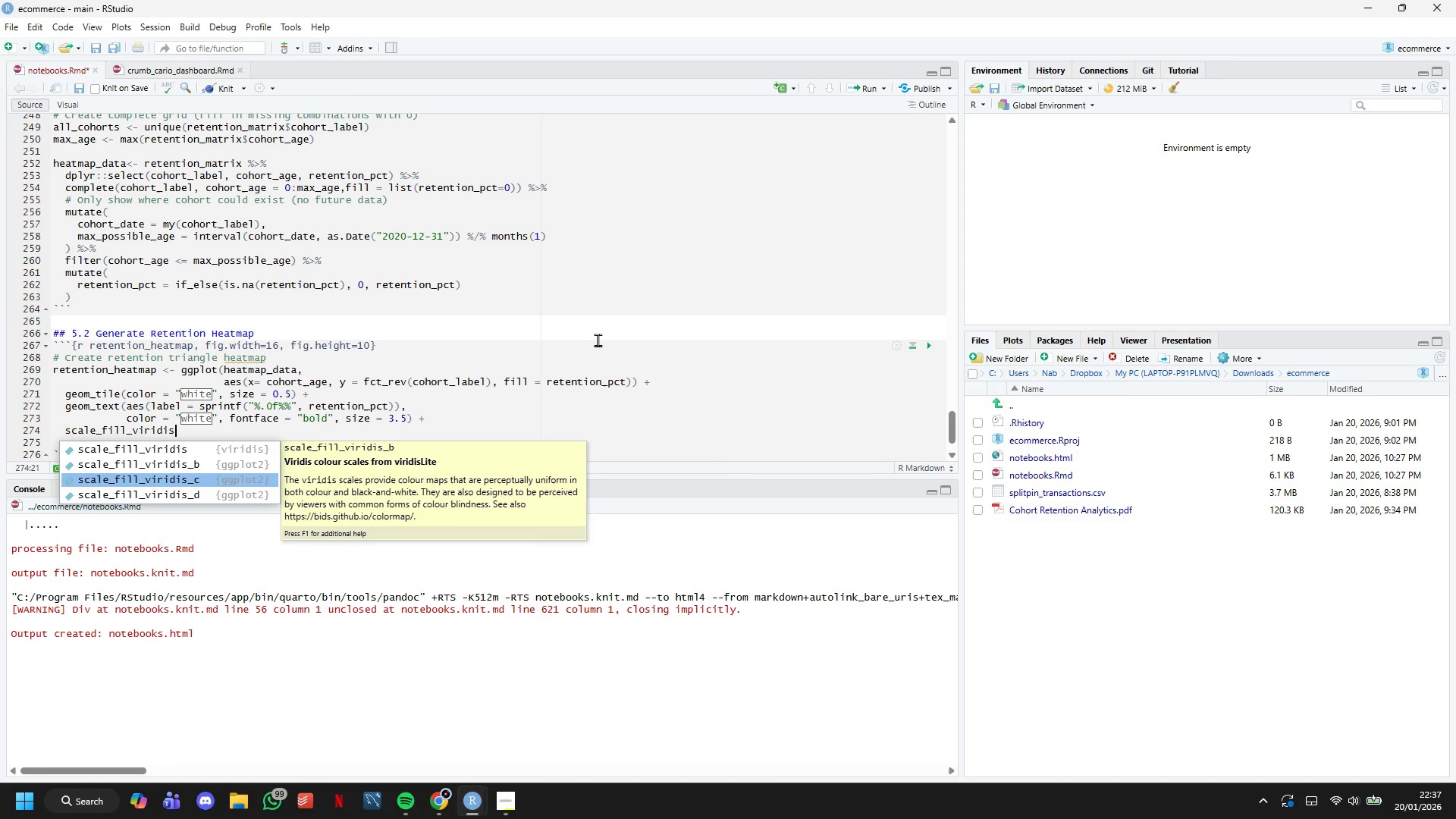 
key(ArrowDown)
 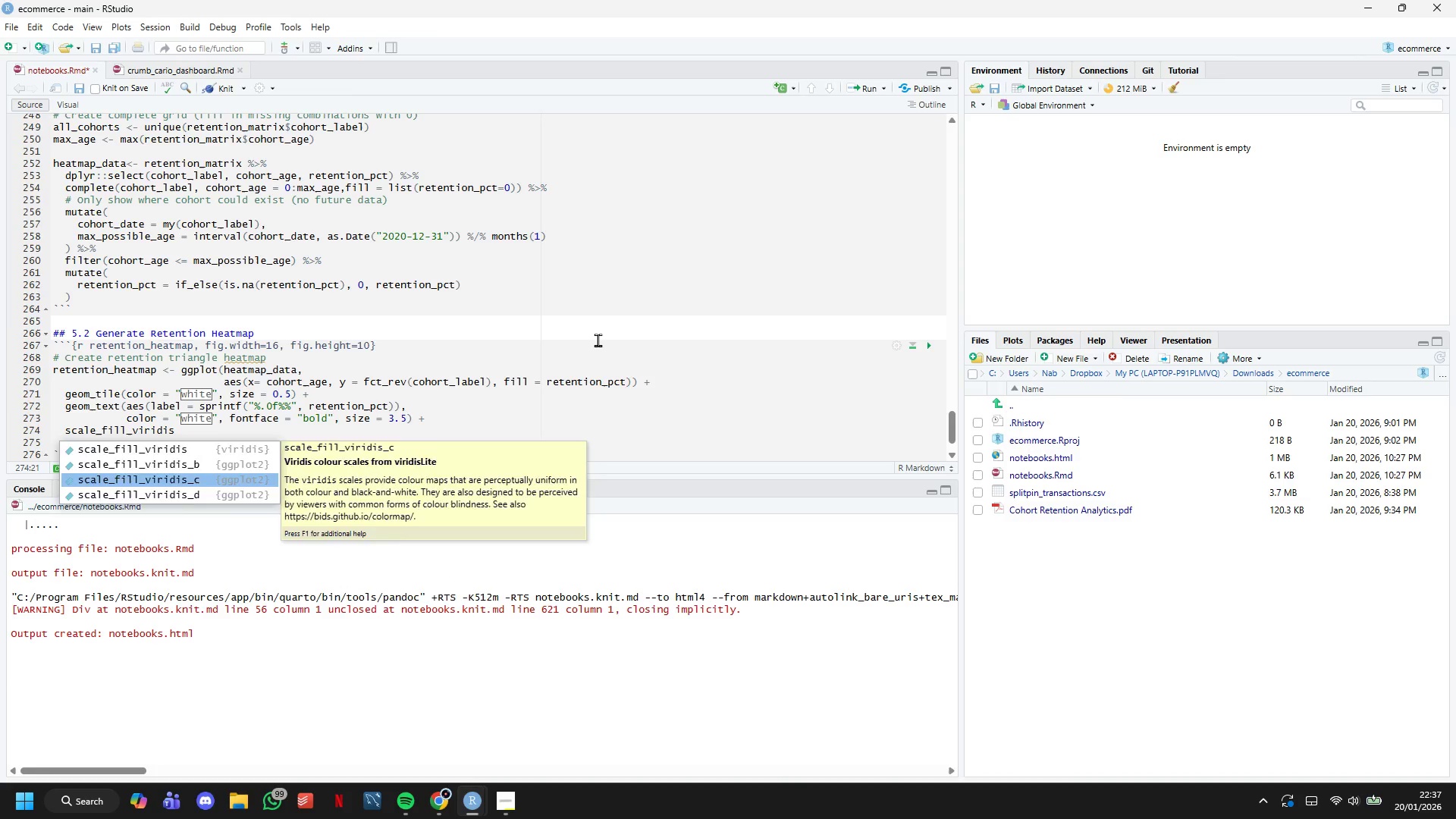 
key(Enter)
 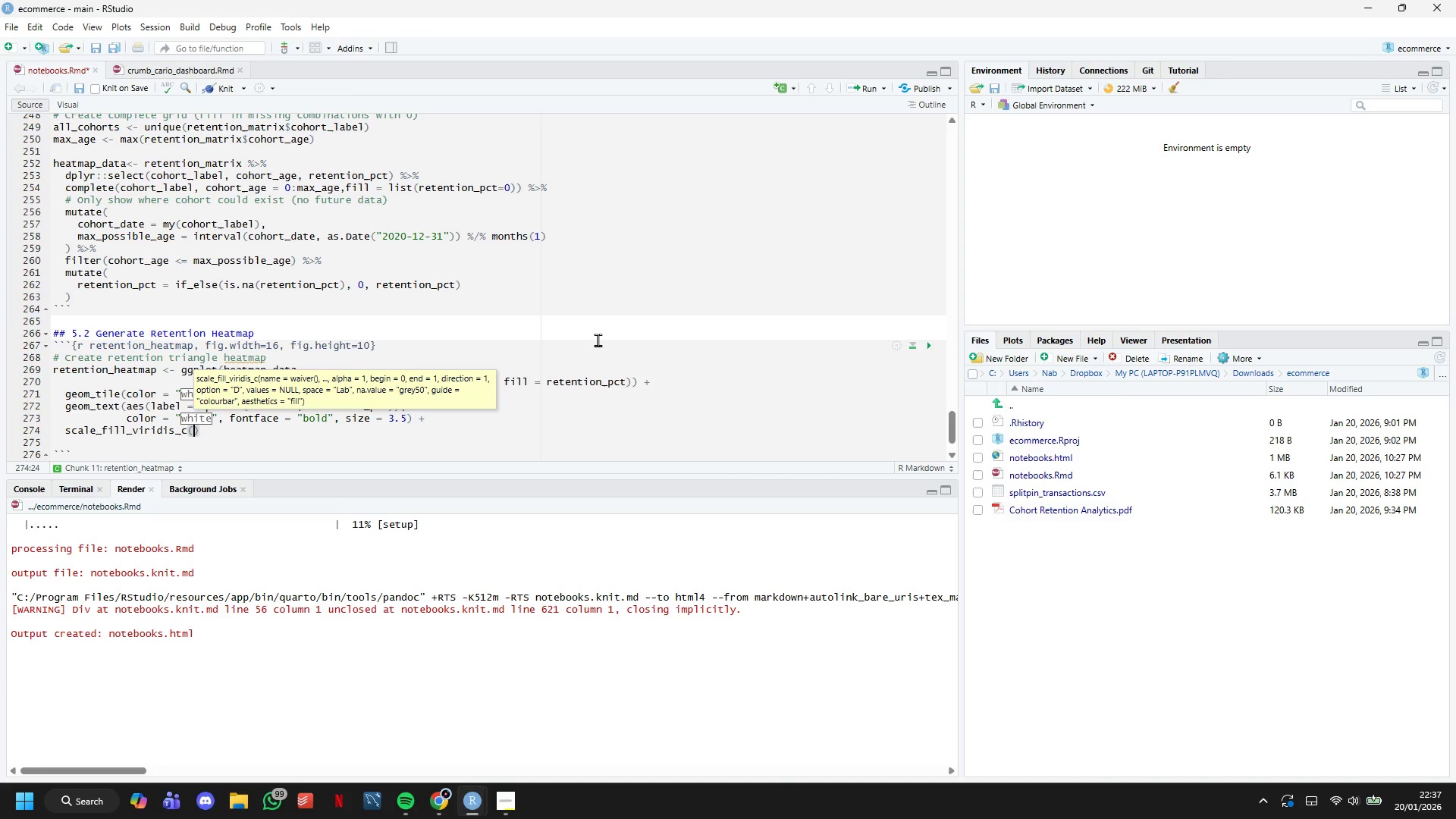 
wait(5.53)
 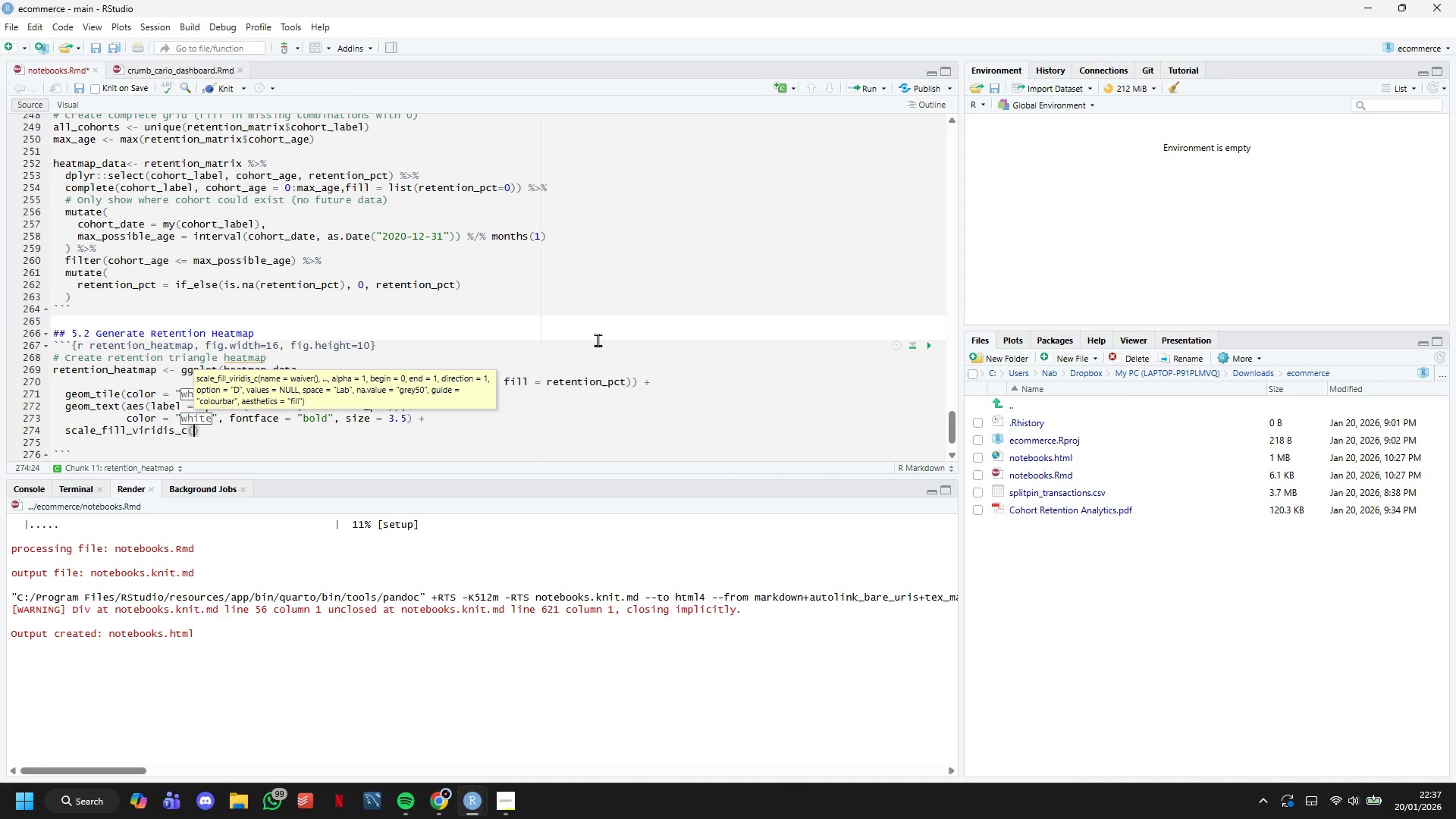 
key(Enter)
 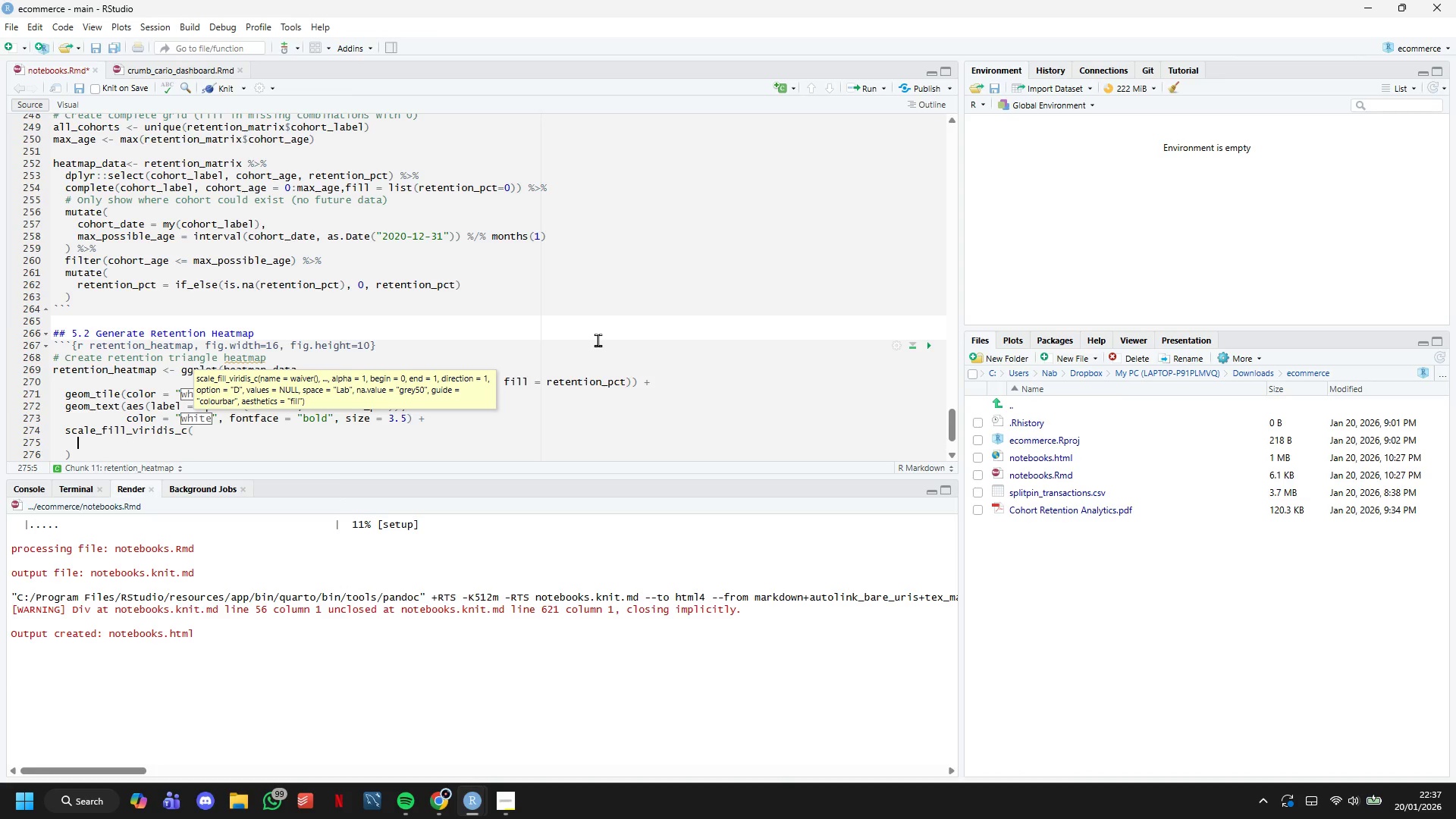 
type(opri)
key(Backspace)
key(Backspace)
type(tion = "plasma)
 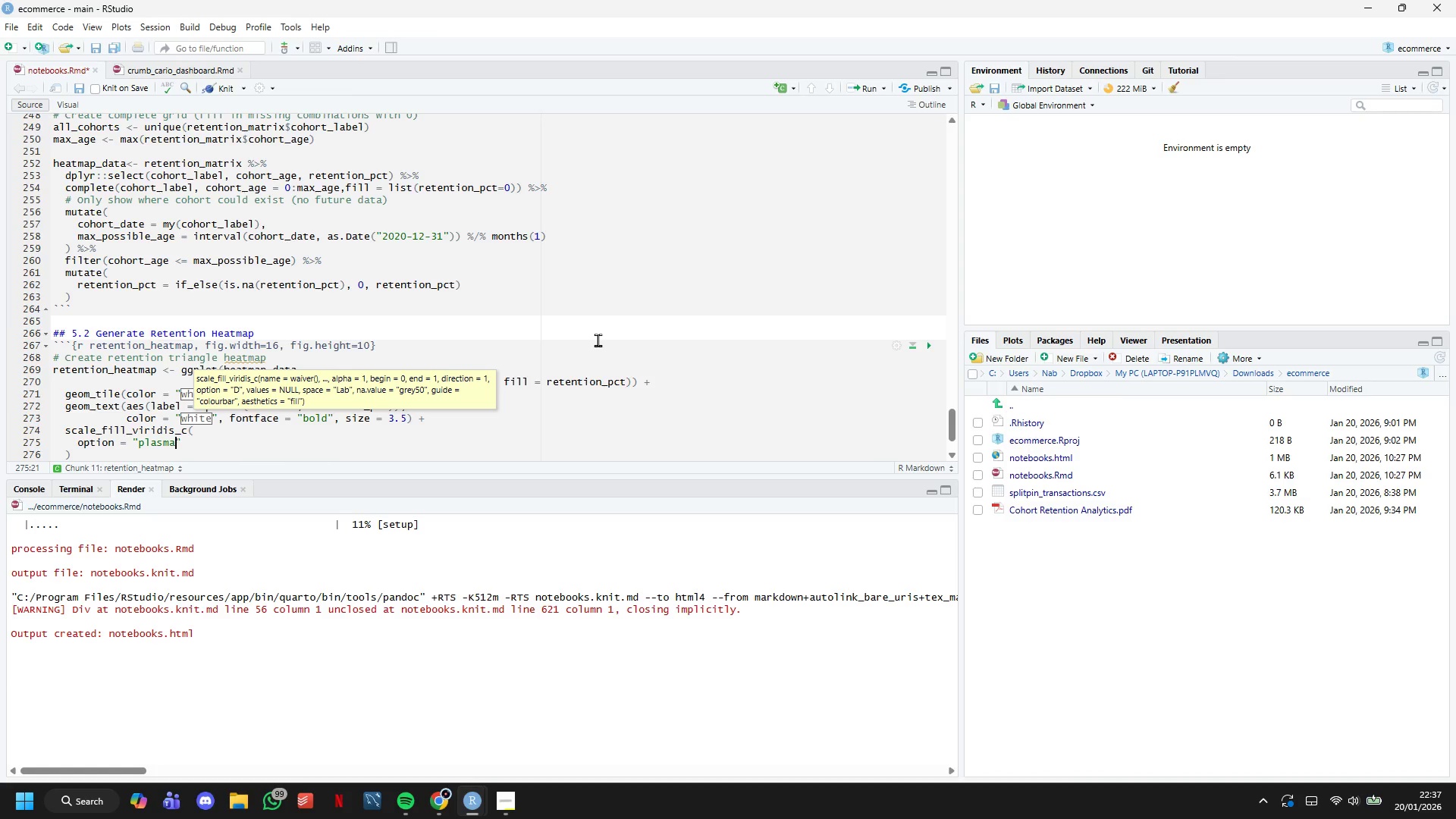 
key(ArrowRight)
 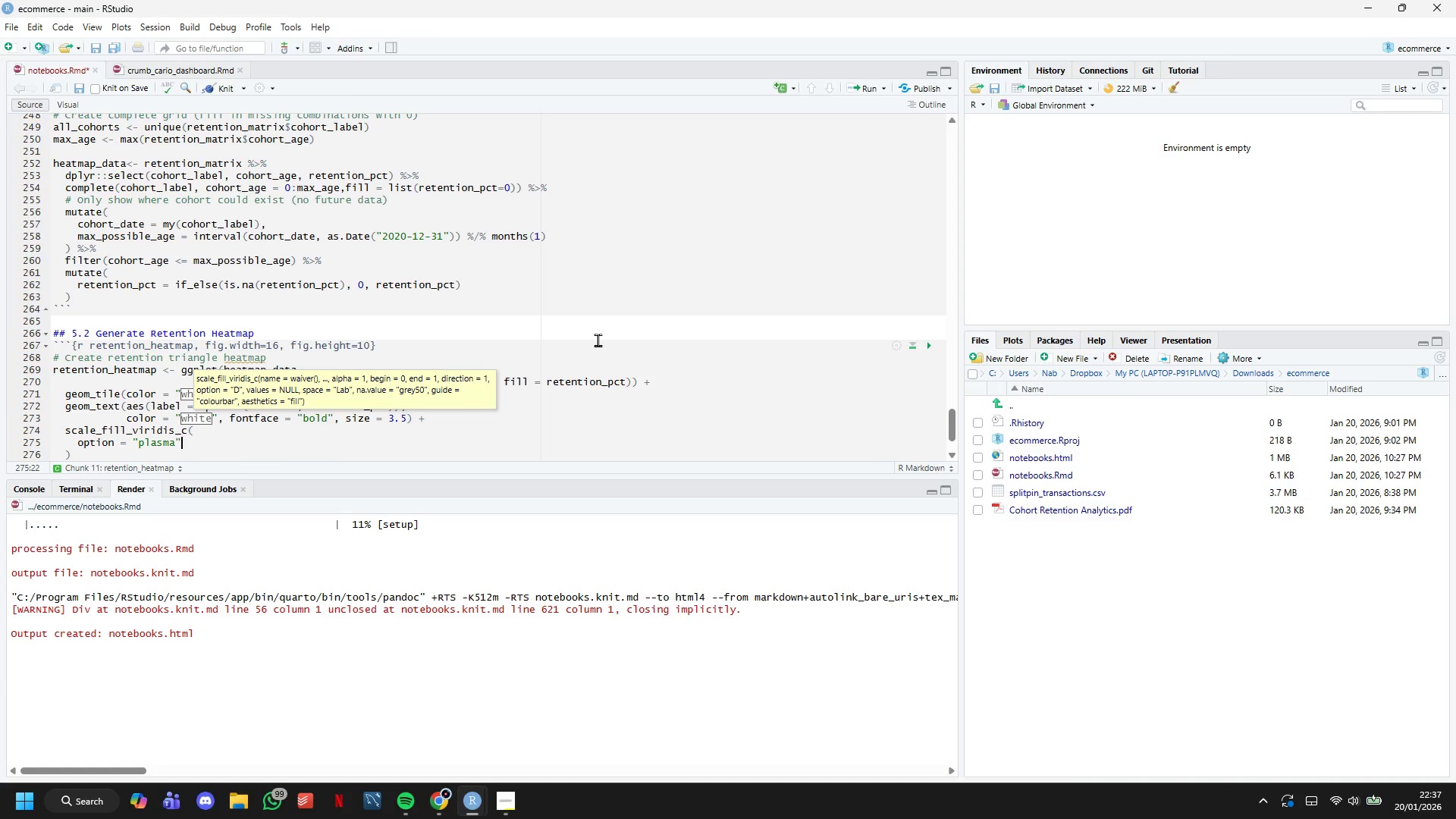 
key(Comma)
 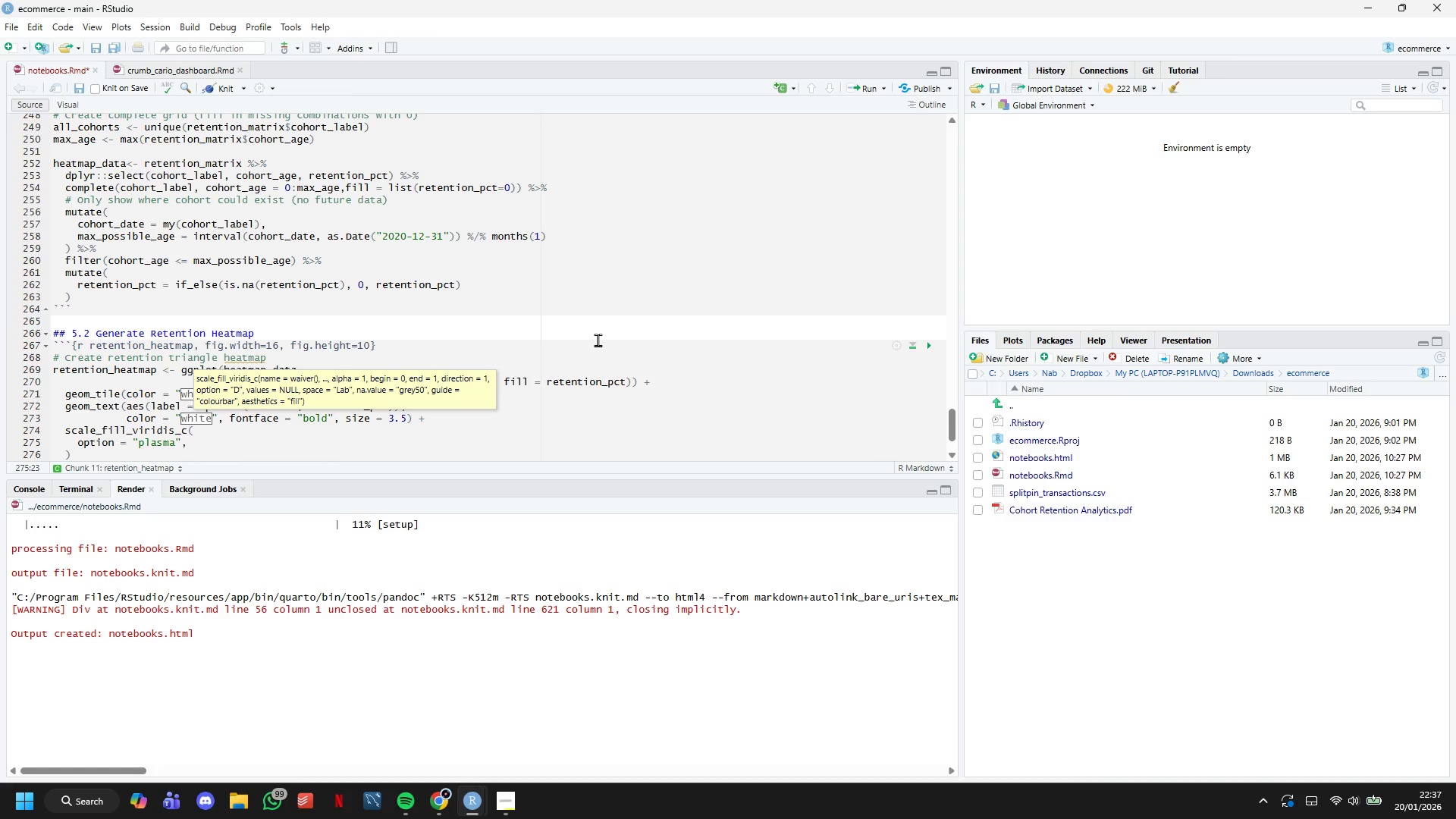 
key(Enter)
 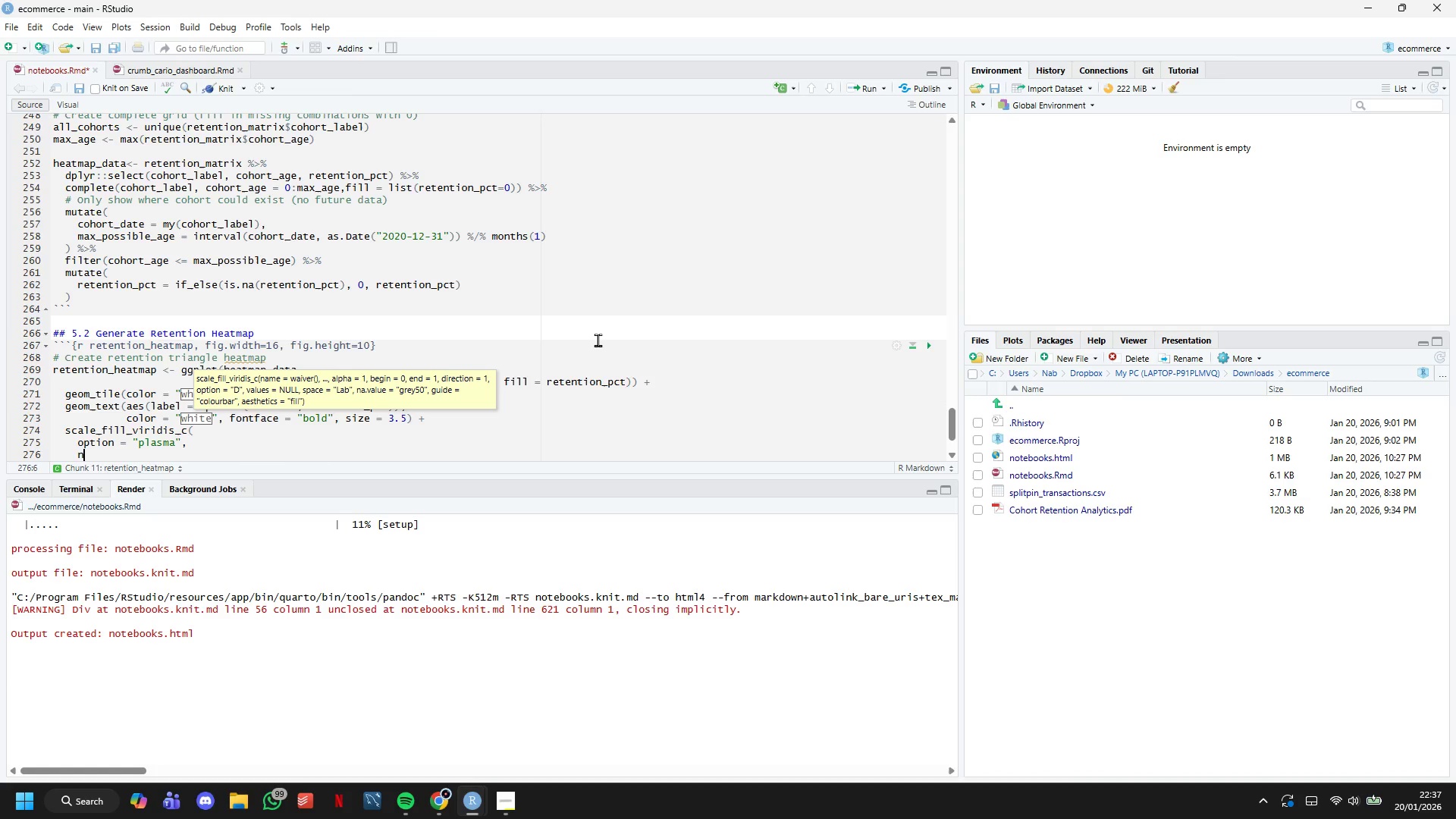 
type(name = "Retention %)
 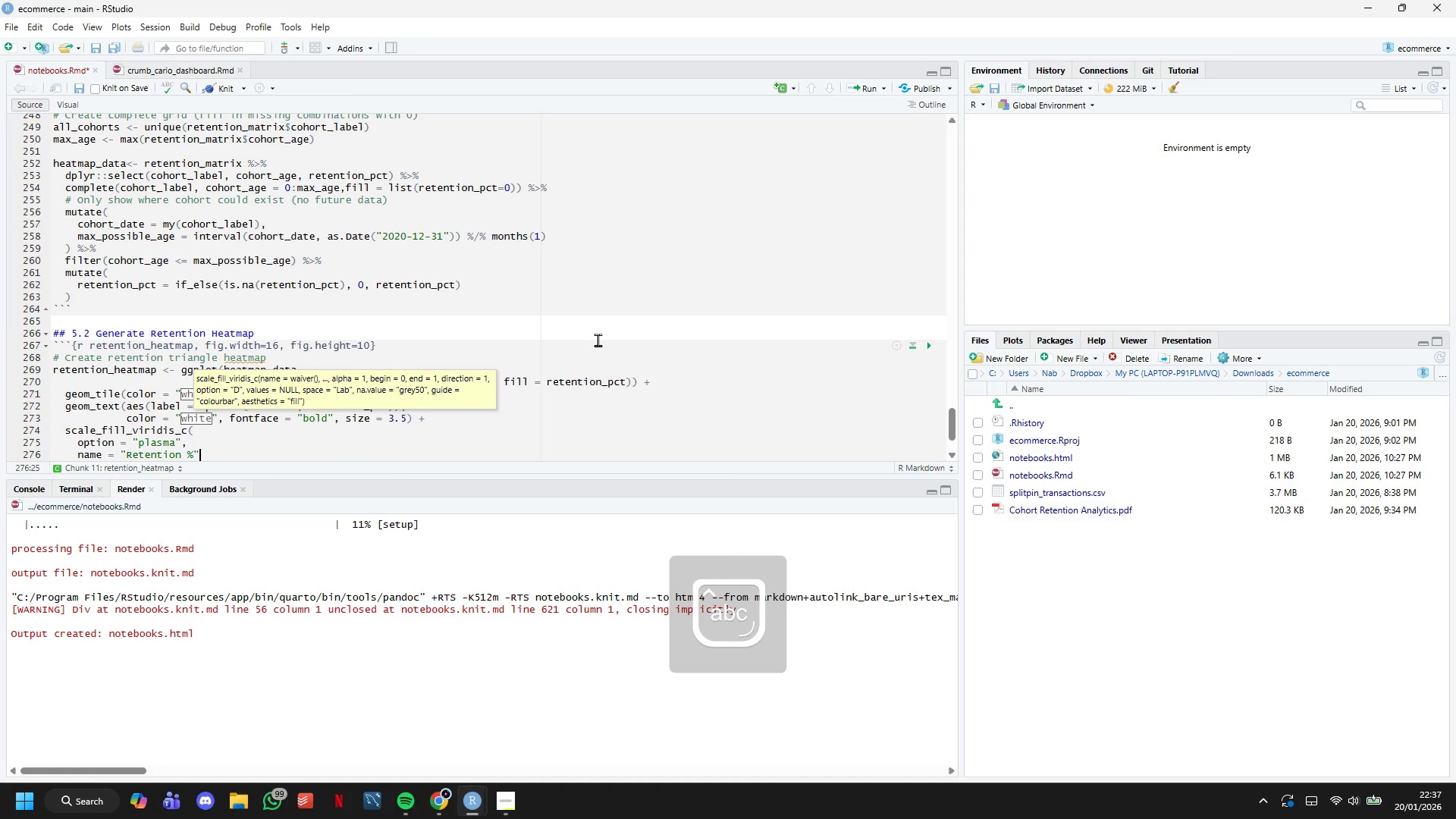 
 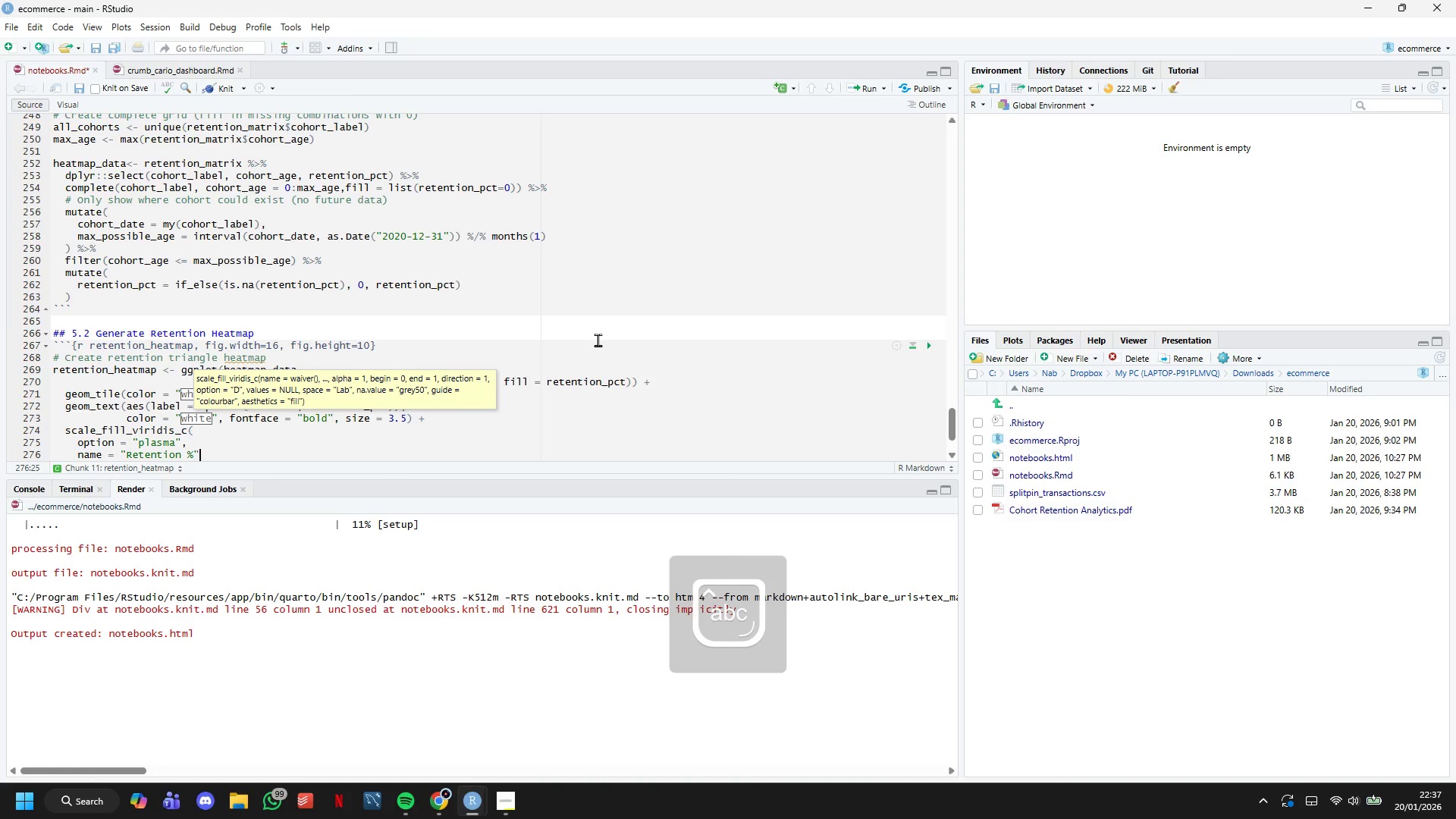 
key(ArrowRight)
 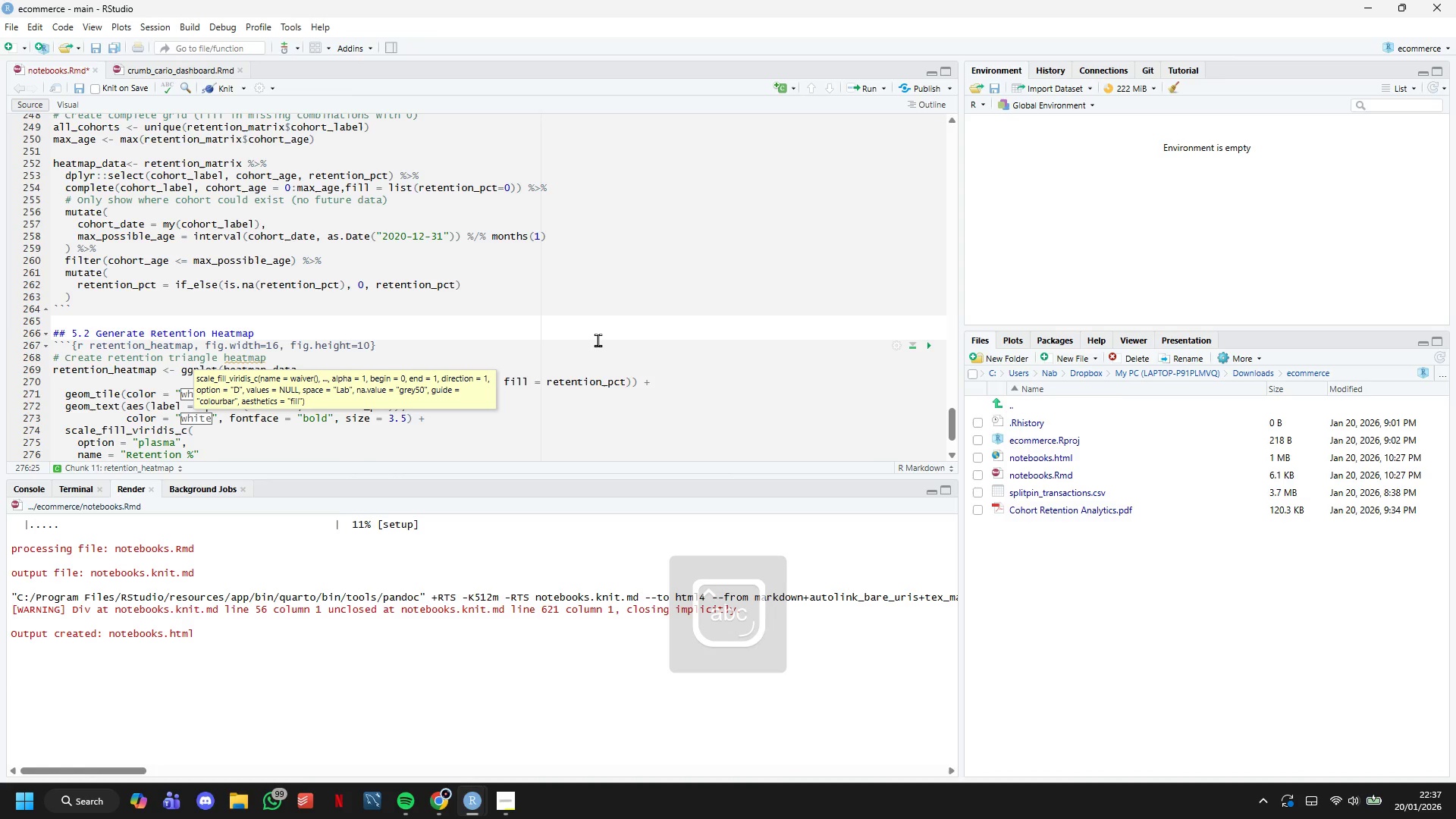 
key(Comma)
 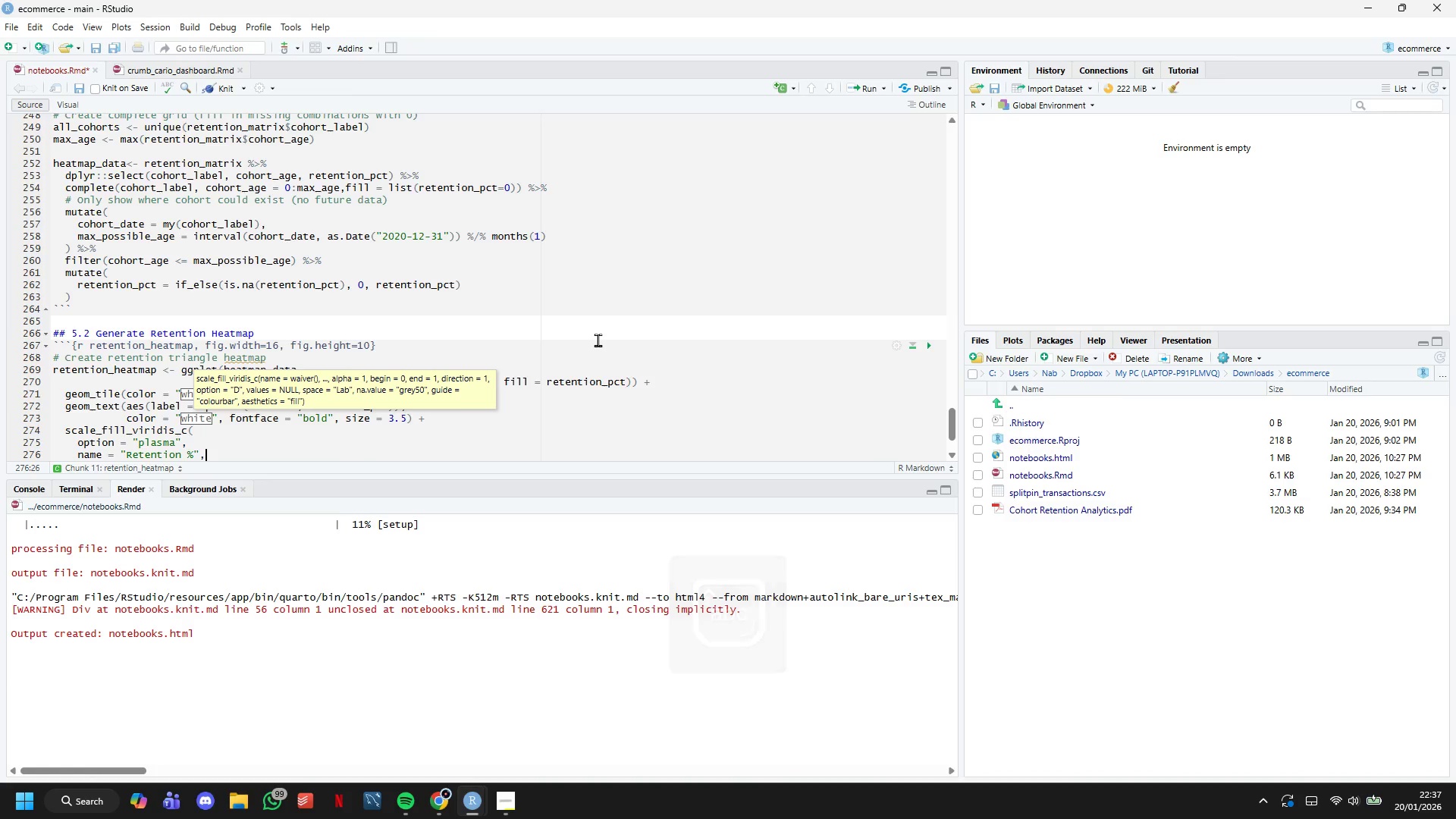 
key(Enter)
 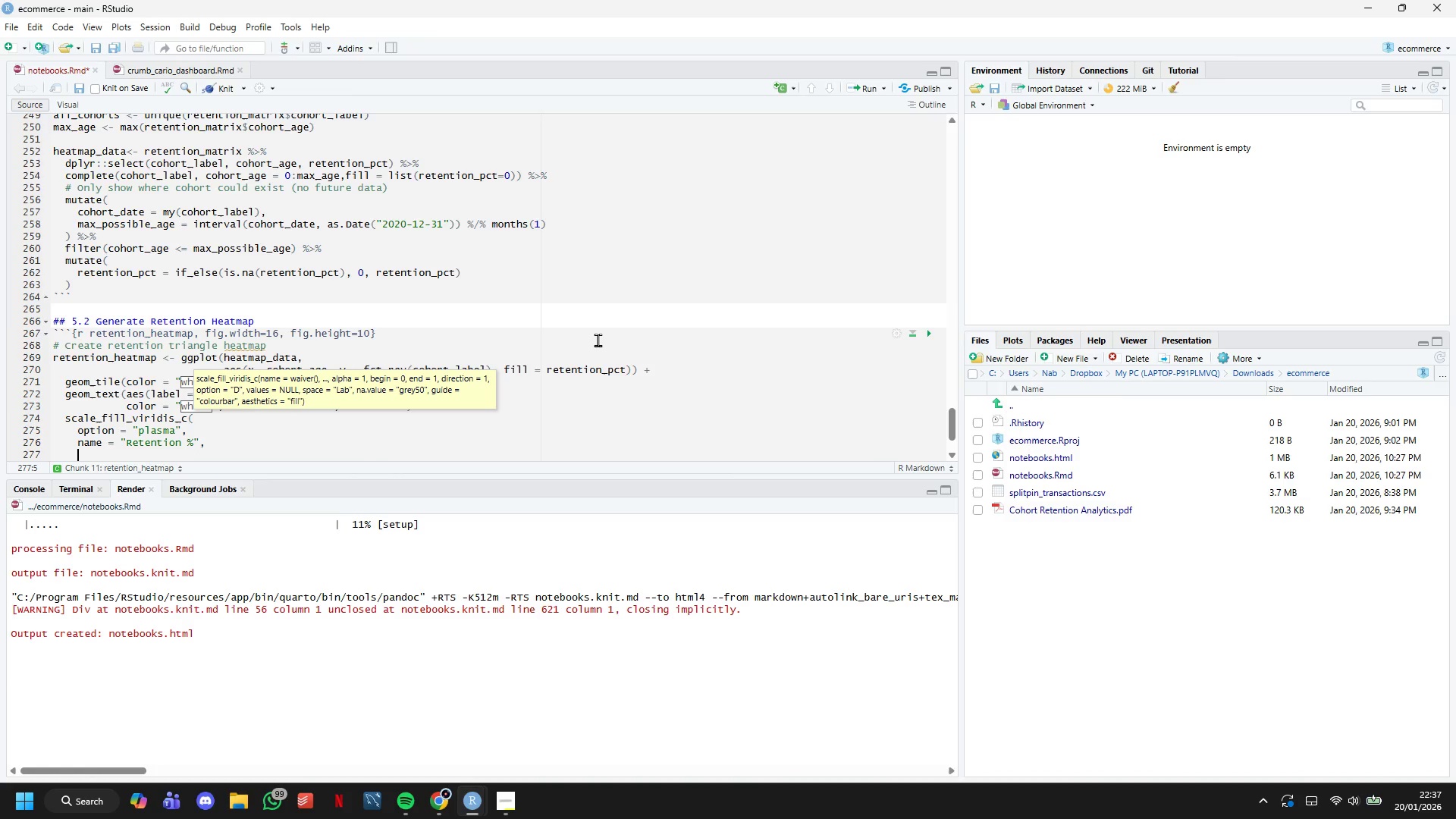 
type(limits = ()
 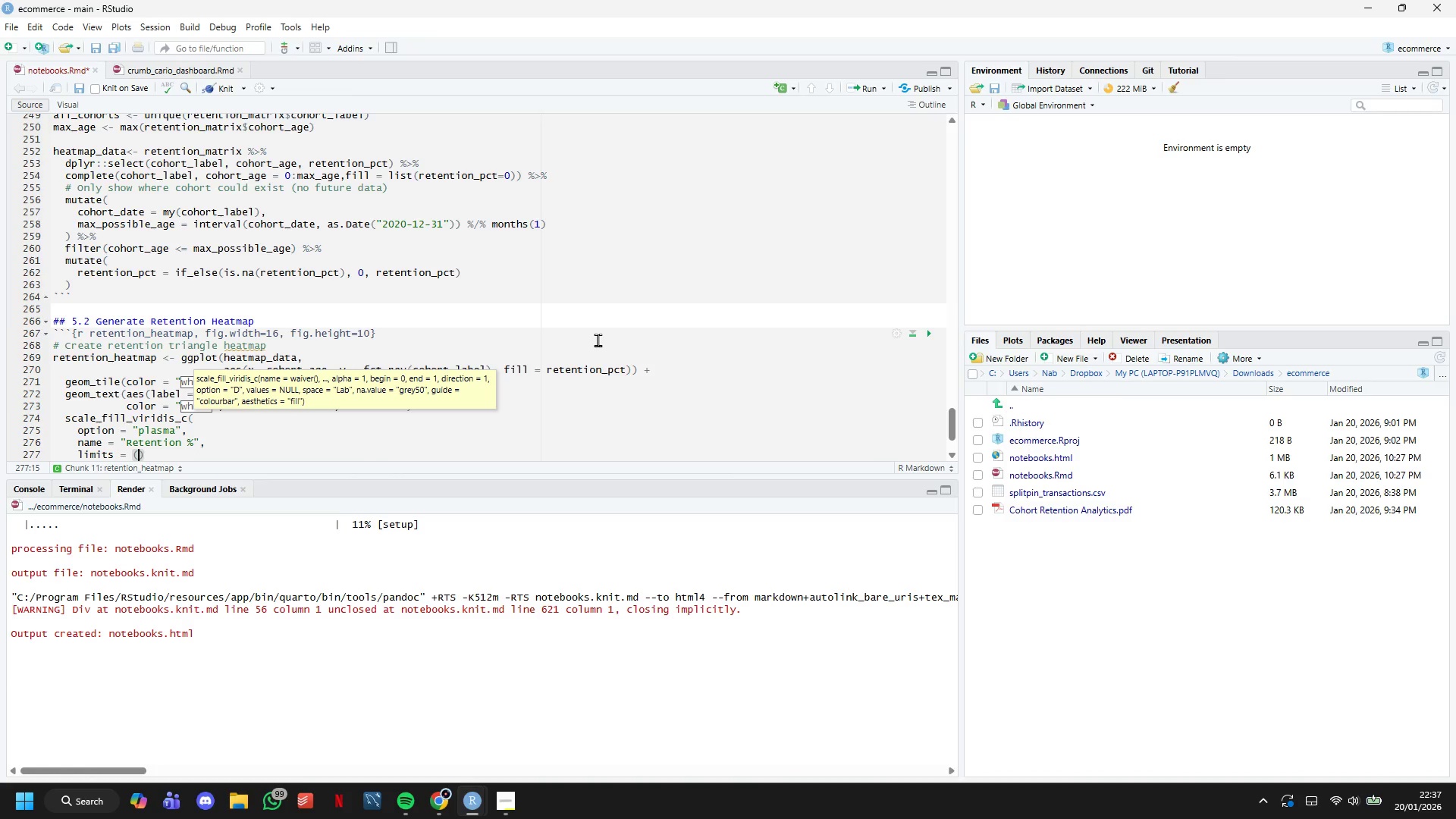 
key(ArrowLeft)
 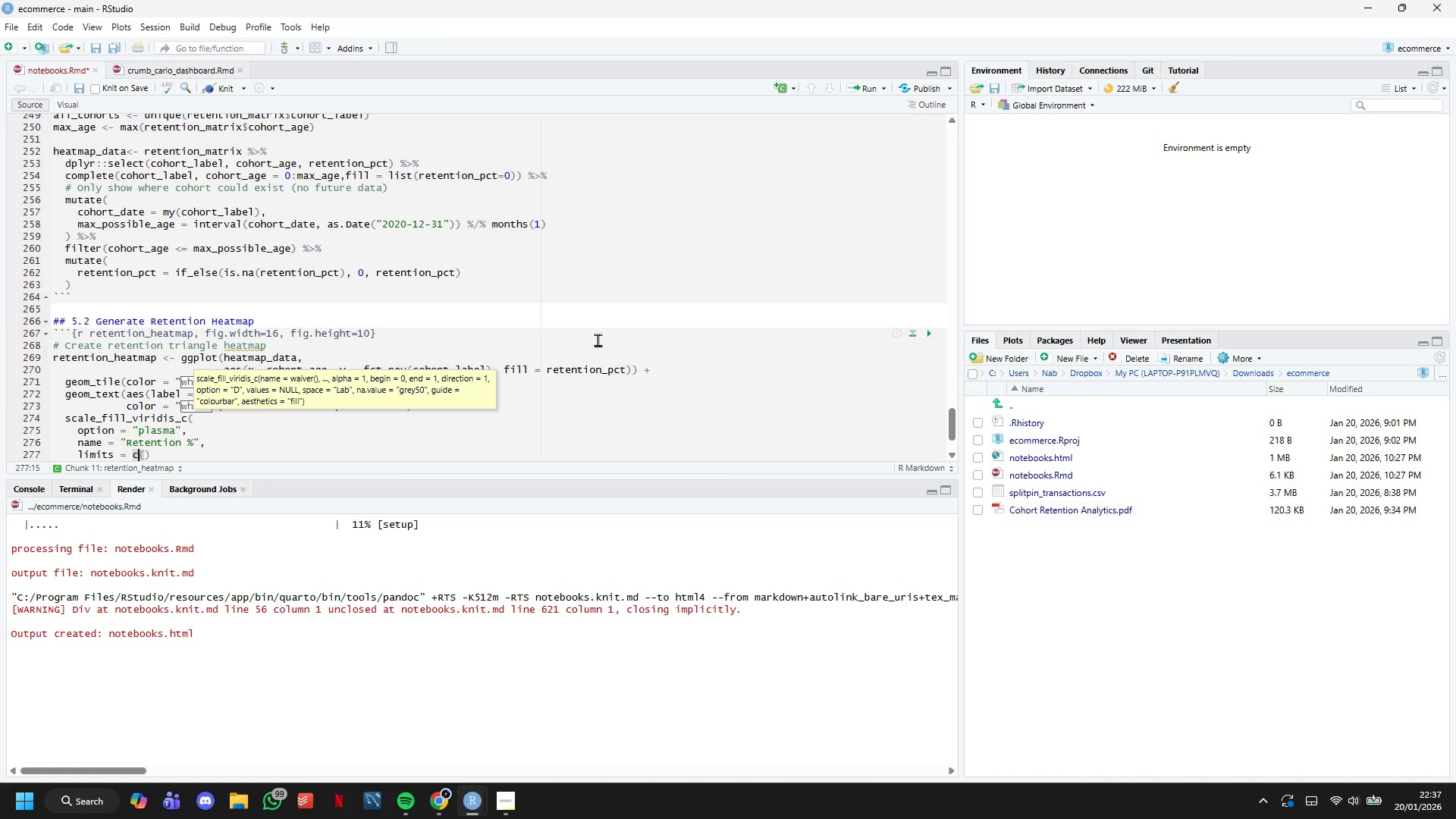 
key(C)
 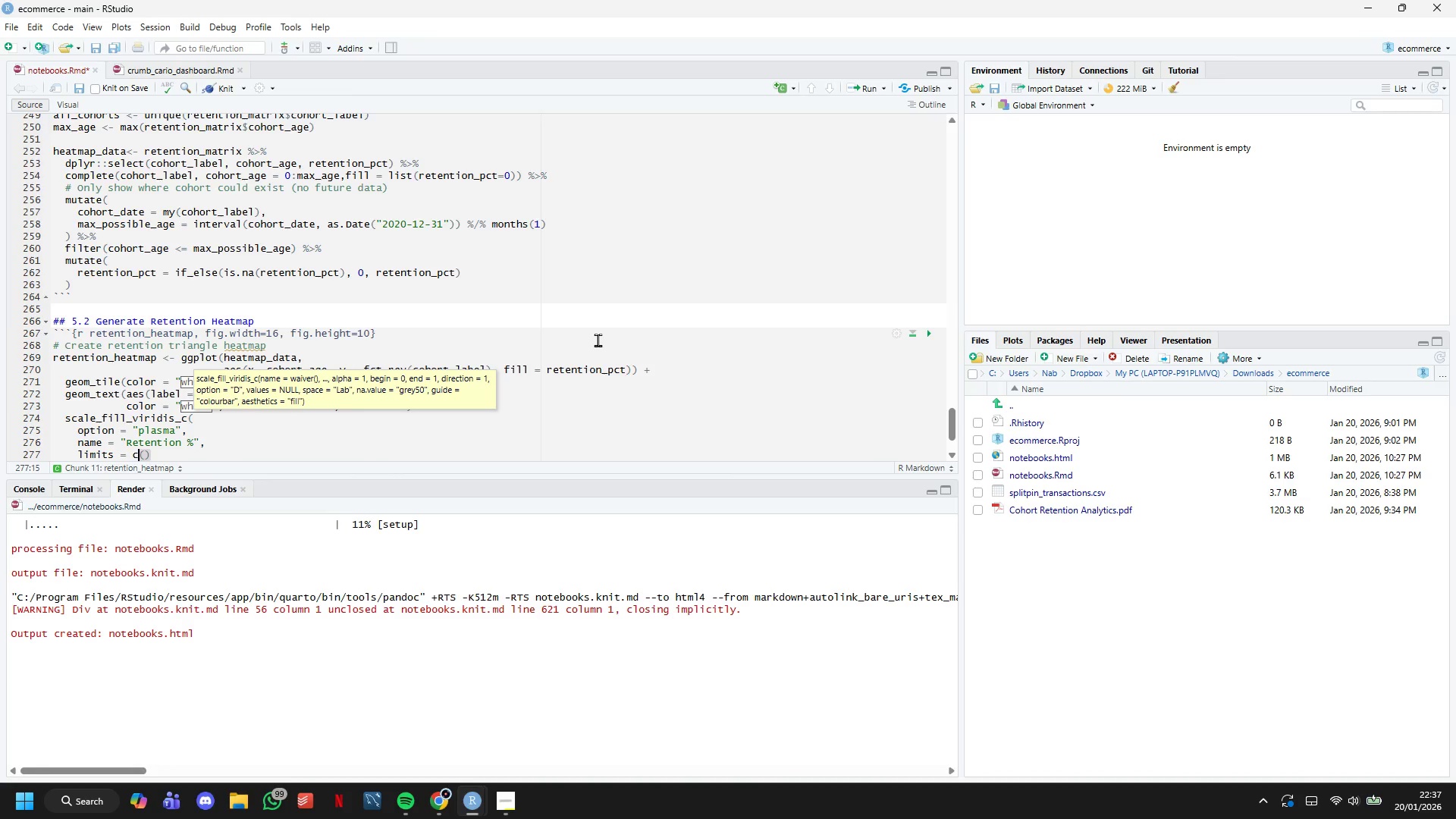 
key(ArrowRight)
 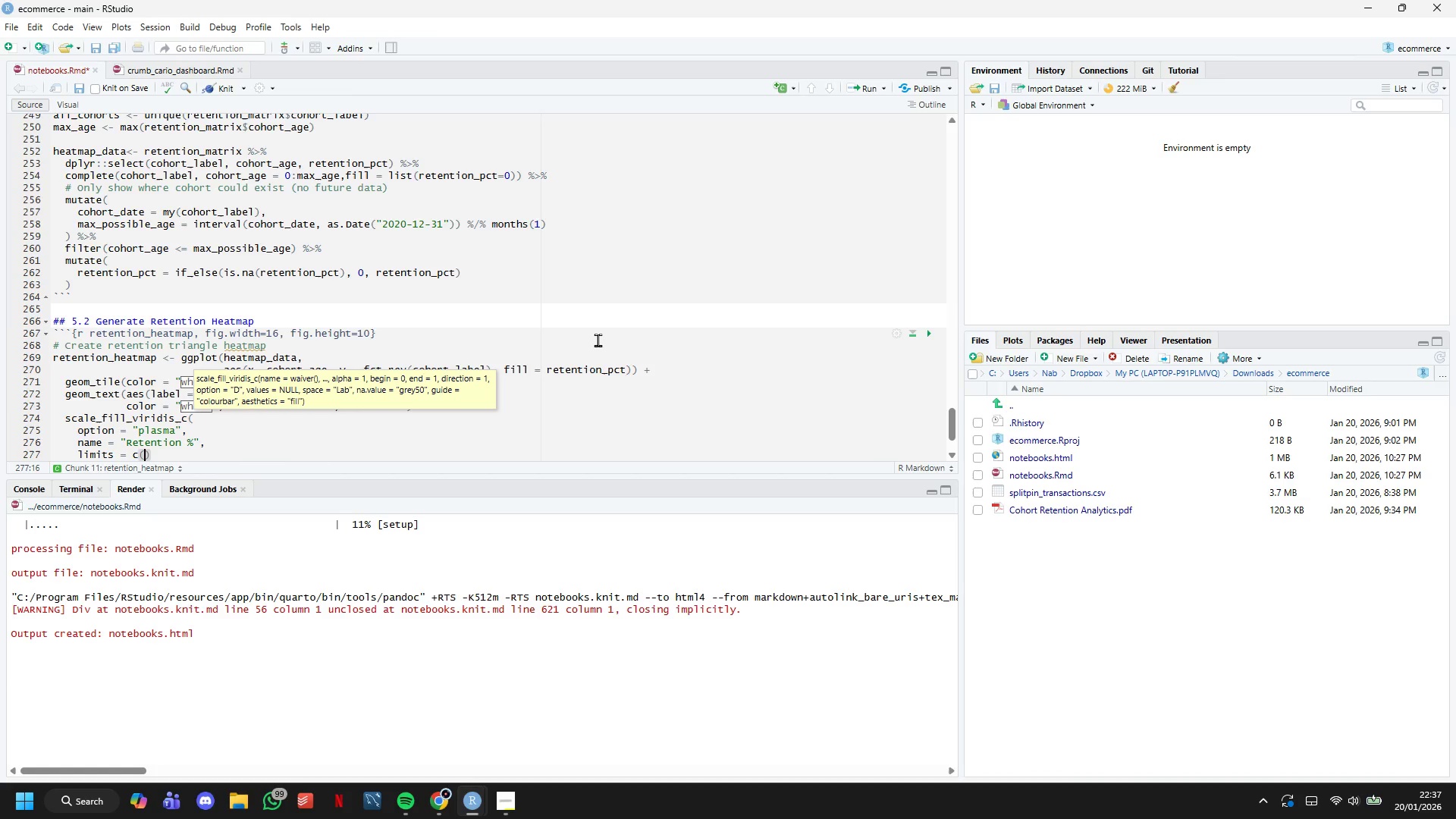 
type(0, 100)
 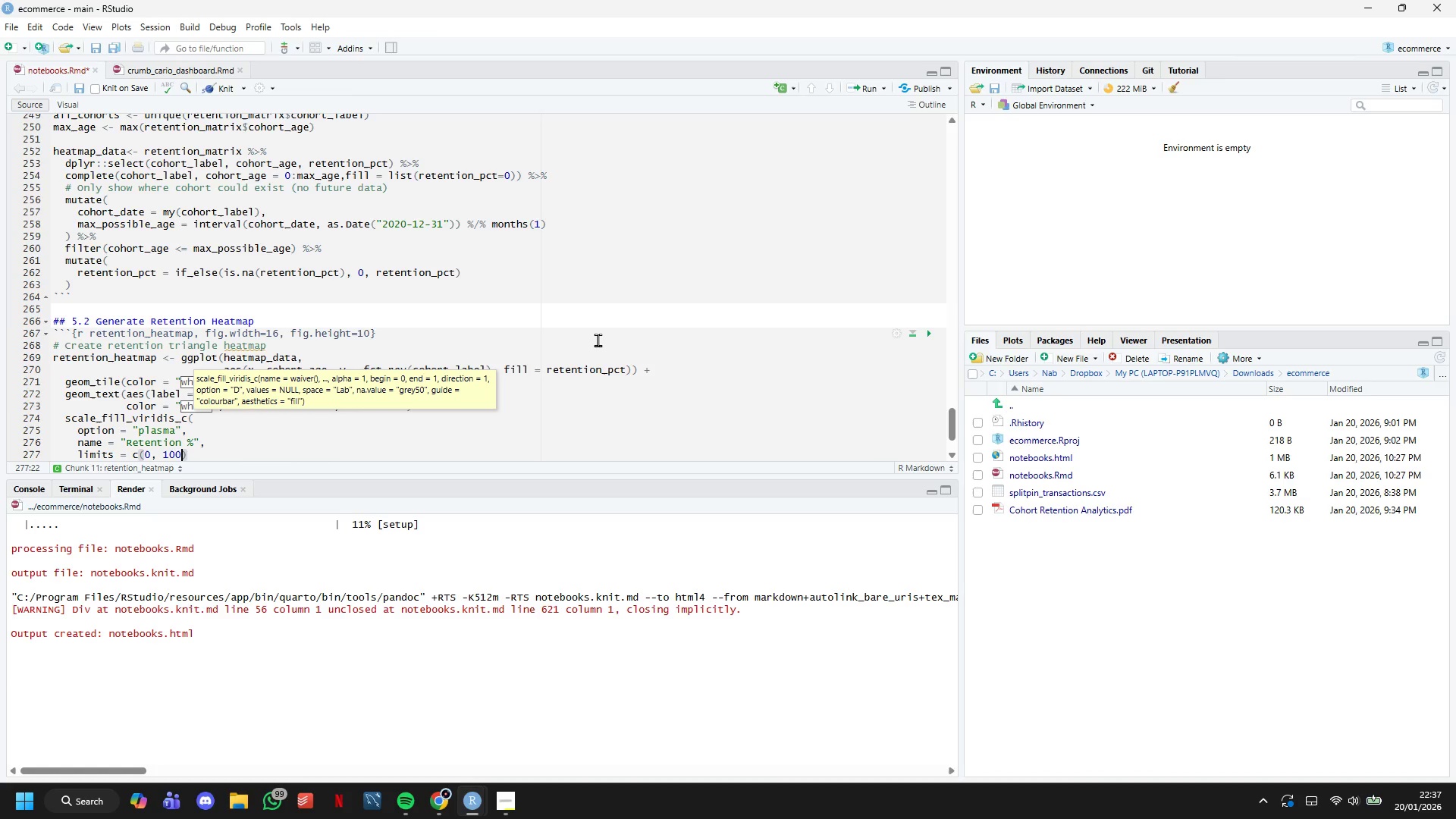 
key(ArrowRight)
 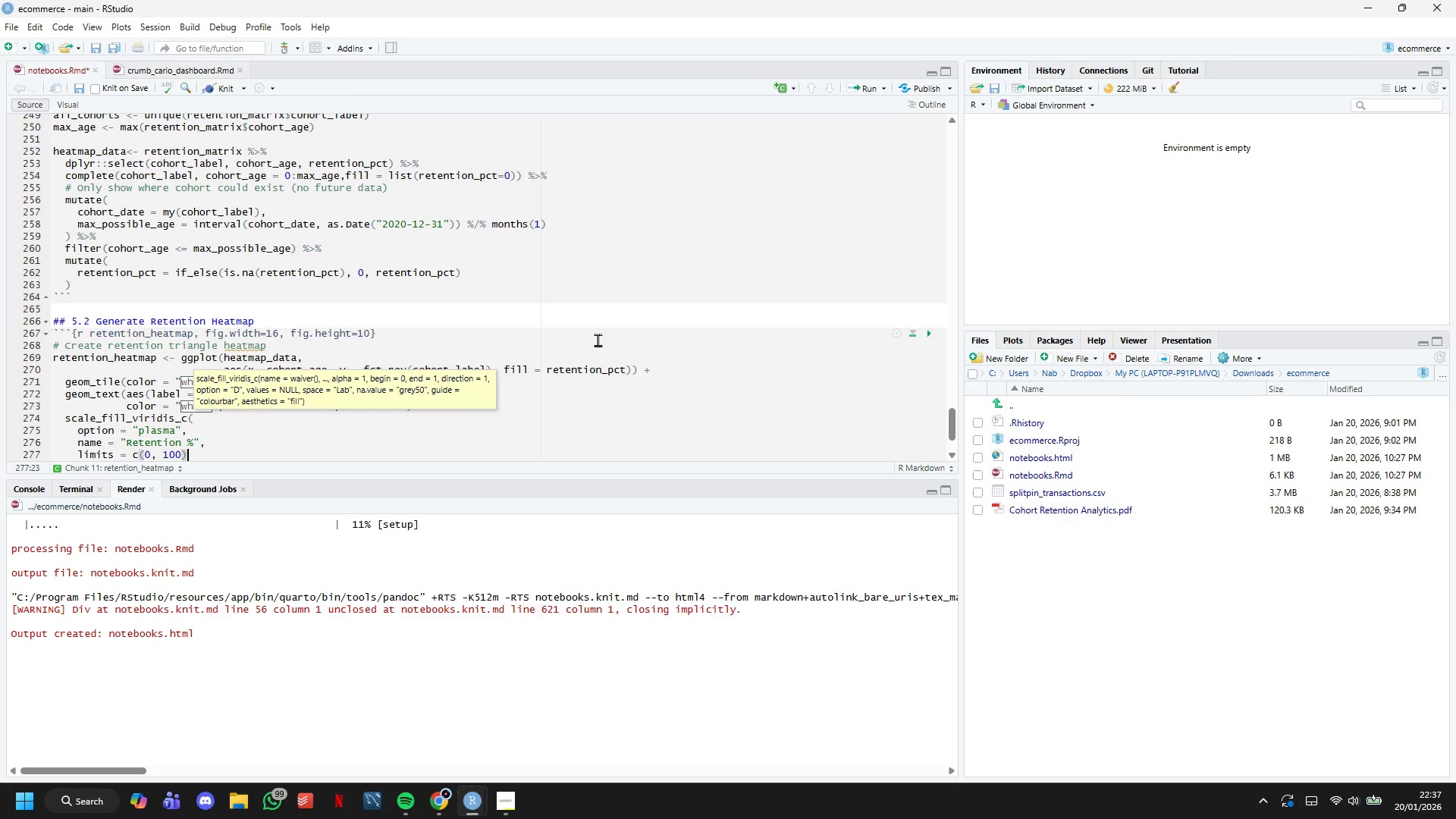 
key(Comma)
 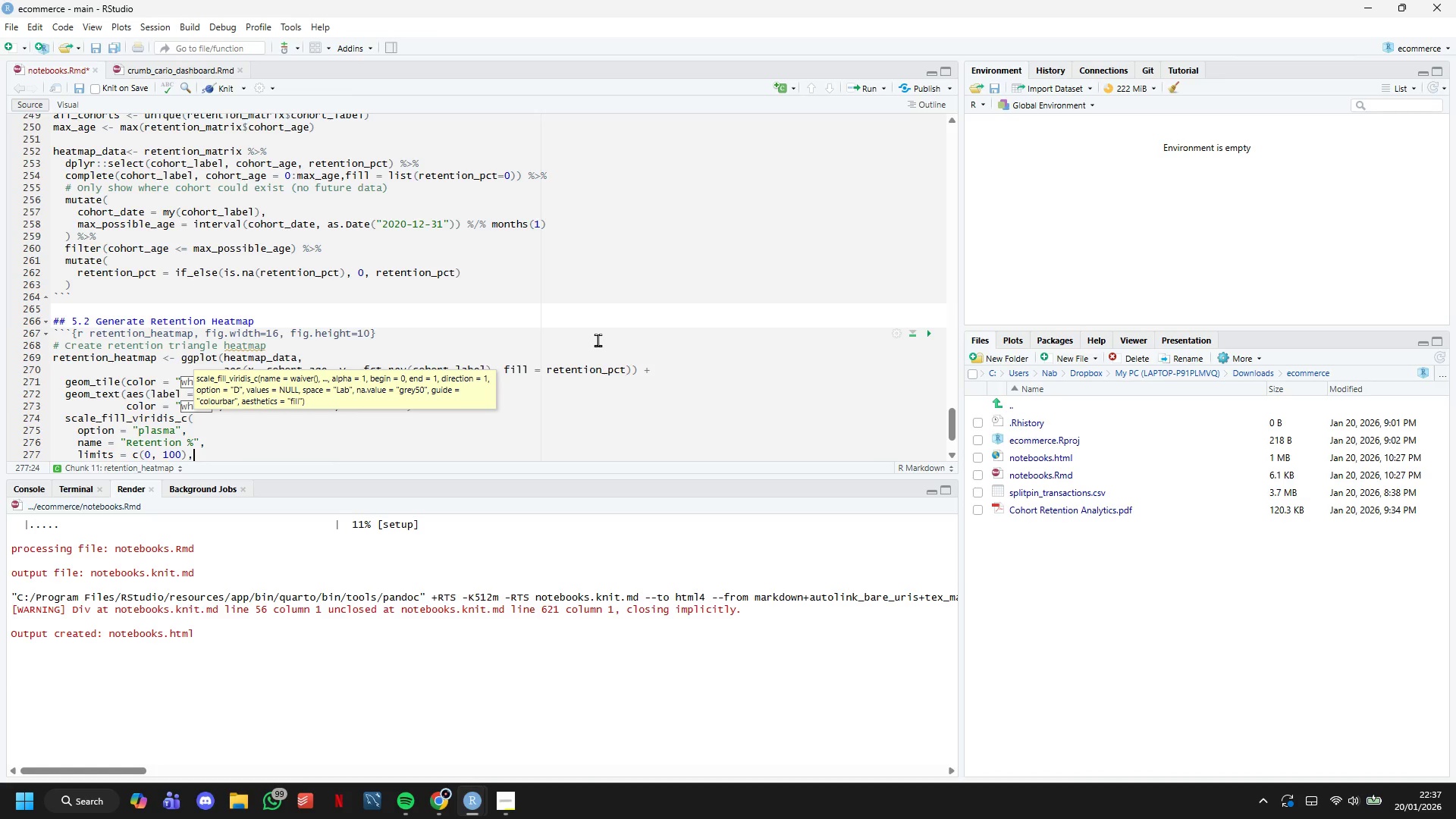 
key(Enter)
 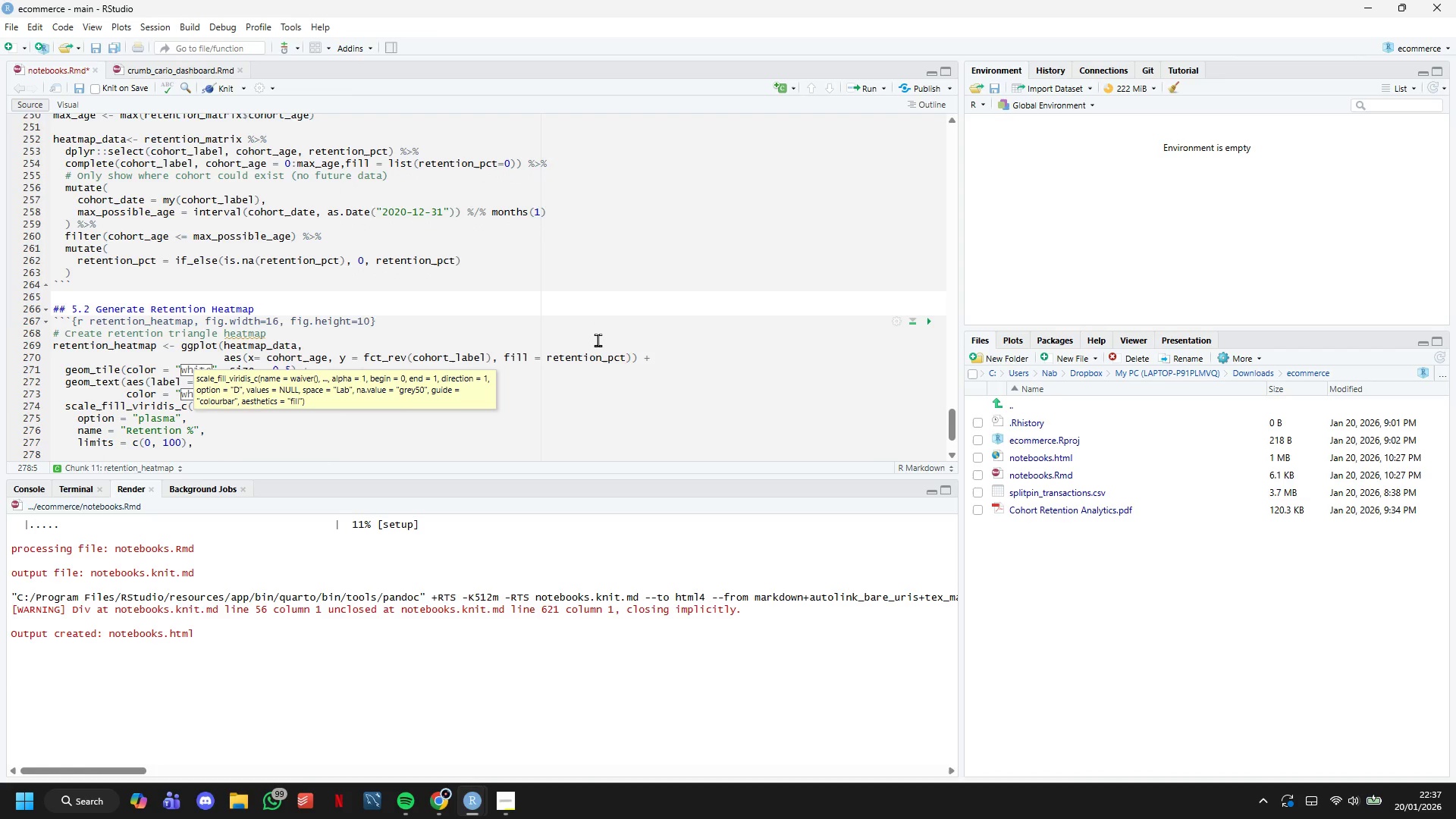 
type(breaks = seq(0, 100, 20)
 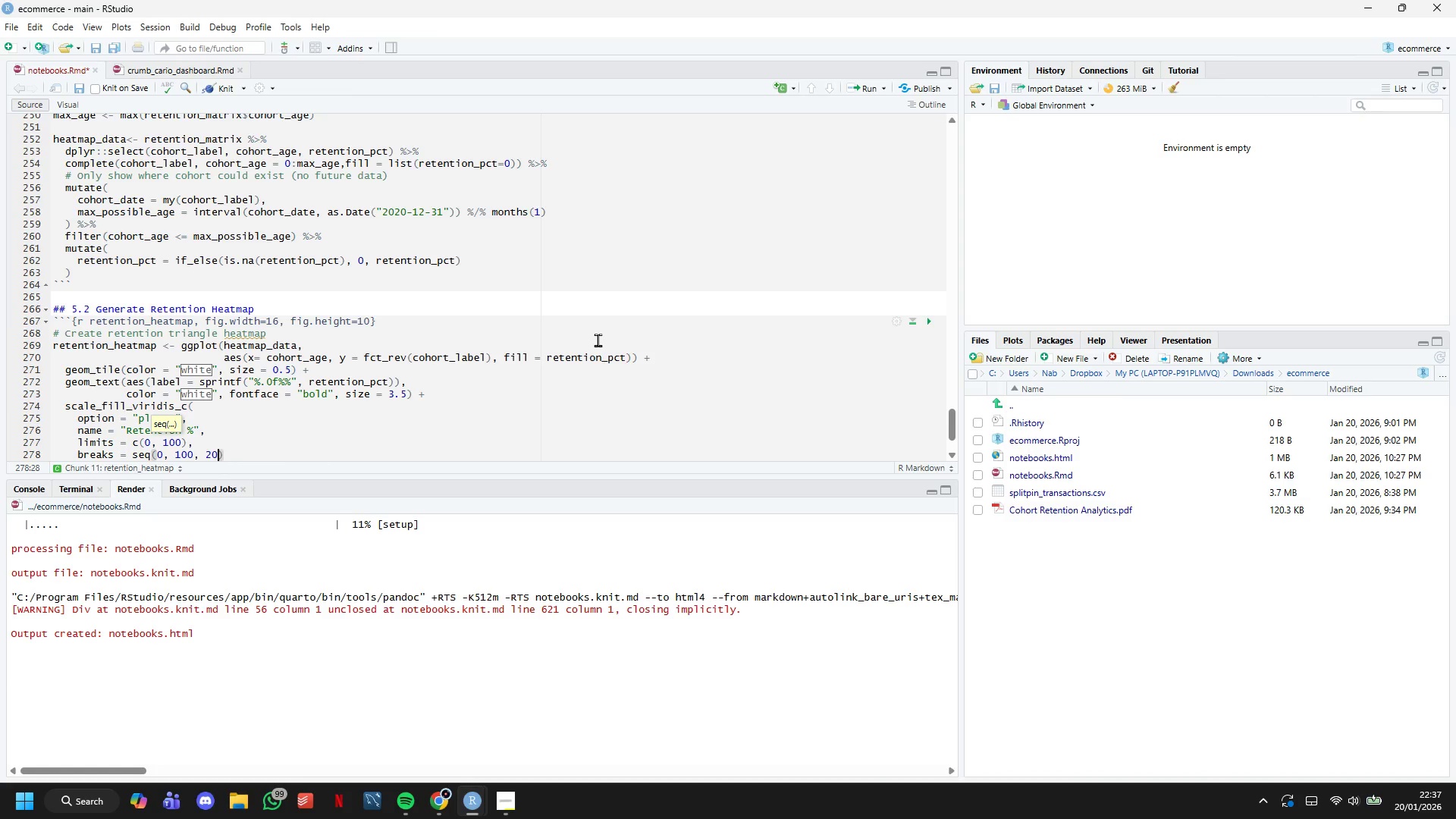 
key(ArrowRight)
 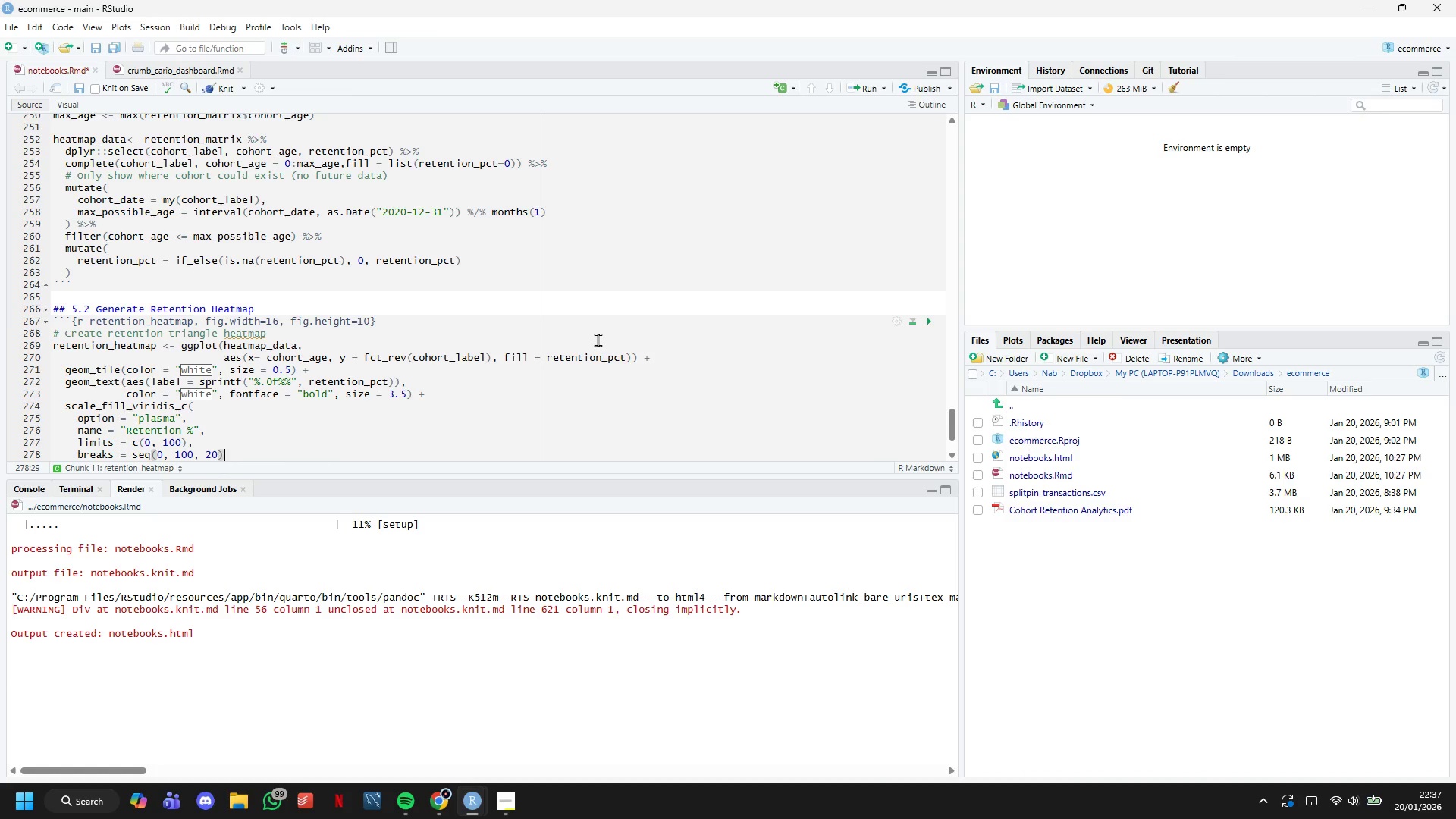 
key(Comma)
 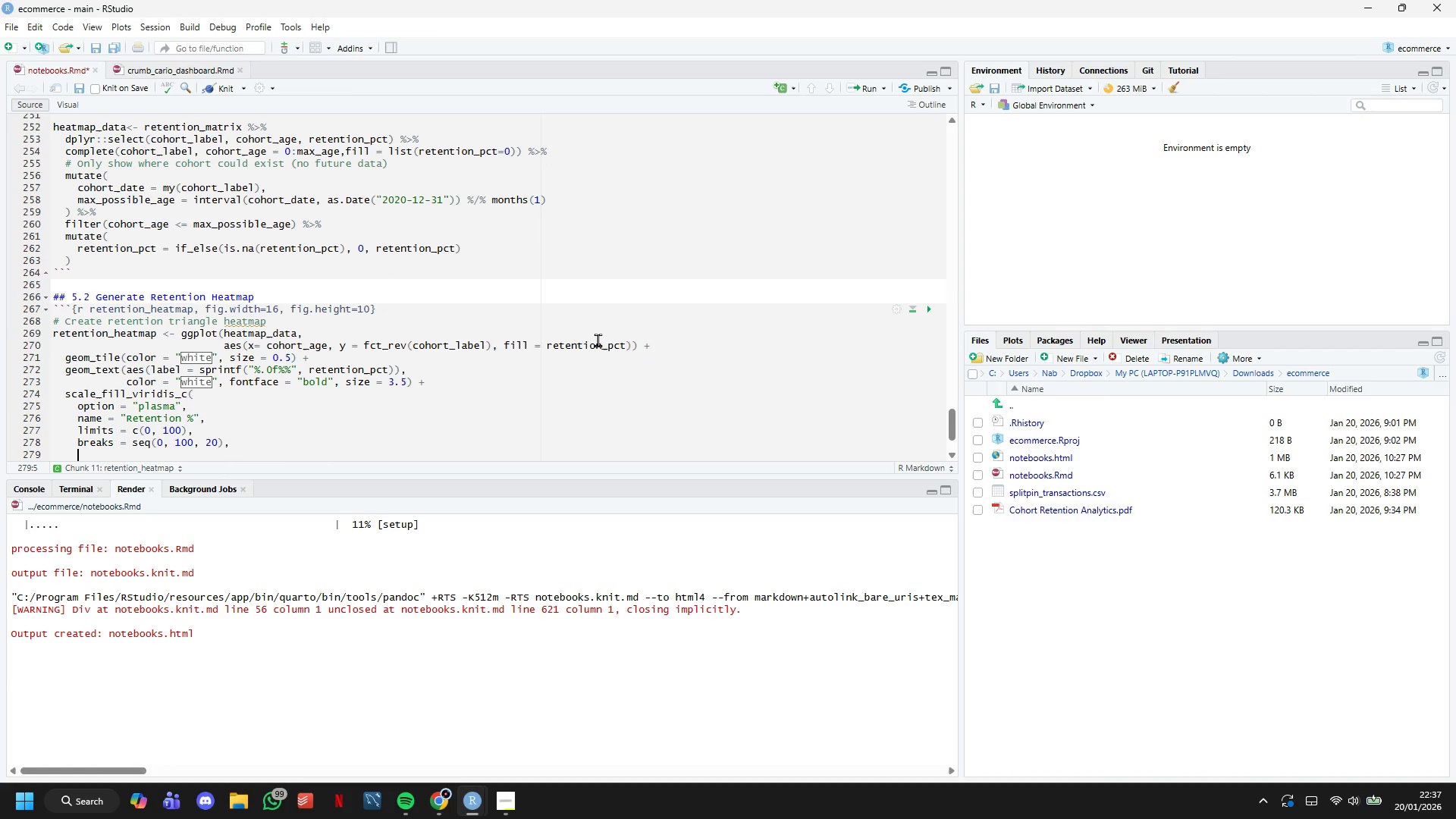 
key(Enter)
 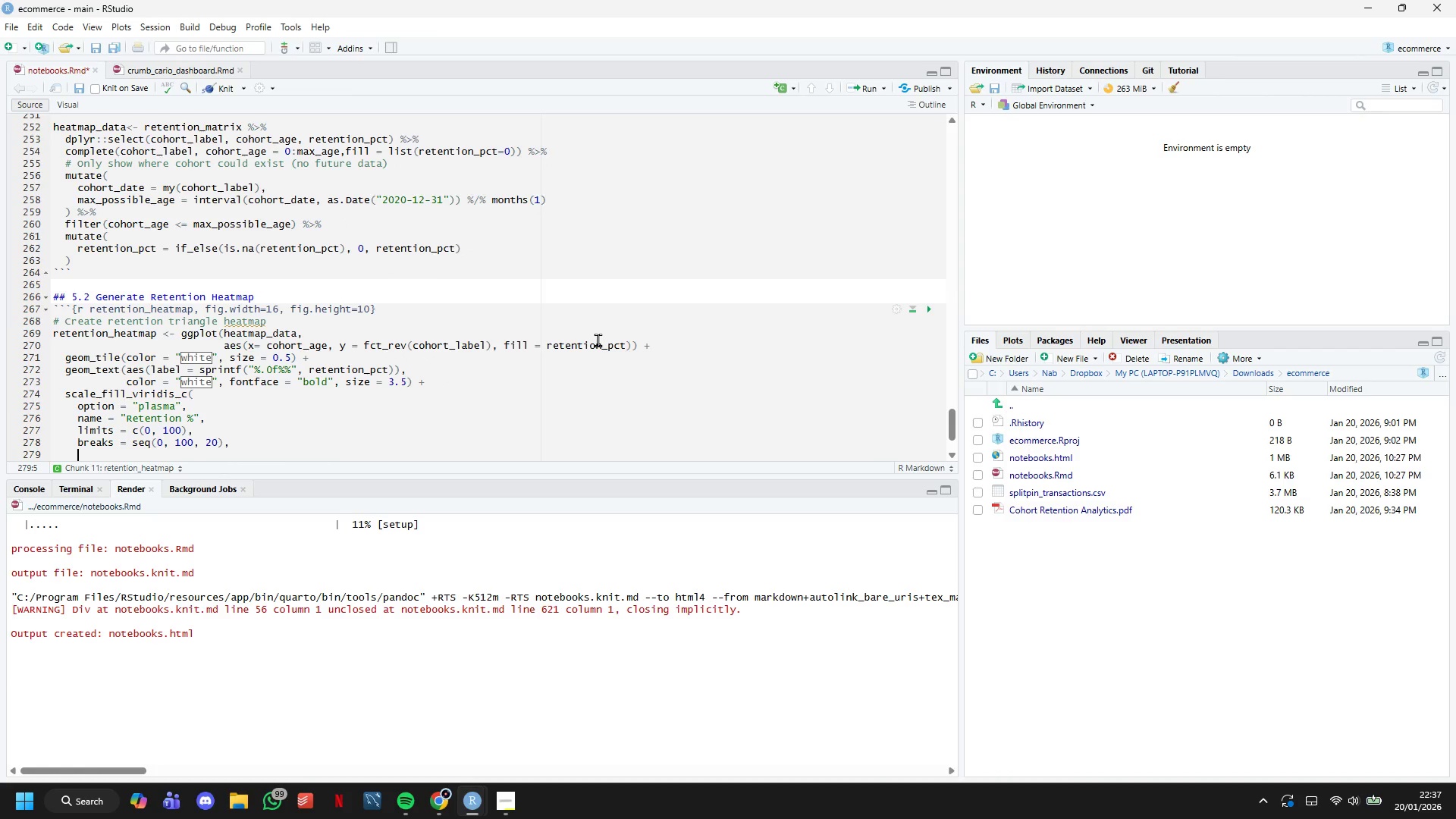 
type(labels = fuction(x)
 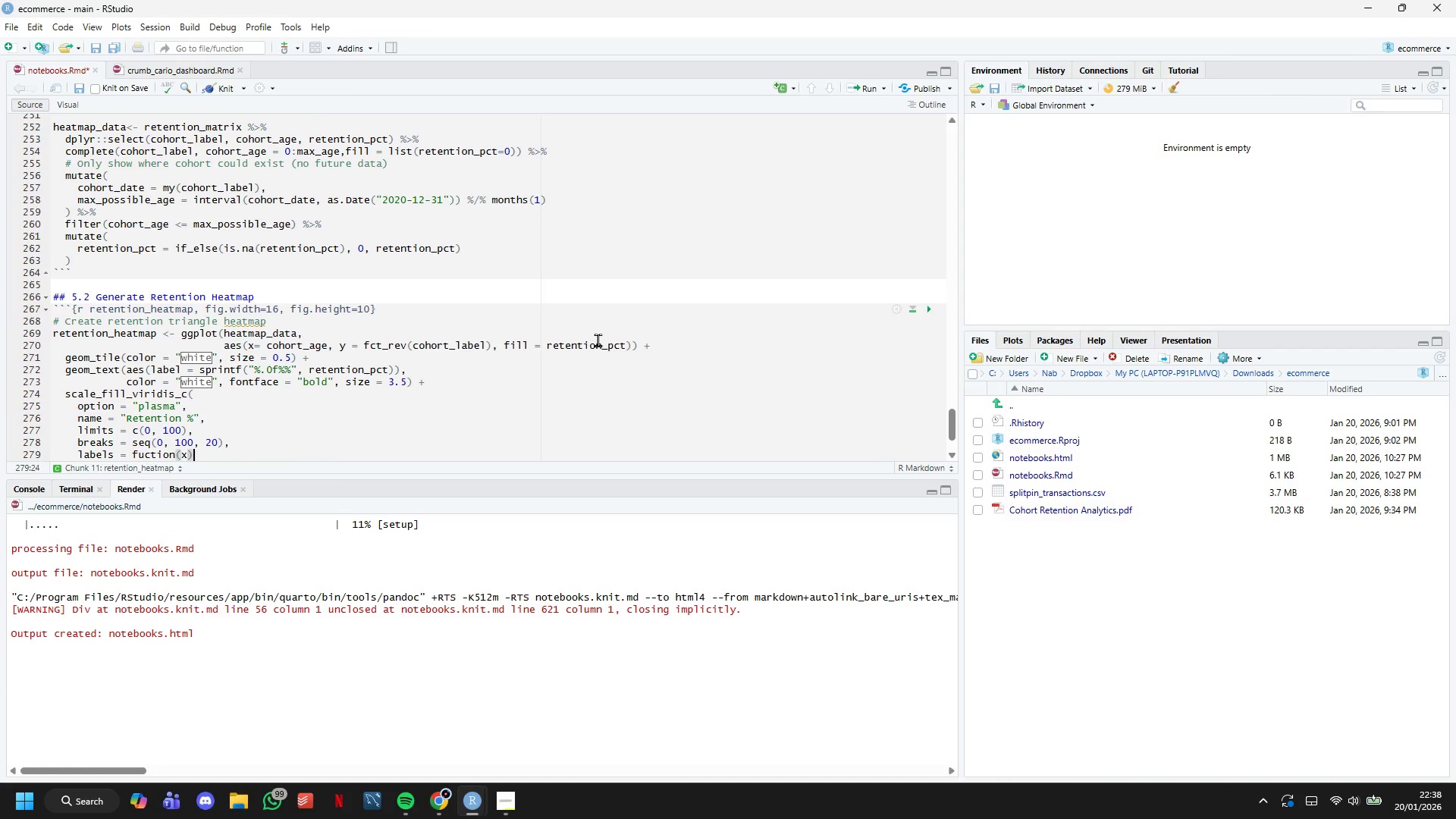 
key(ArrowRight)
 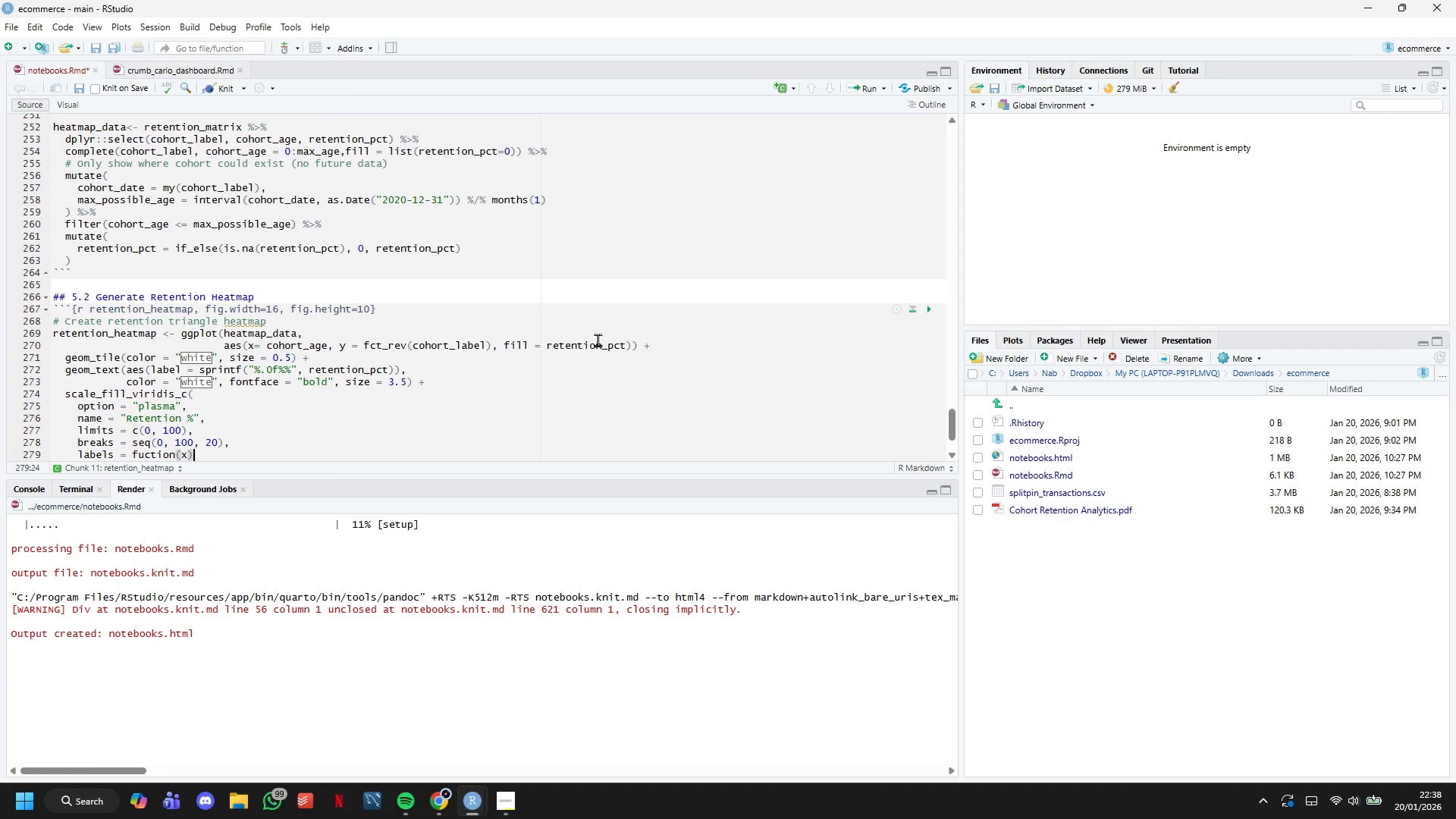 
type( paste0(x, "%)
 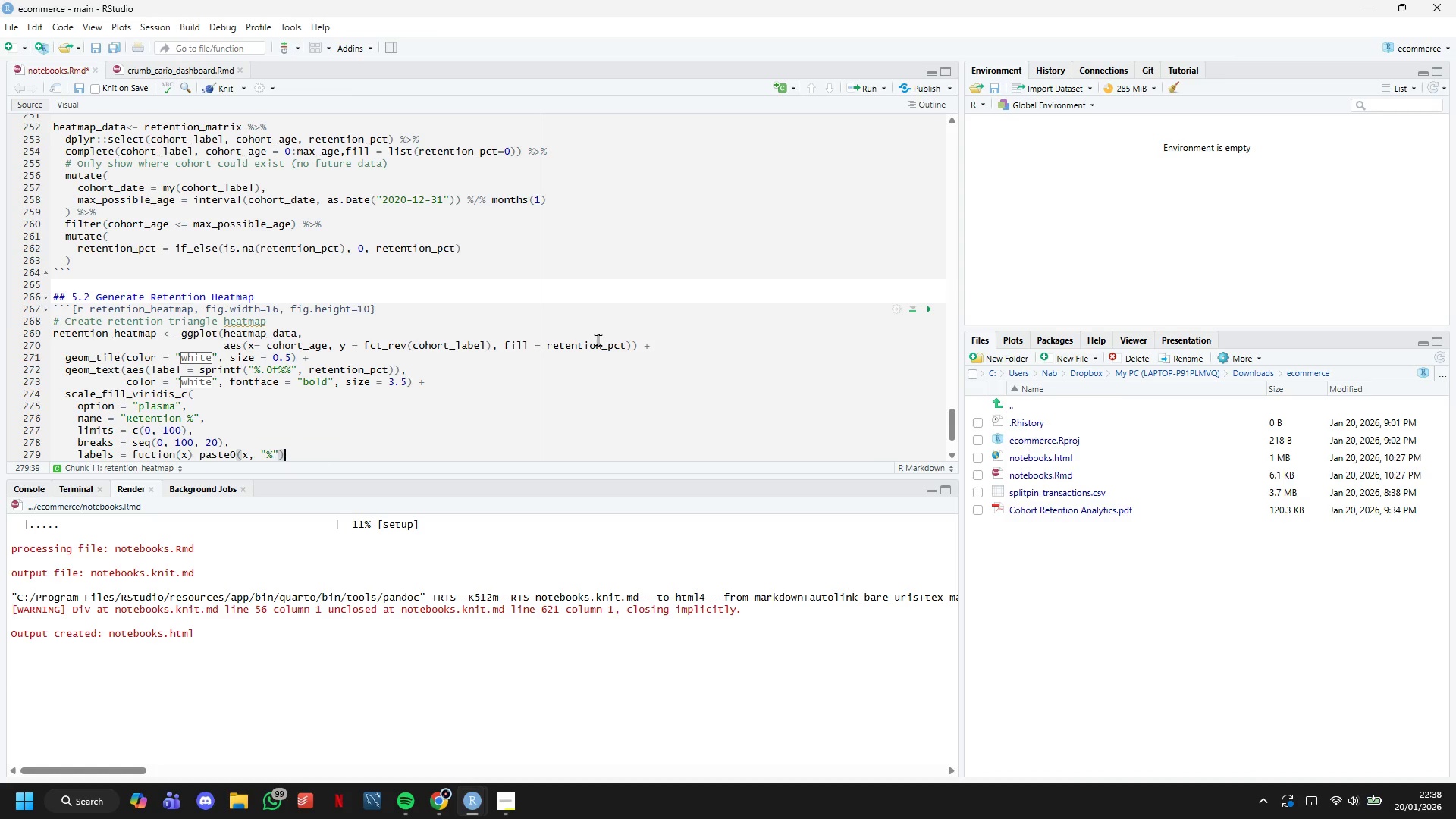 
 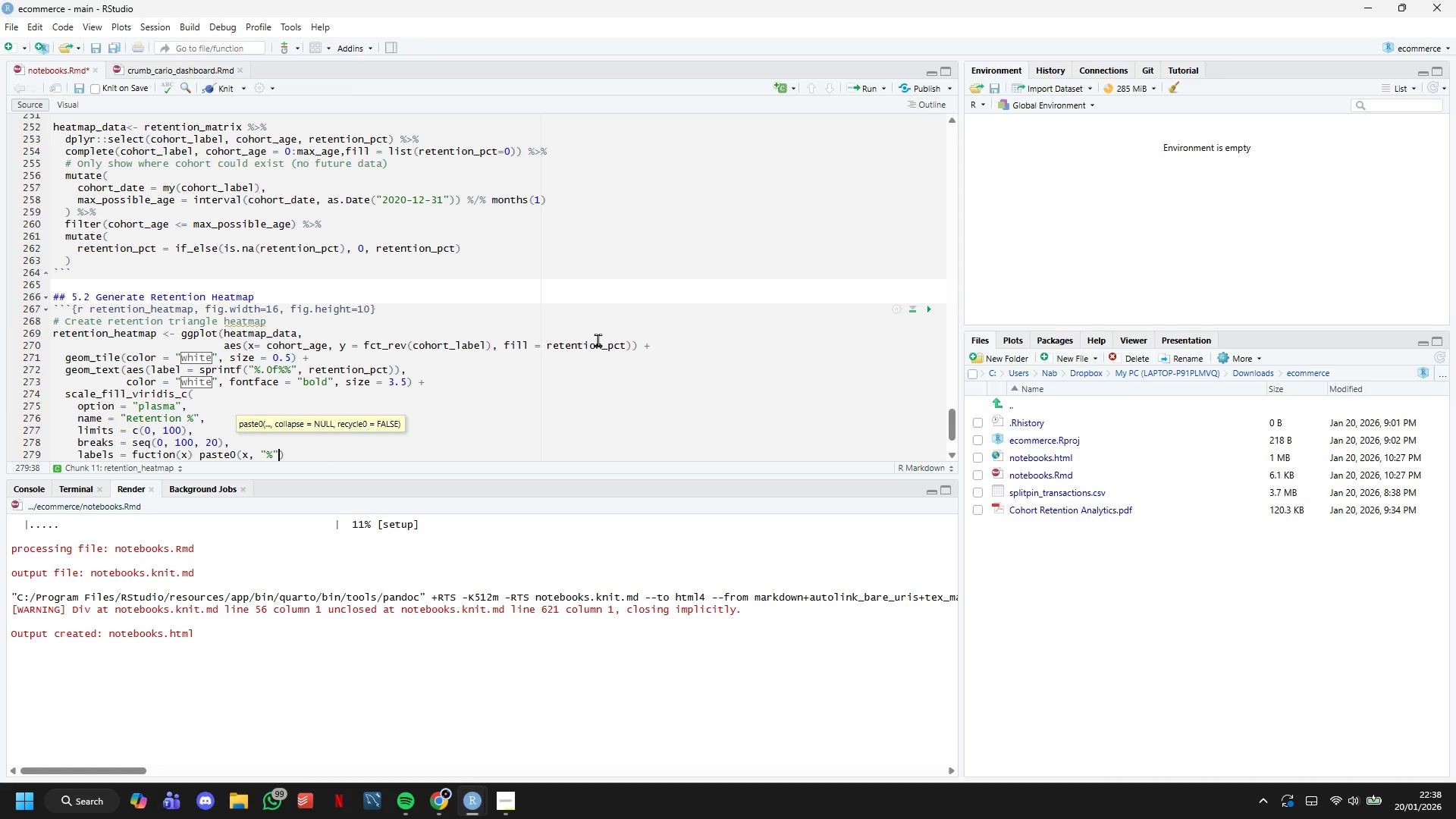 
key(ArrowRight)
 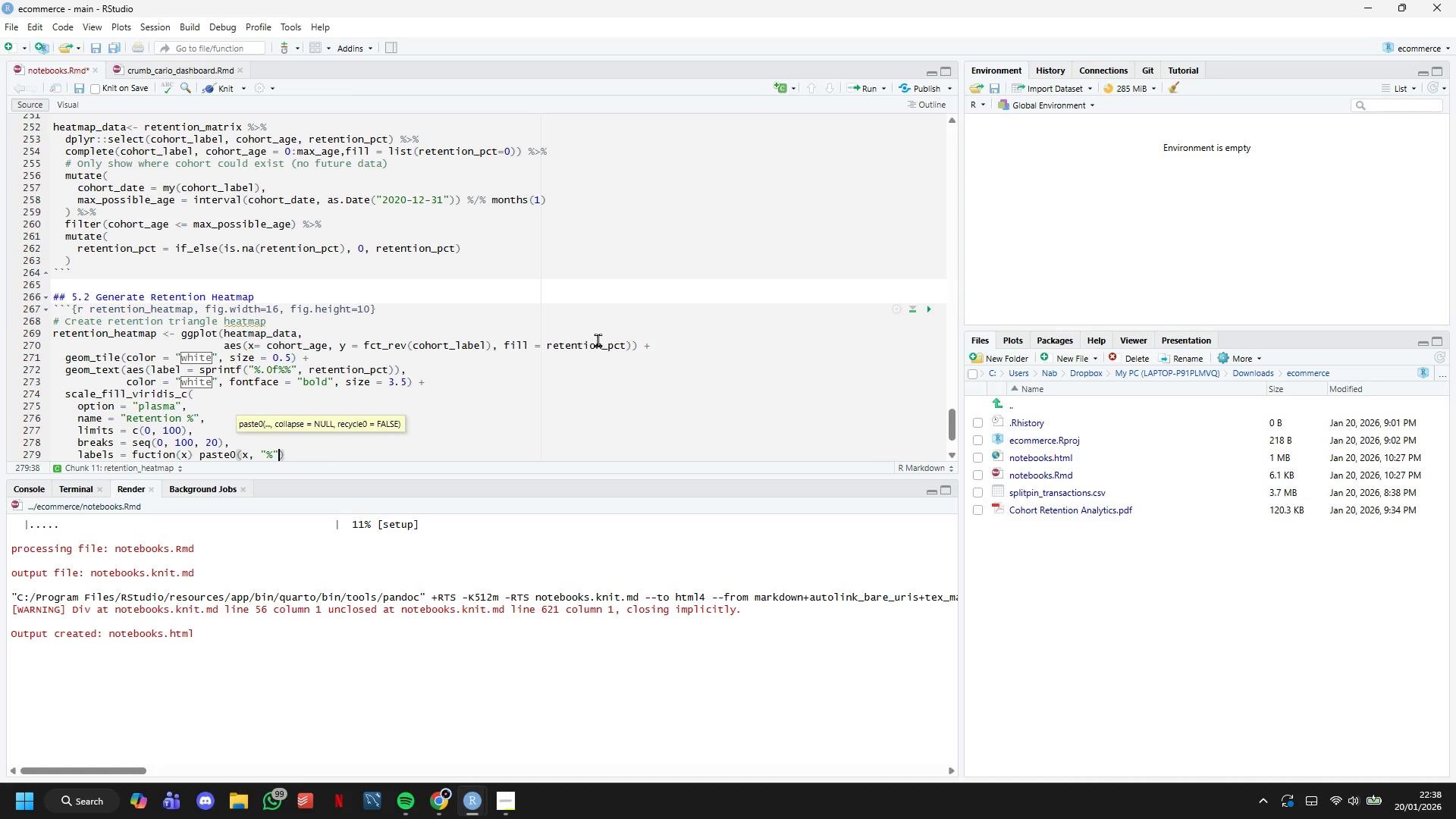 
key(ArrowRight)
 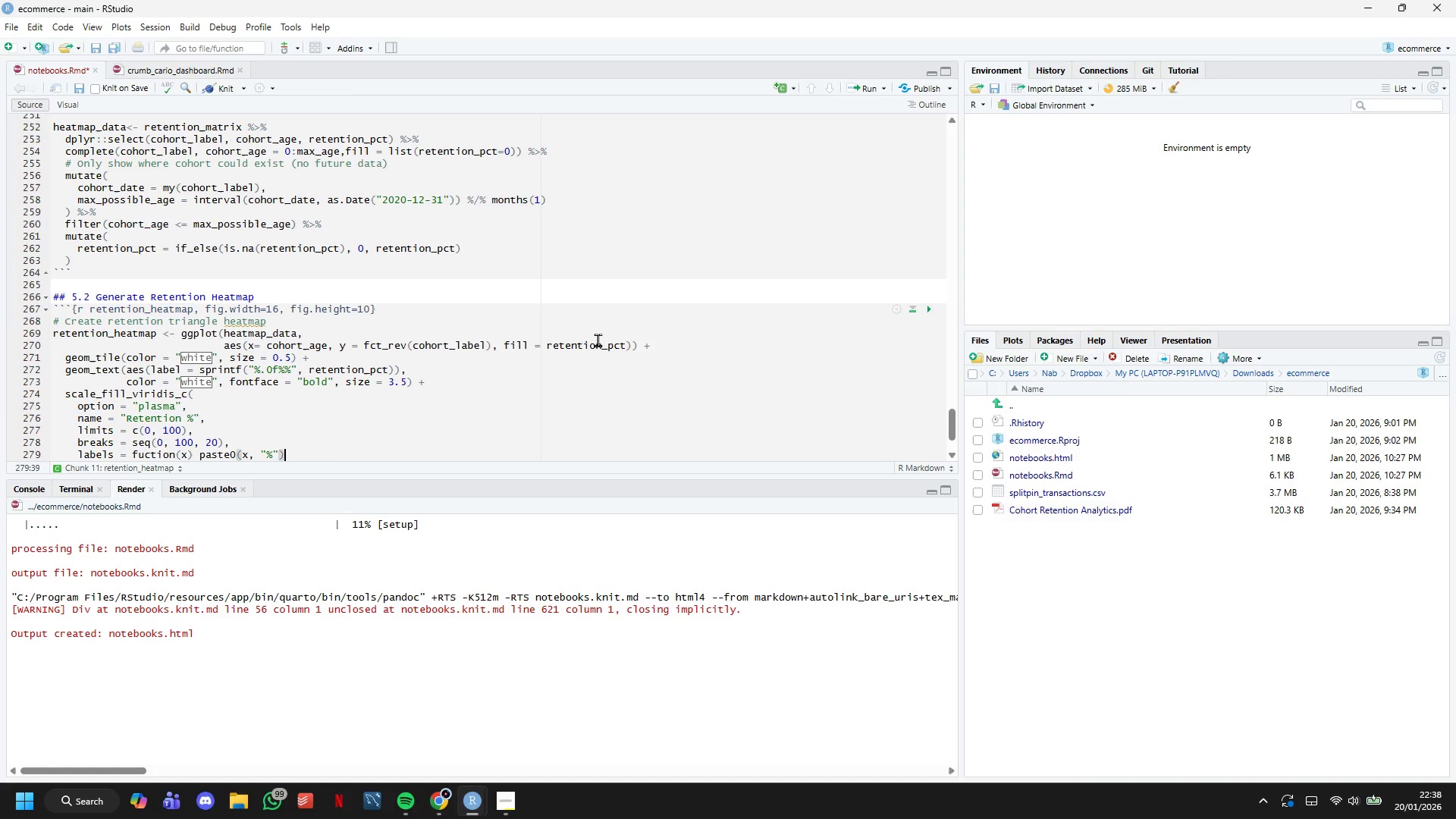 
key(ArrowDown)
 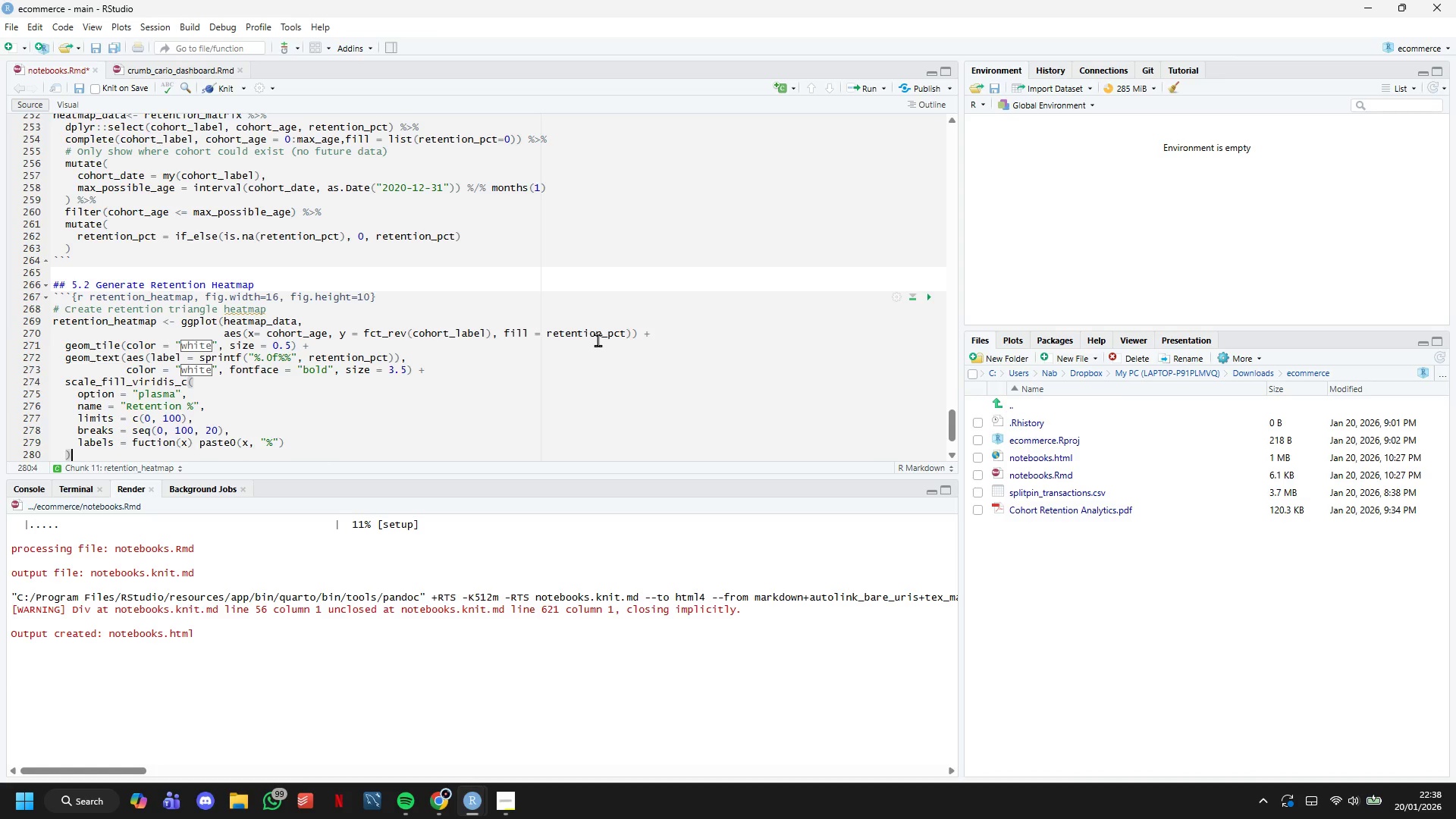 
key(ArrowDown)
 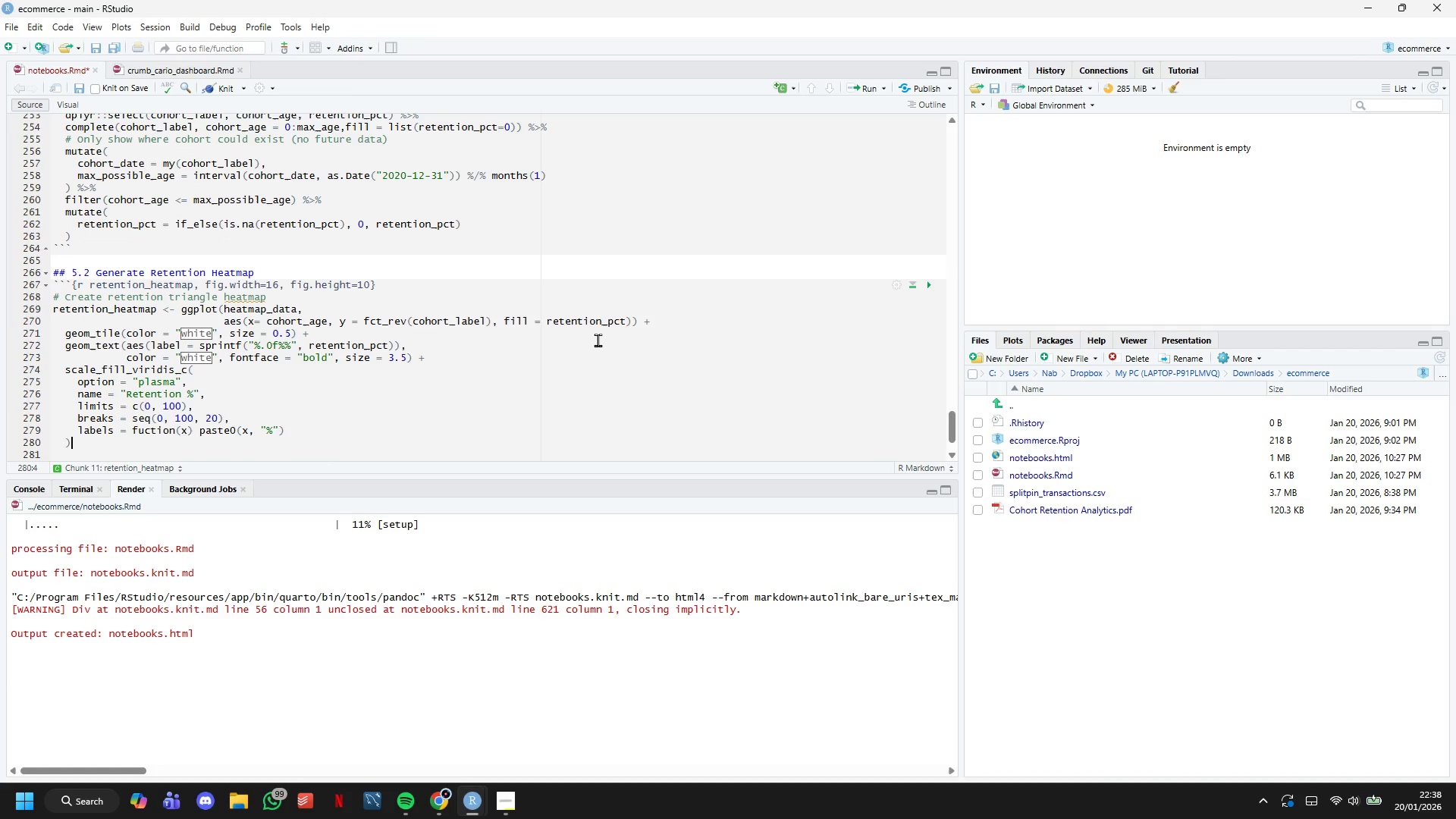 
key(ArrowUp)
 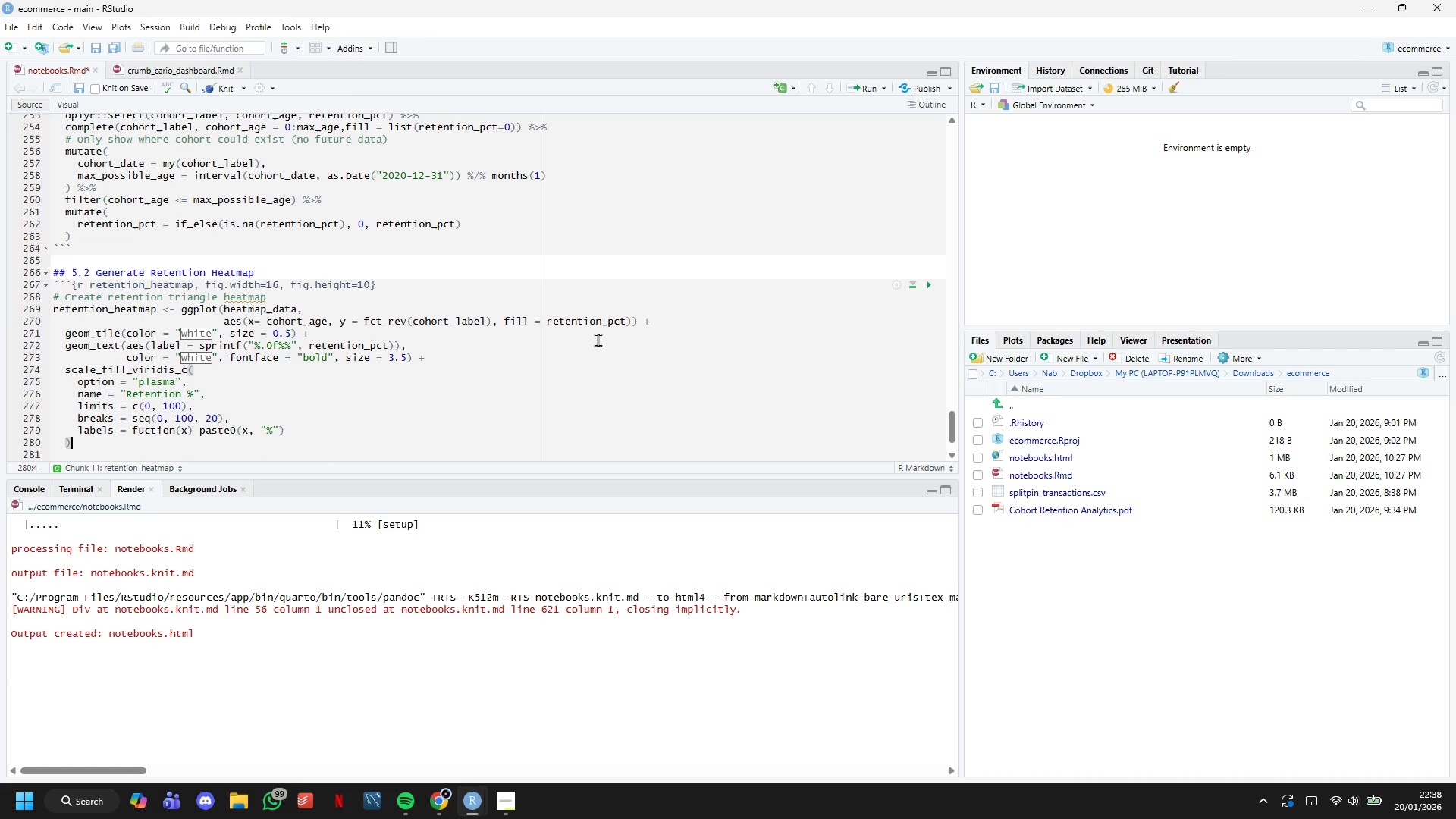 
key(Space)
 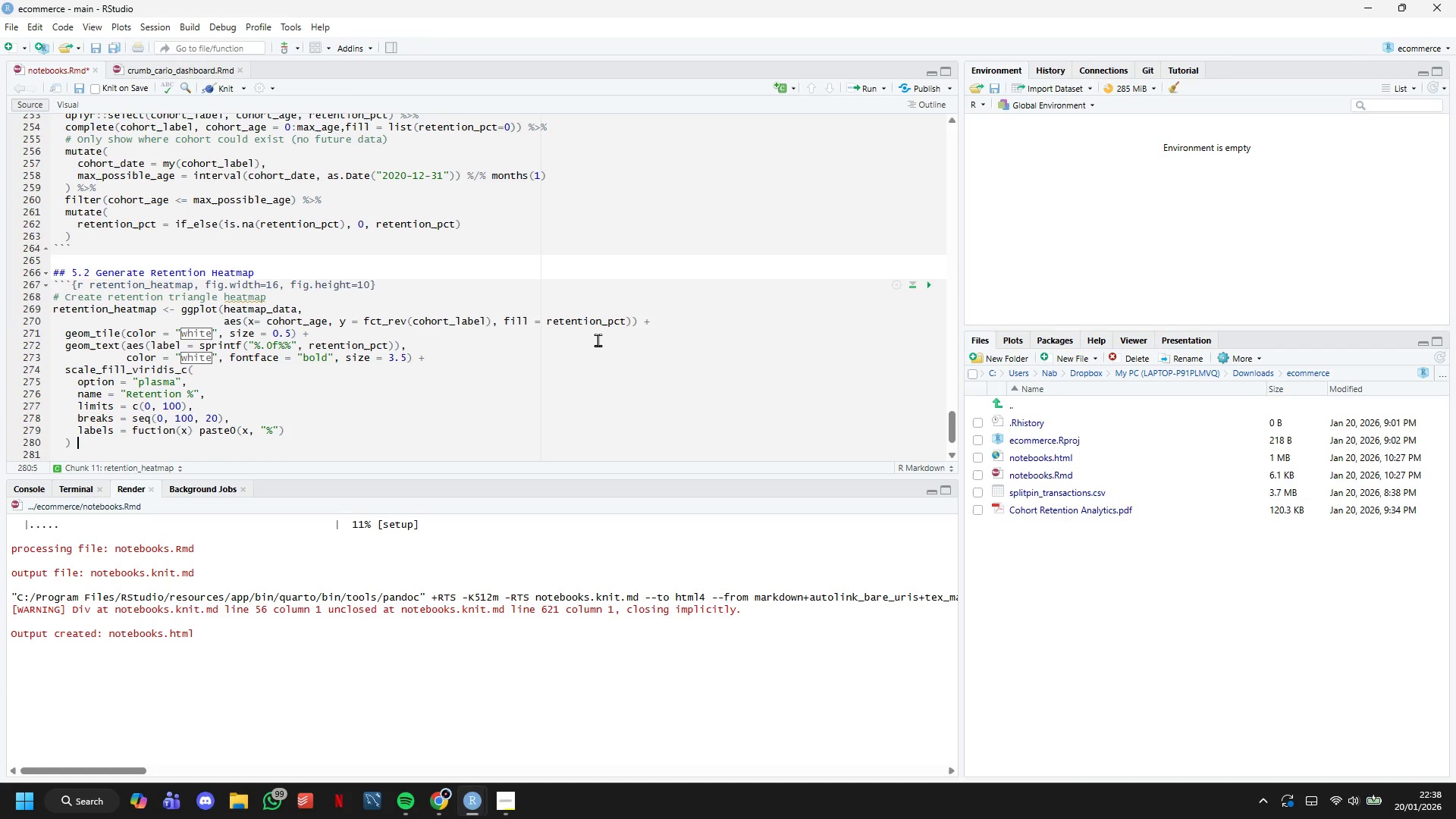 
key(Shift+ShiftLeft)
 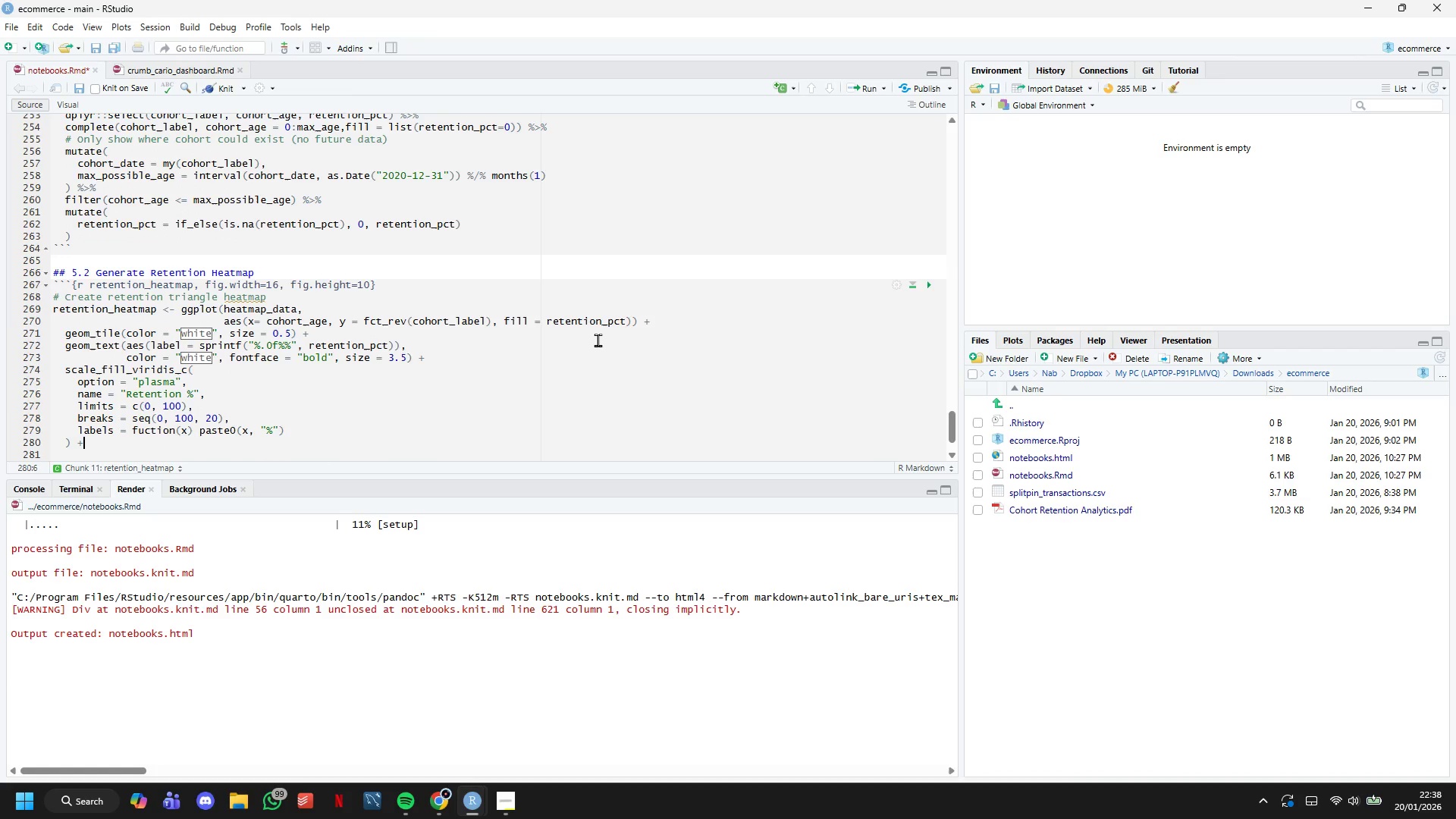 
key(Shift+Equal)
 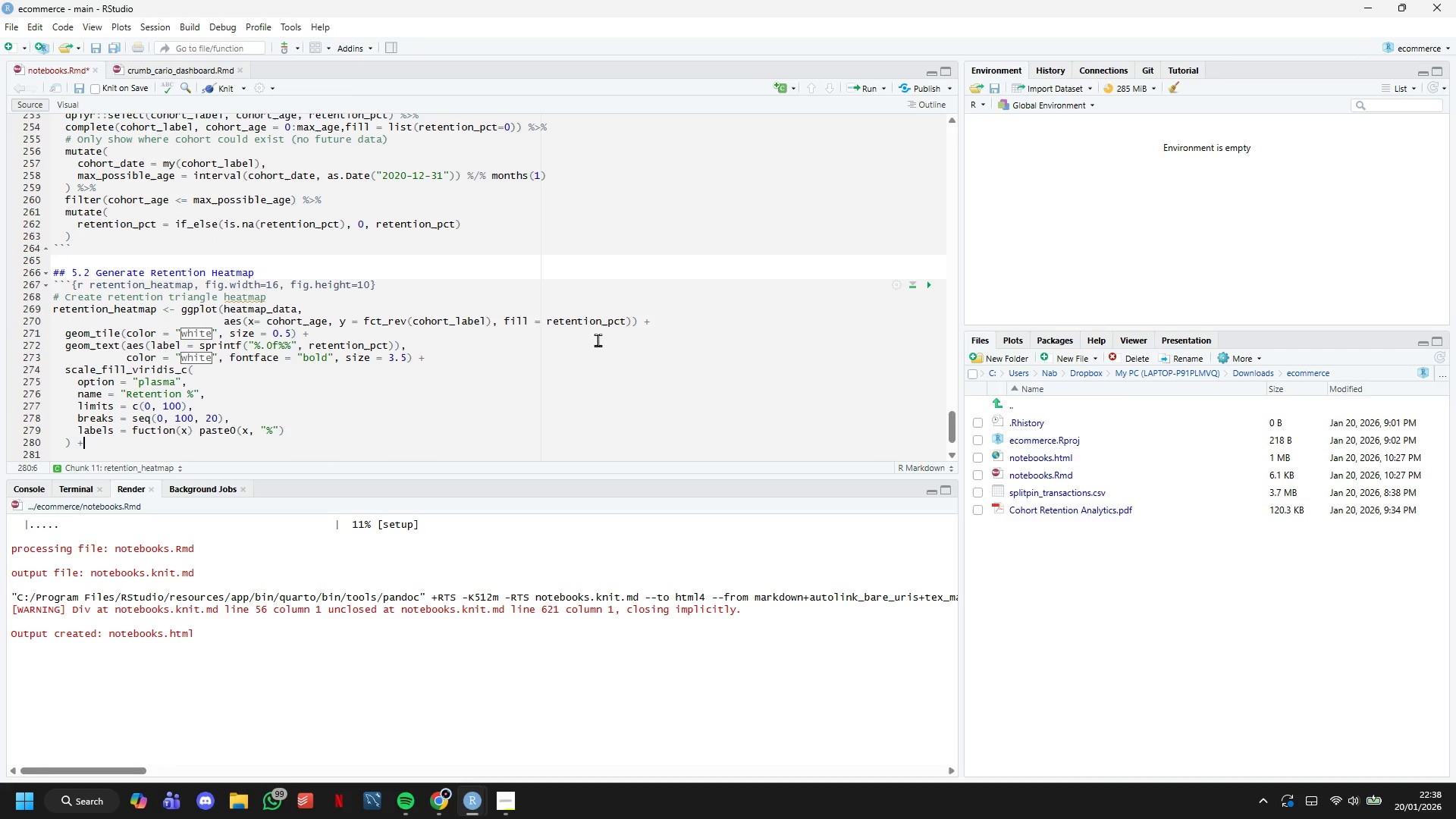 
key(Enter)
 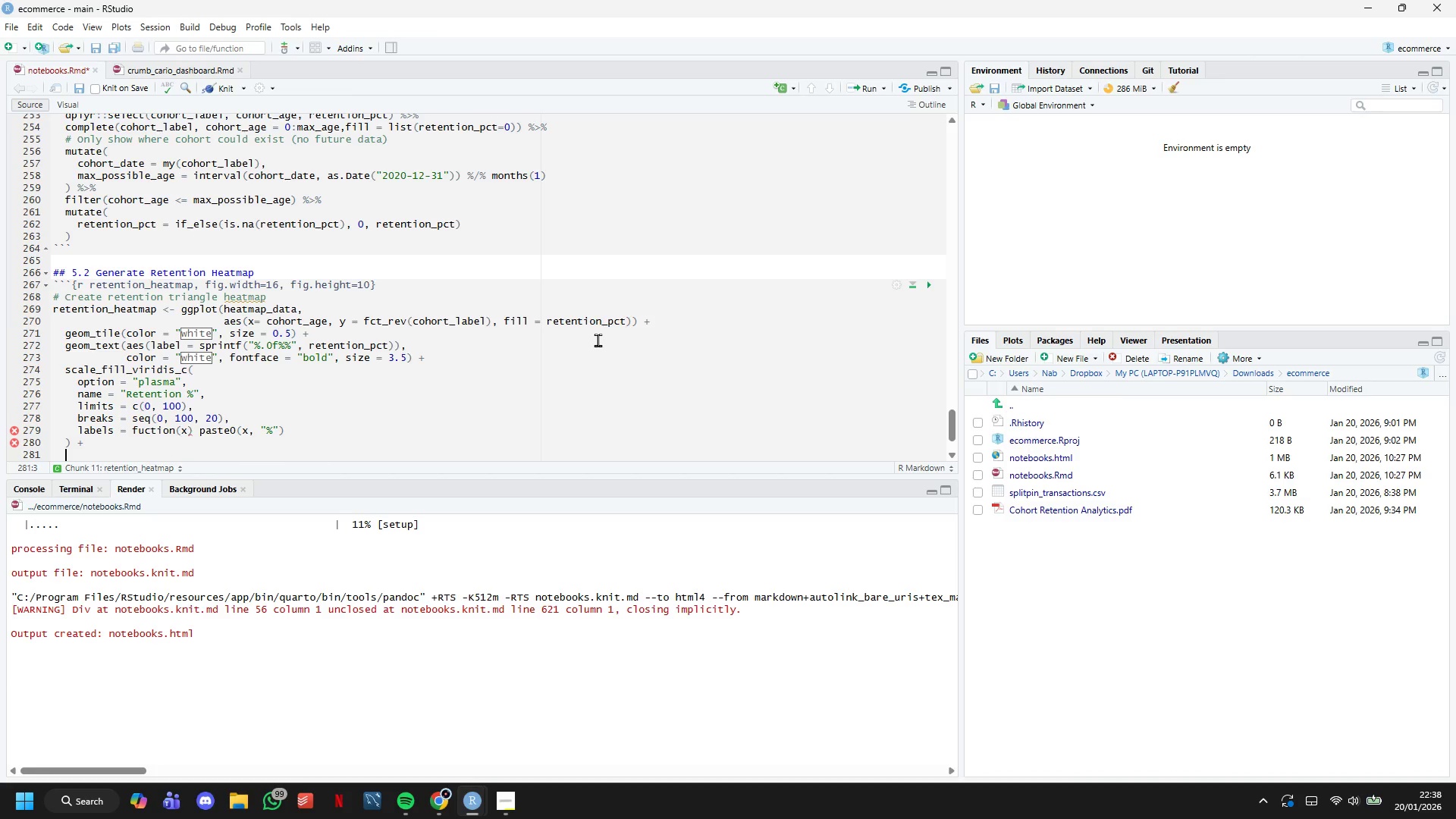 
wait(15.36)
 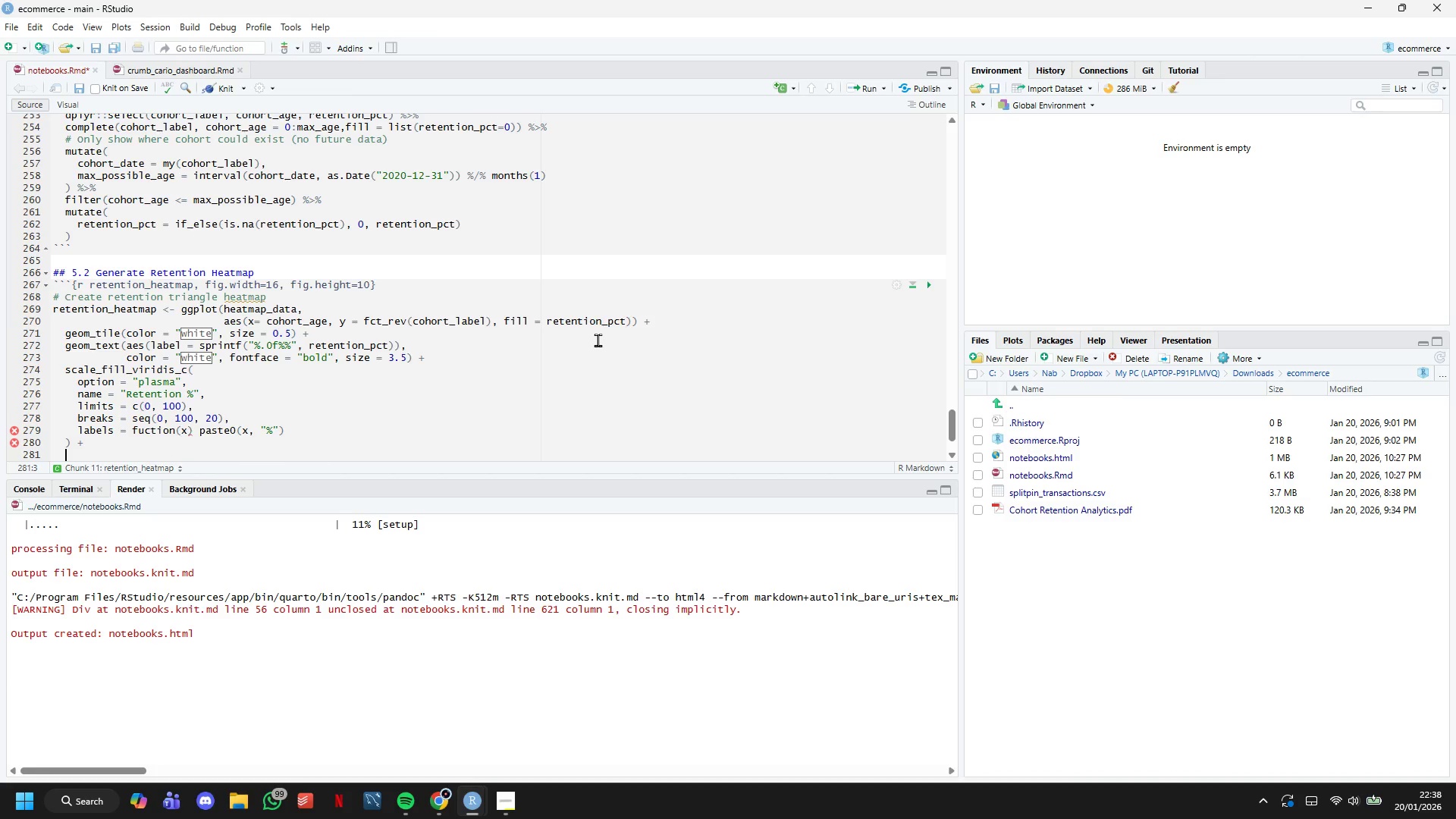 
type(labs()
 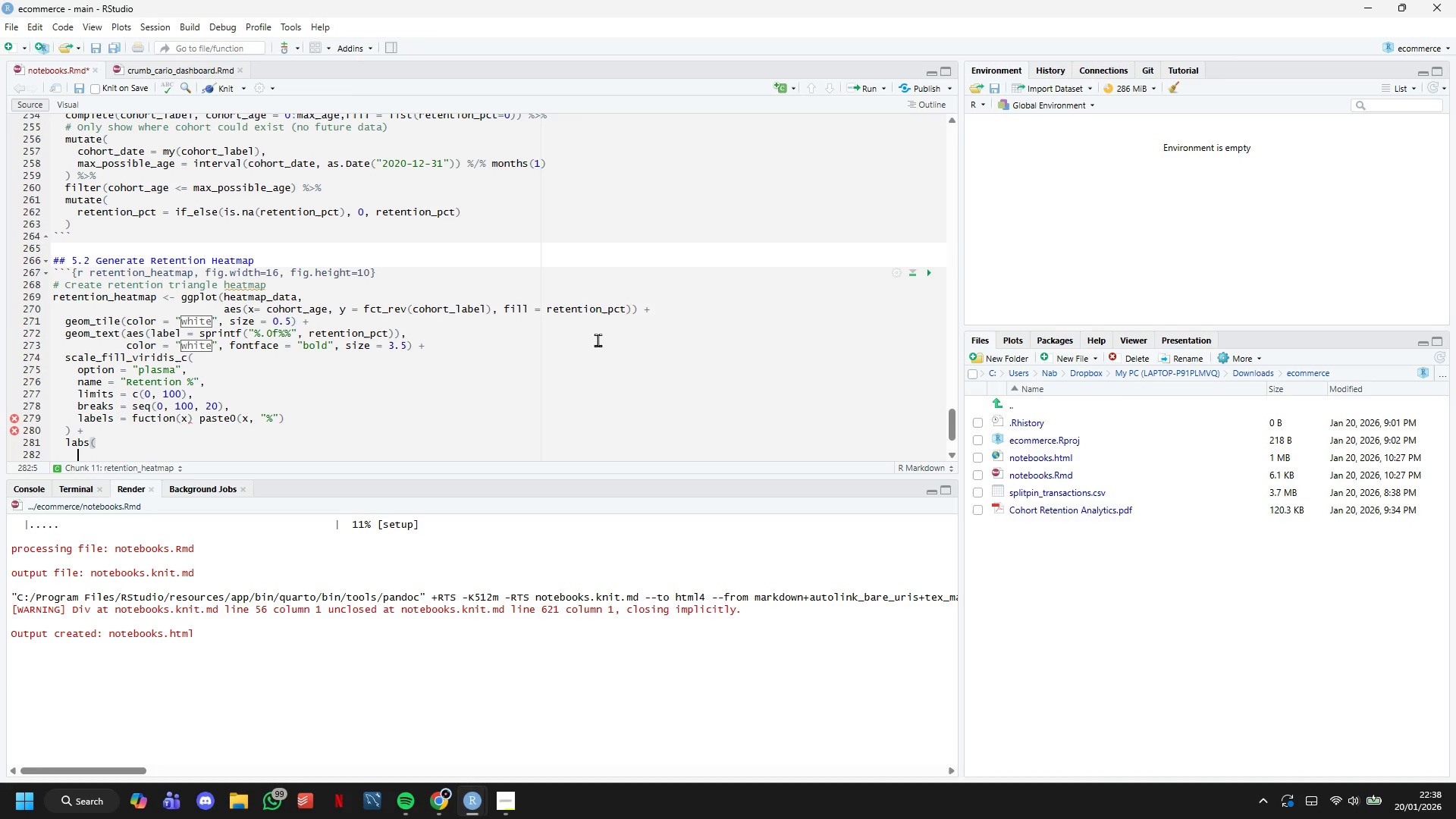 
key(Enter)
 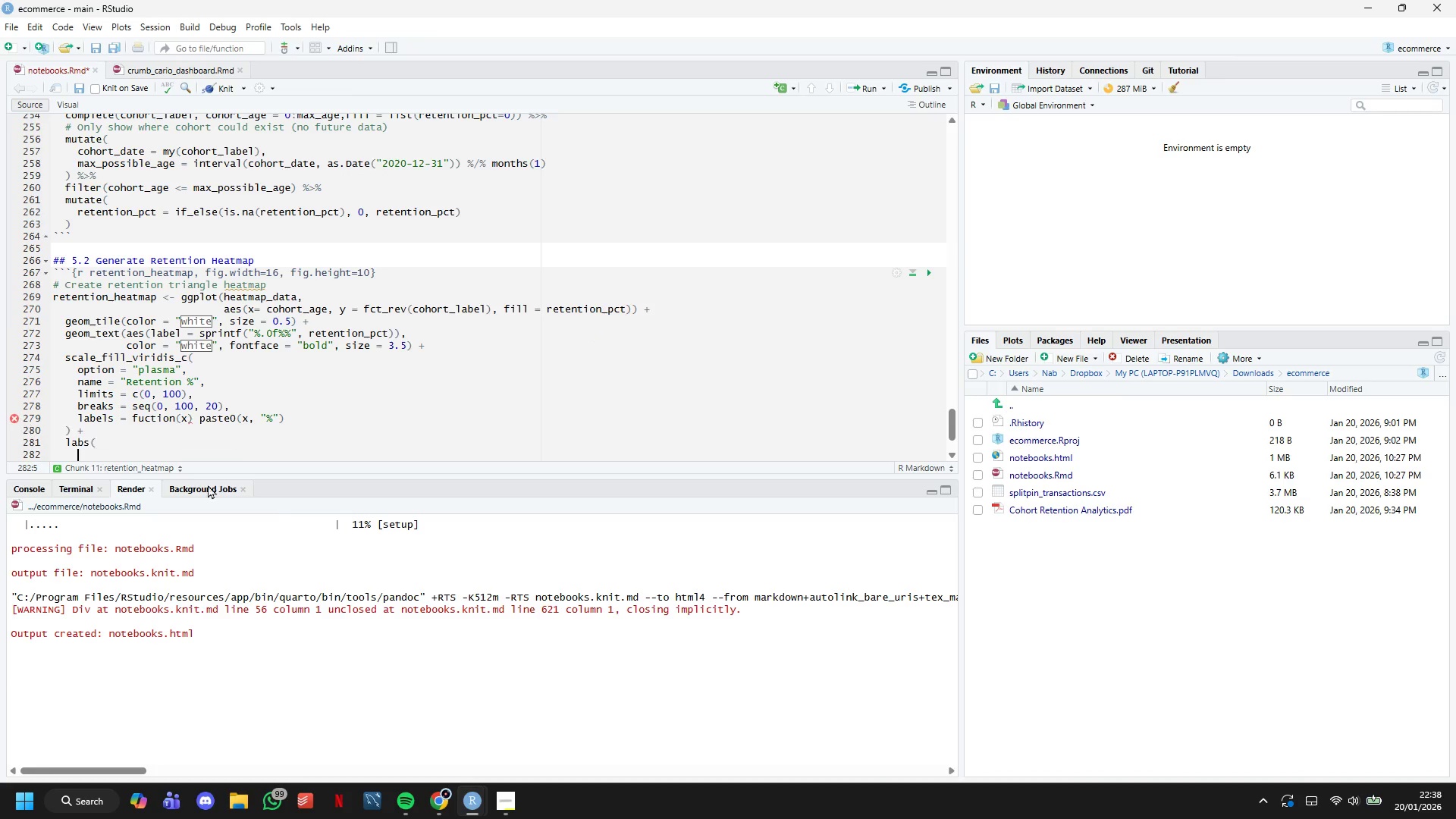 
scroll: coordinate [249, 380], scroll_direction: down, amount: 4.0
 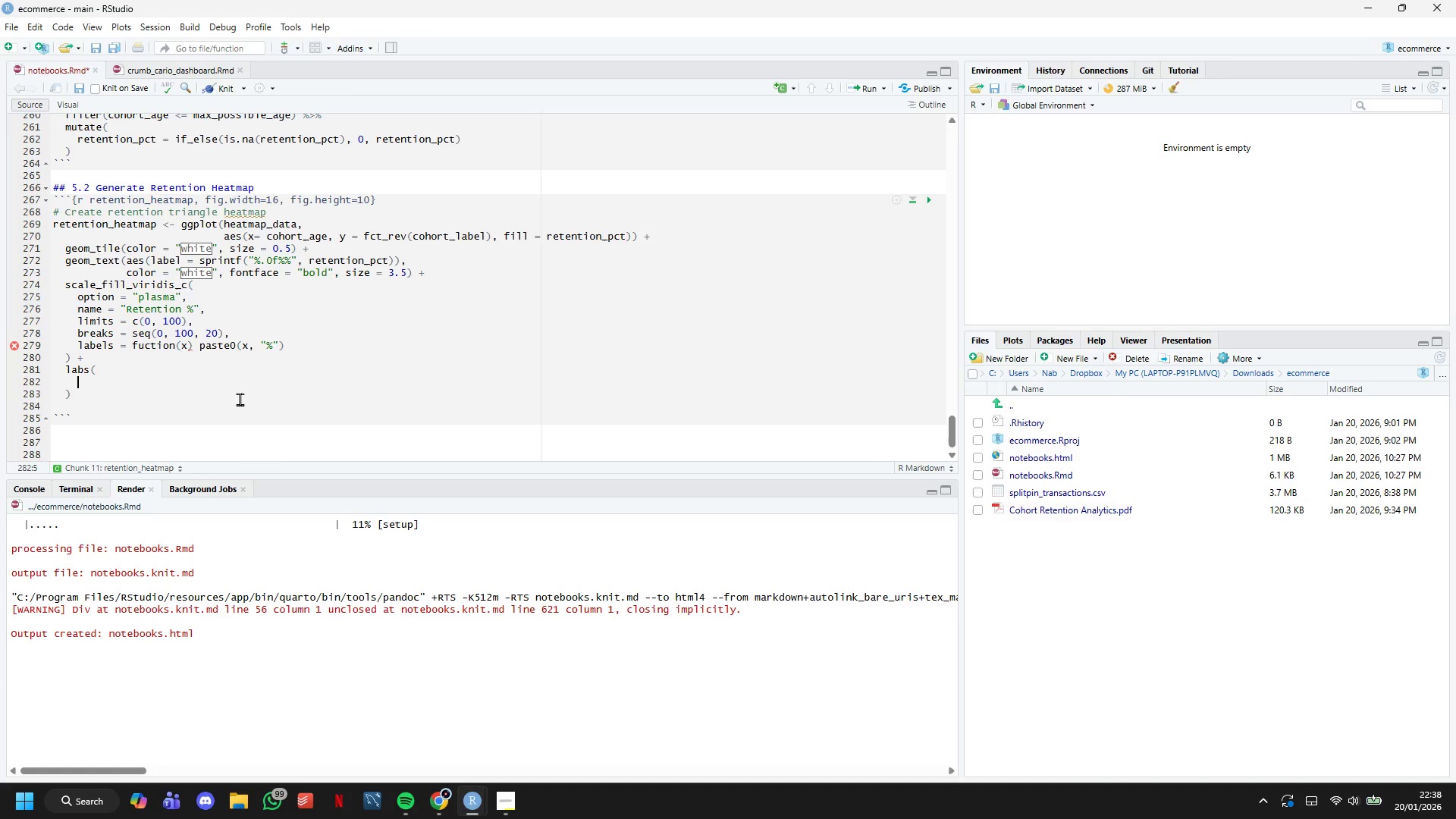 
type(title = :)
key(Backspace)
type("Customer Retention Heatmp)
key(Backspace)
type(ap: Split-Pin C)
key(Backspace)
type(Social Club)
 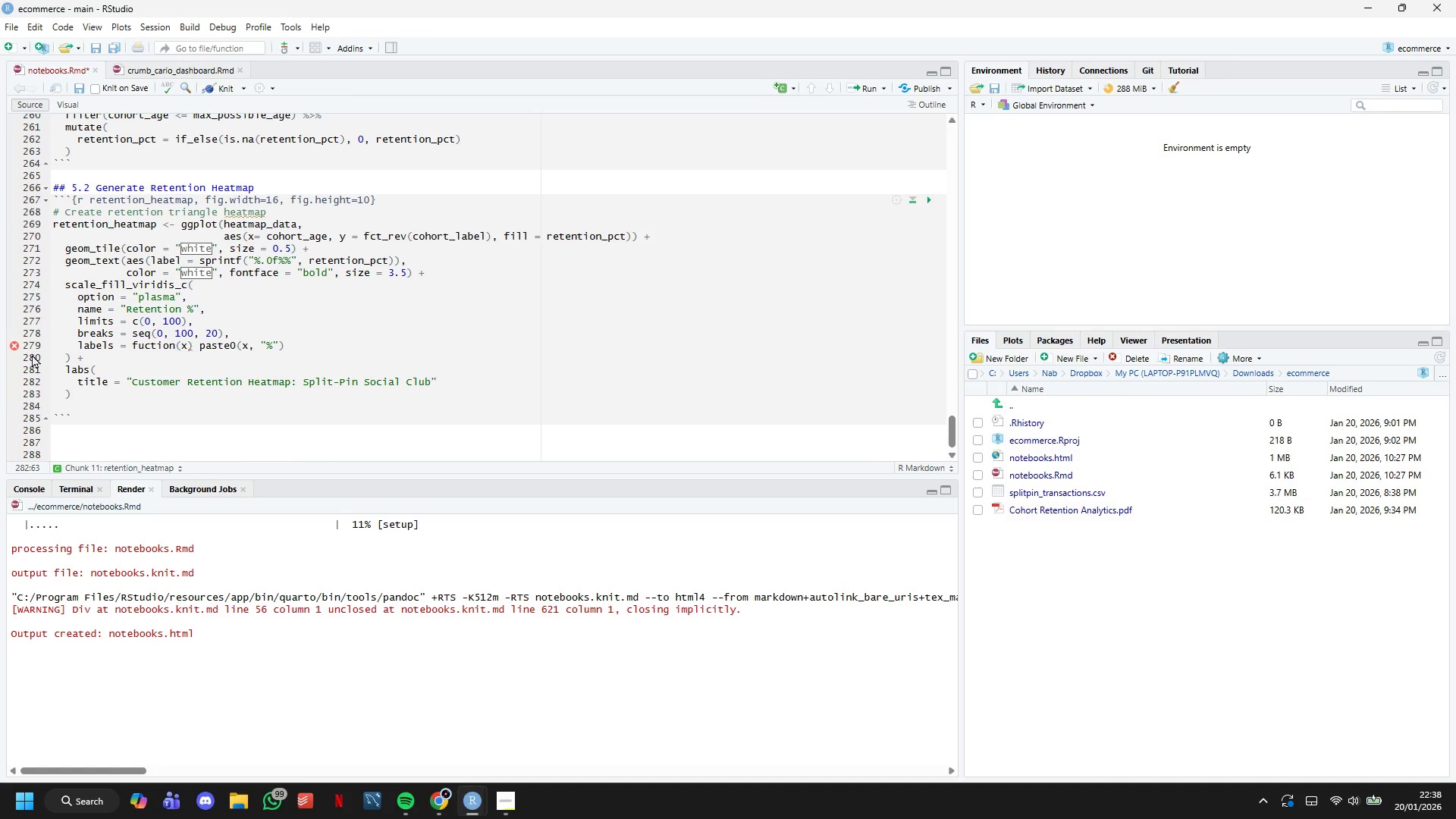 
wait(8.69)
 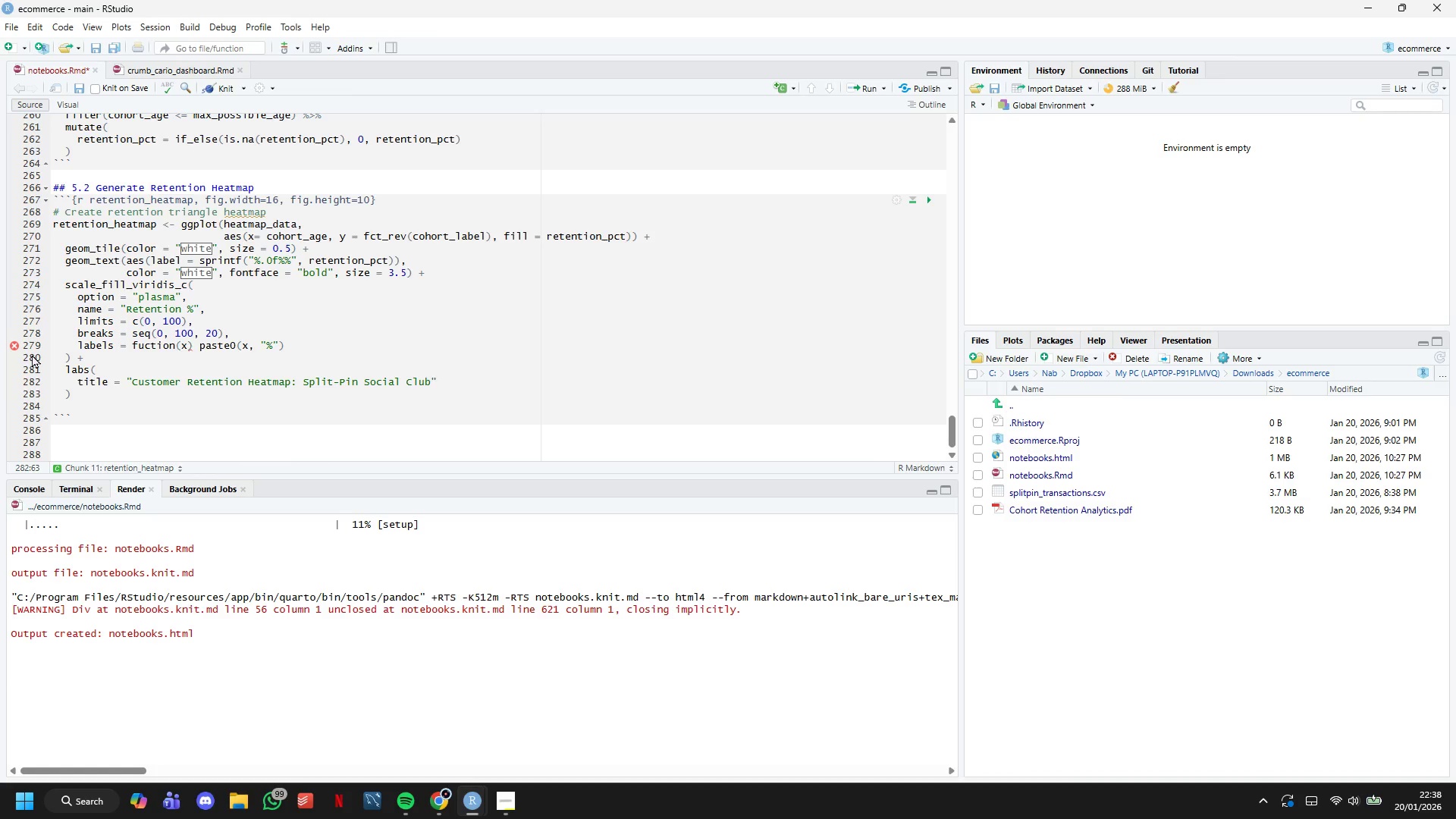 
left_click([114, 370])
 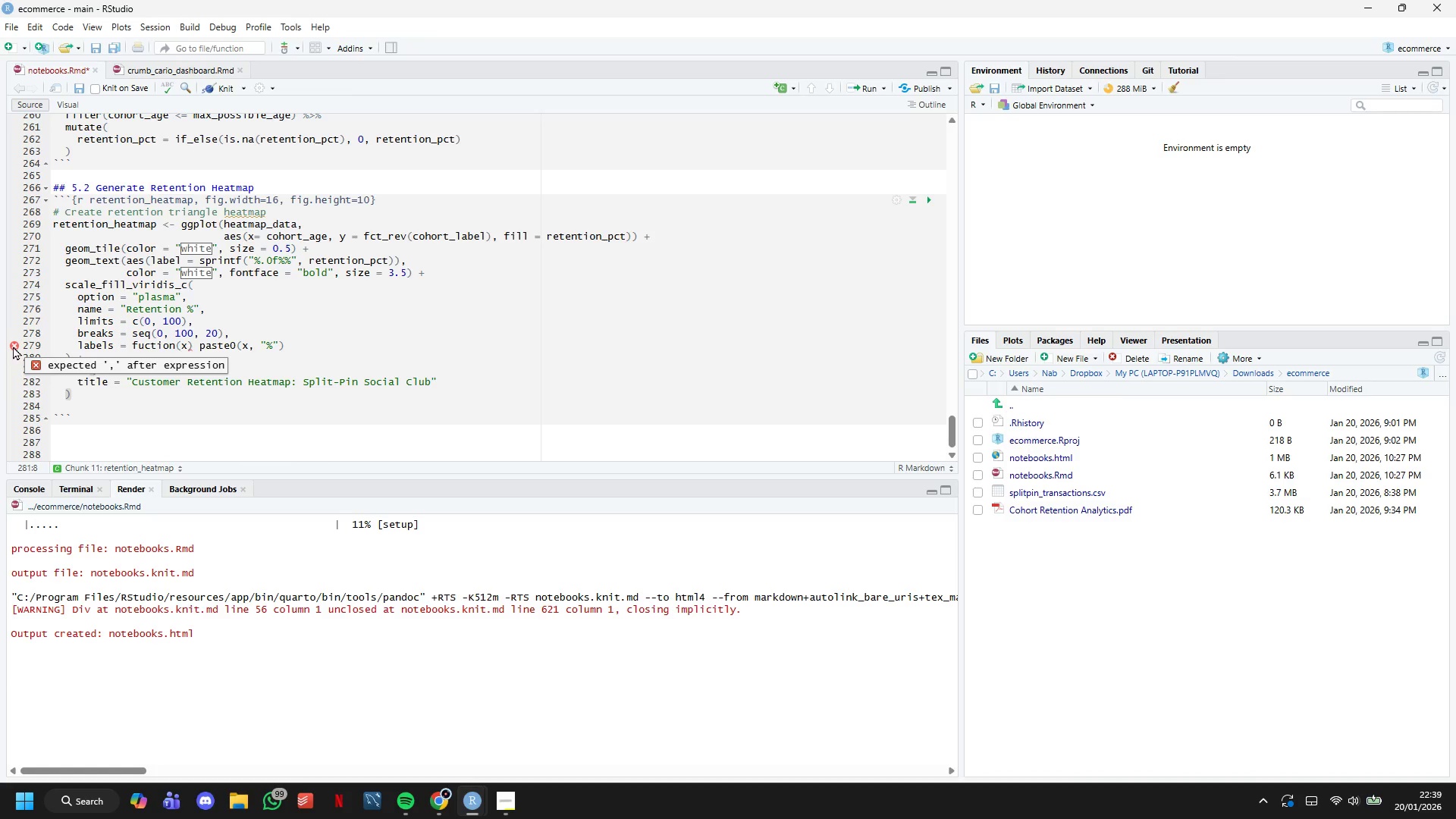 
left_click([13, 346])
 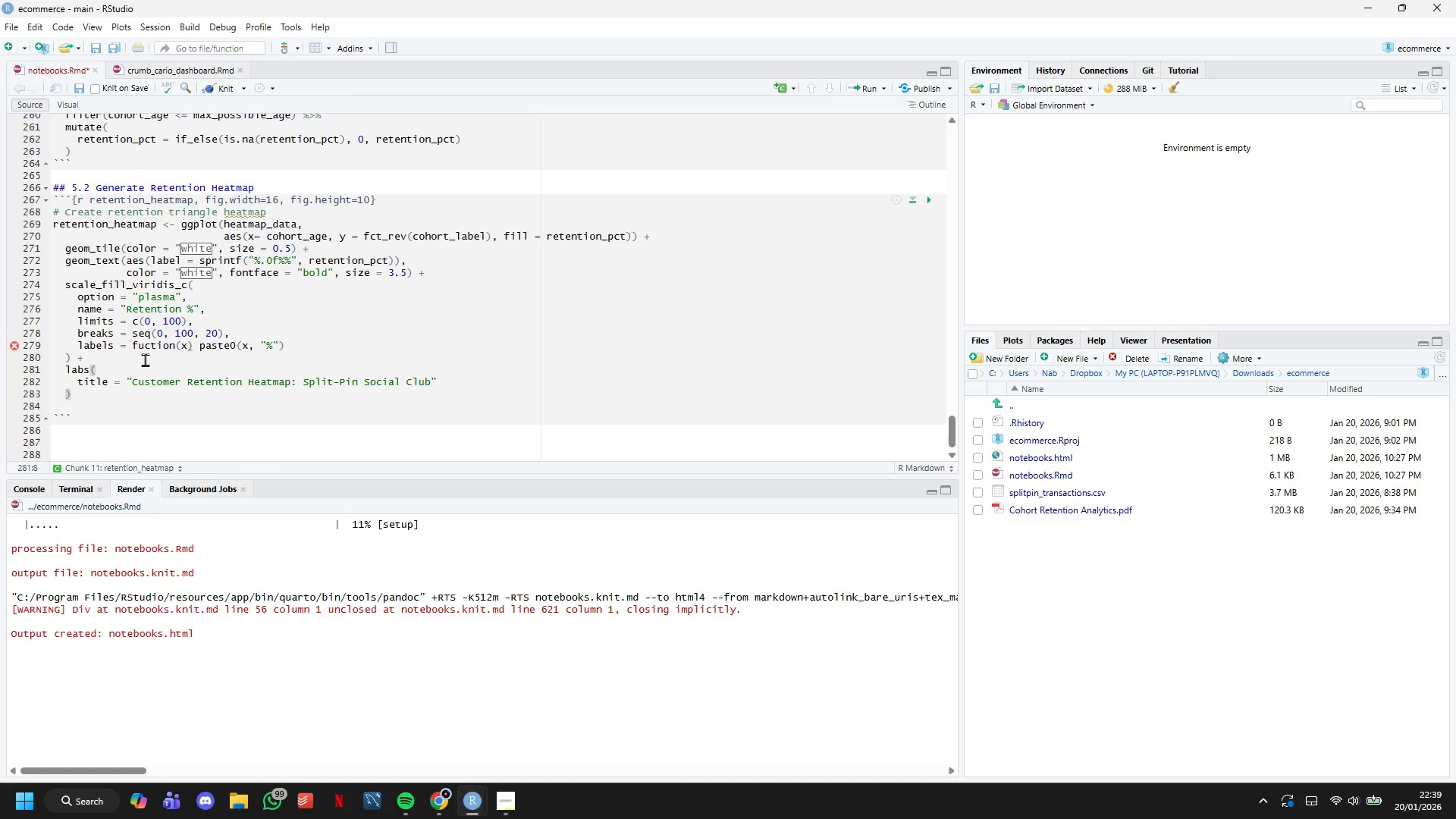 
wait(5.23)
 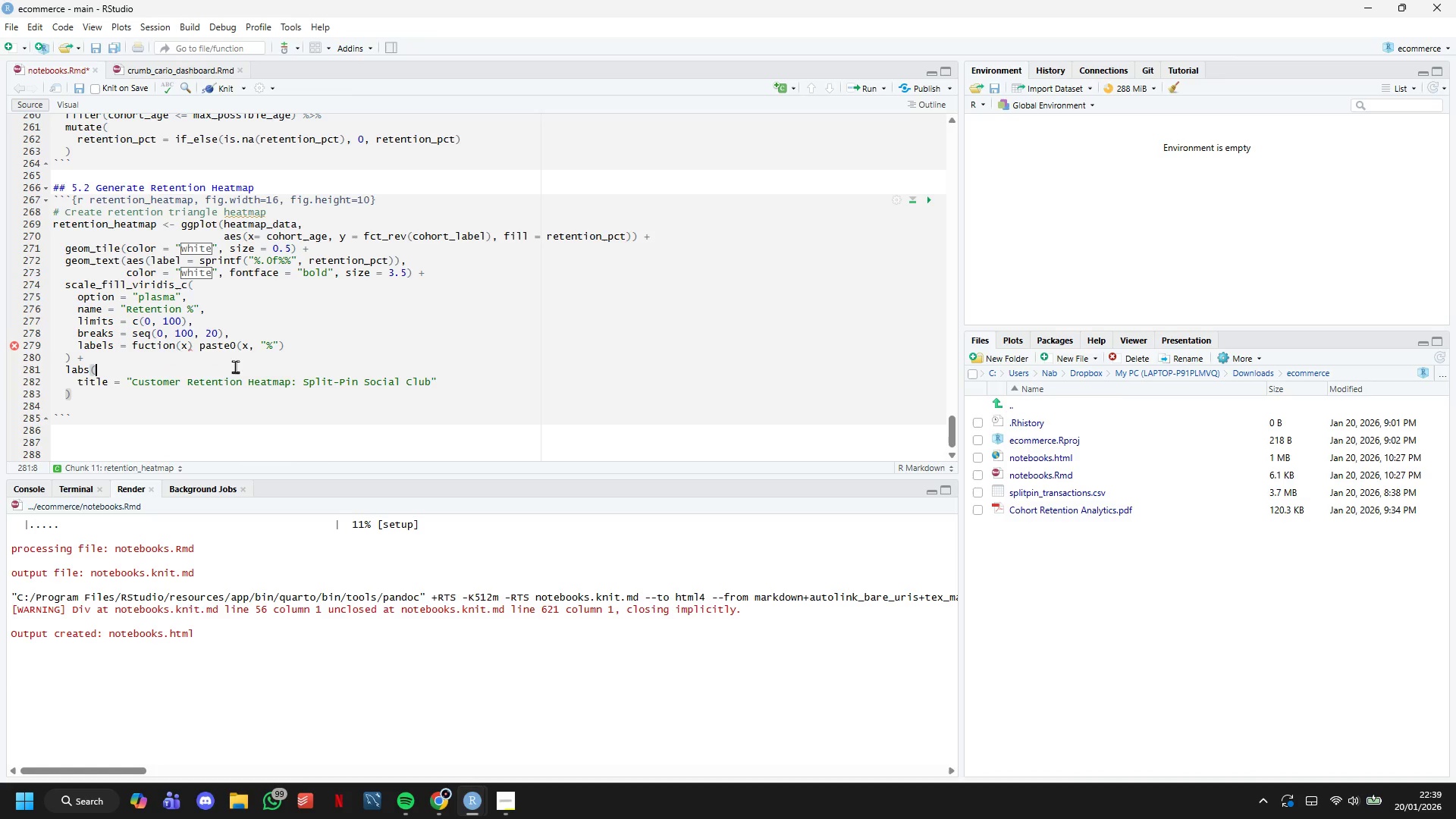 
key(N)
 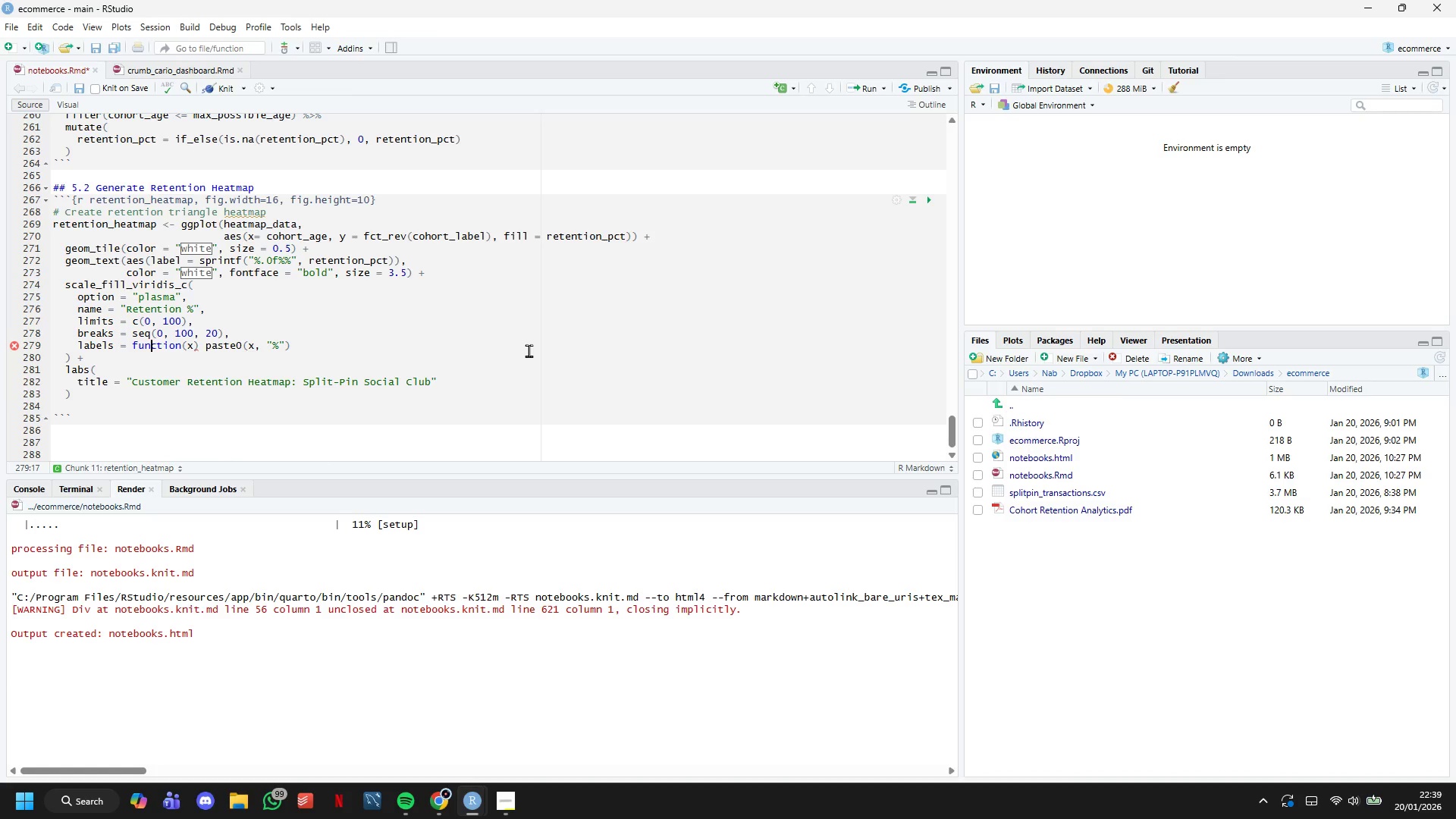 
double_click([526, 375])
 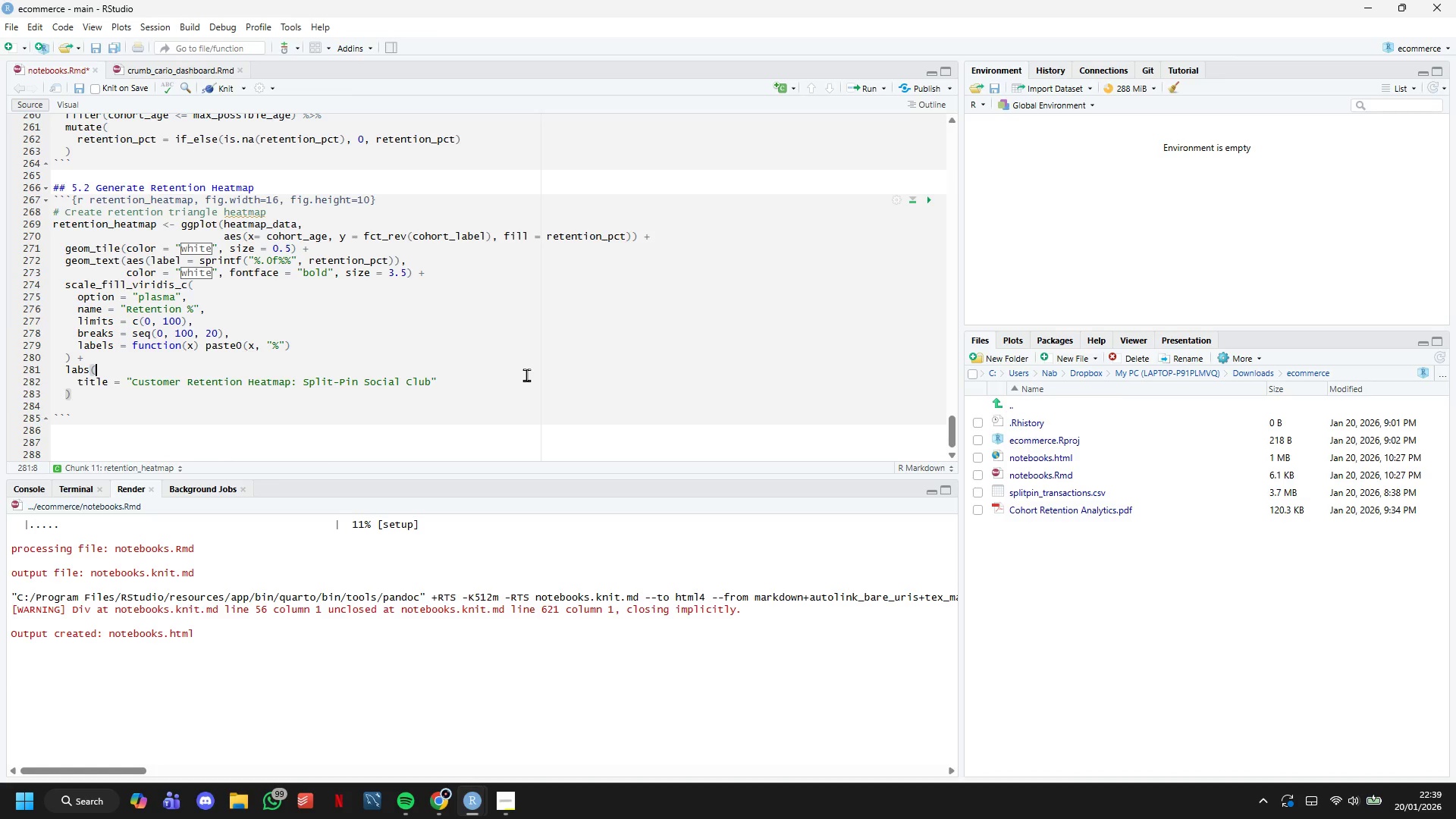 
left_click([543, 380])
 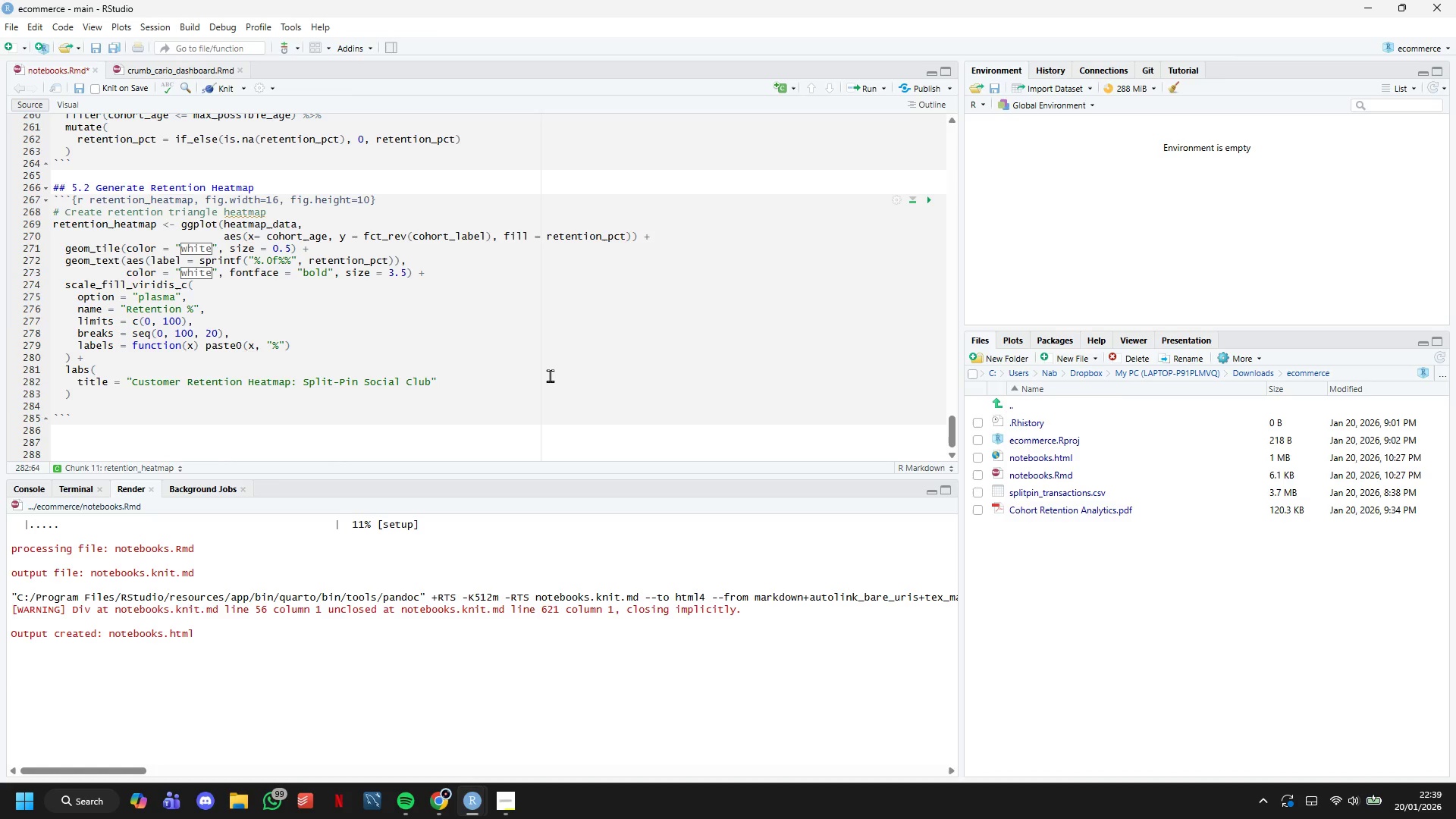 
key(Enter)
 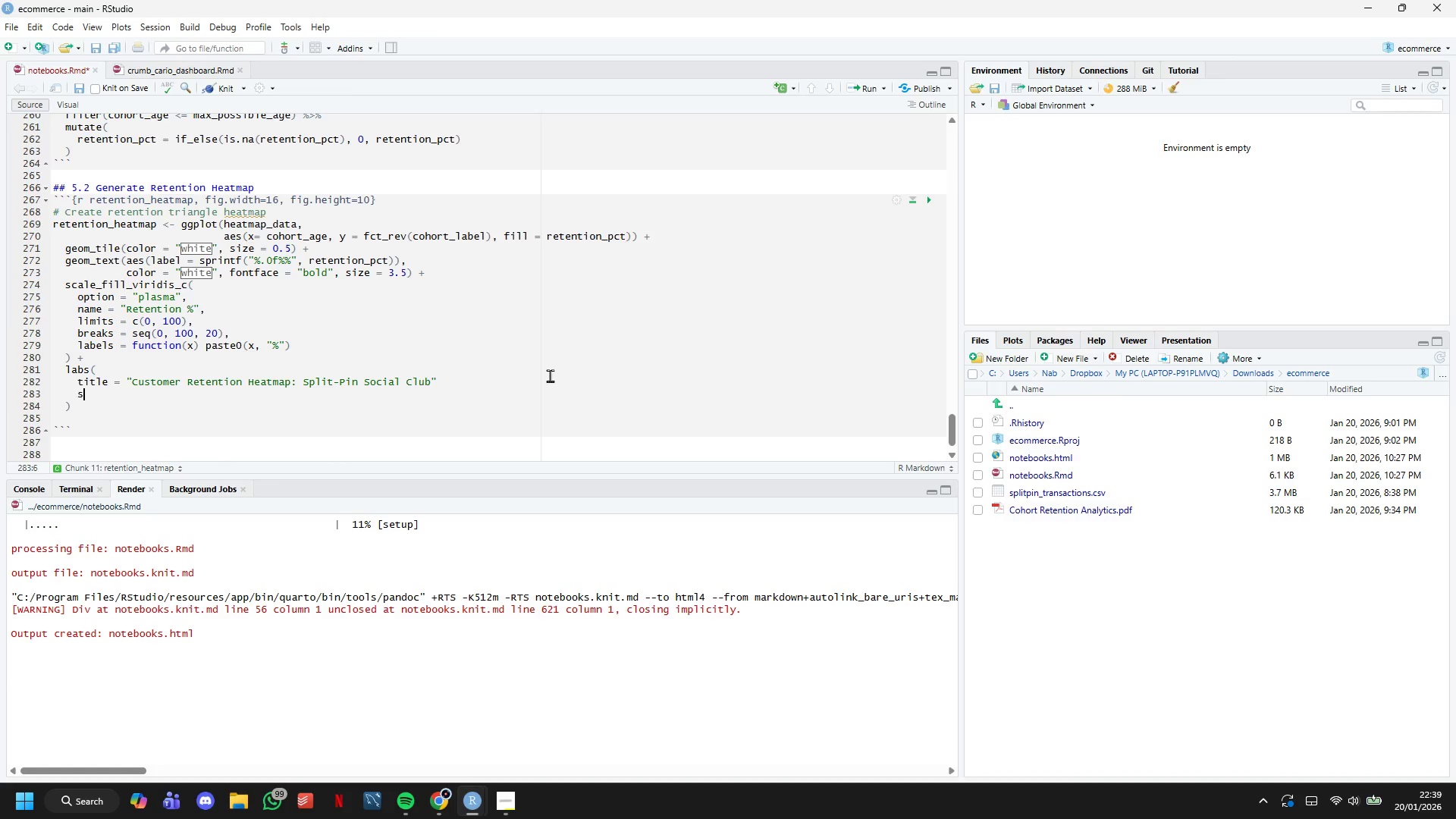 
type(subtitle = :)
key(Backspace)
type("Percentage of cohort members still active in each subsequent month)
 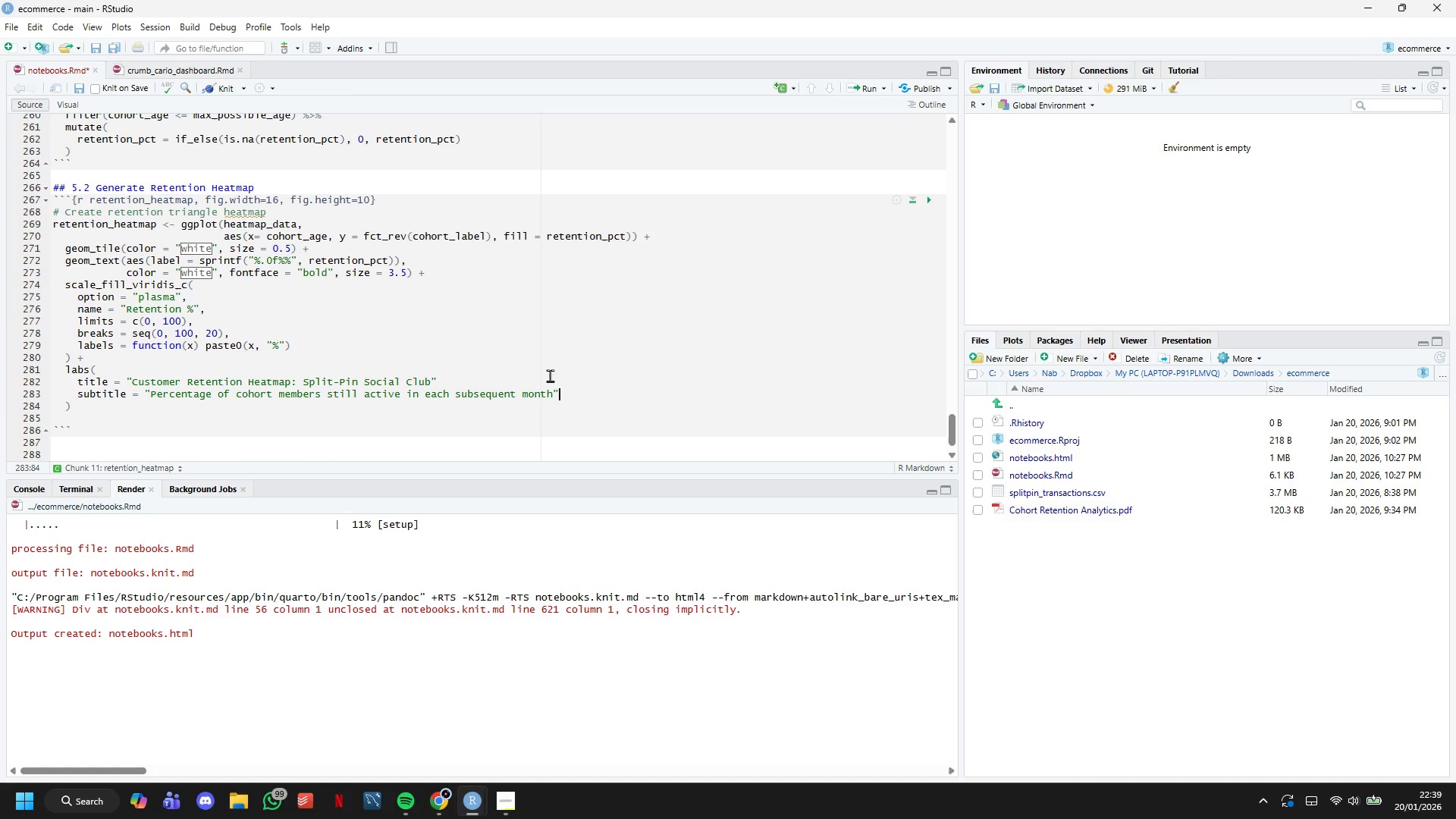 
 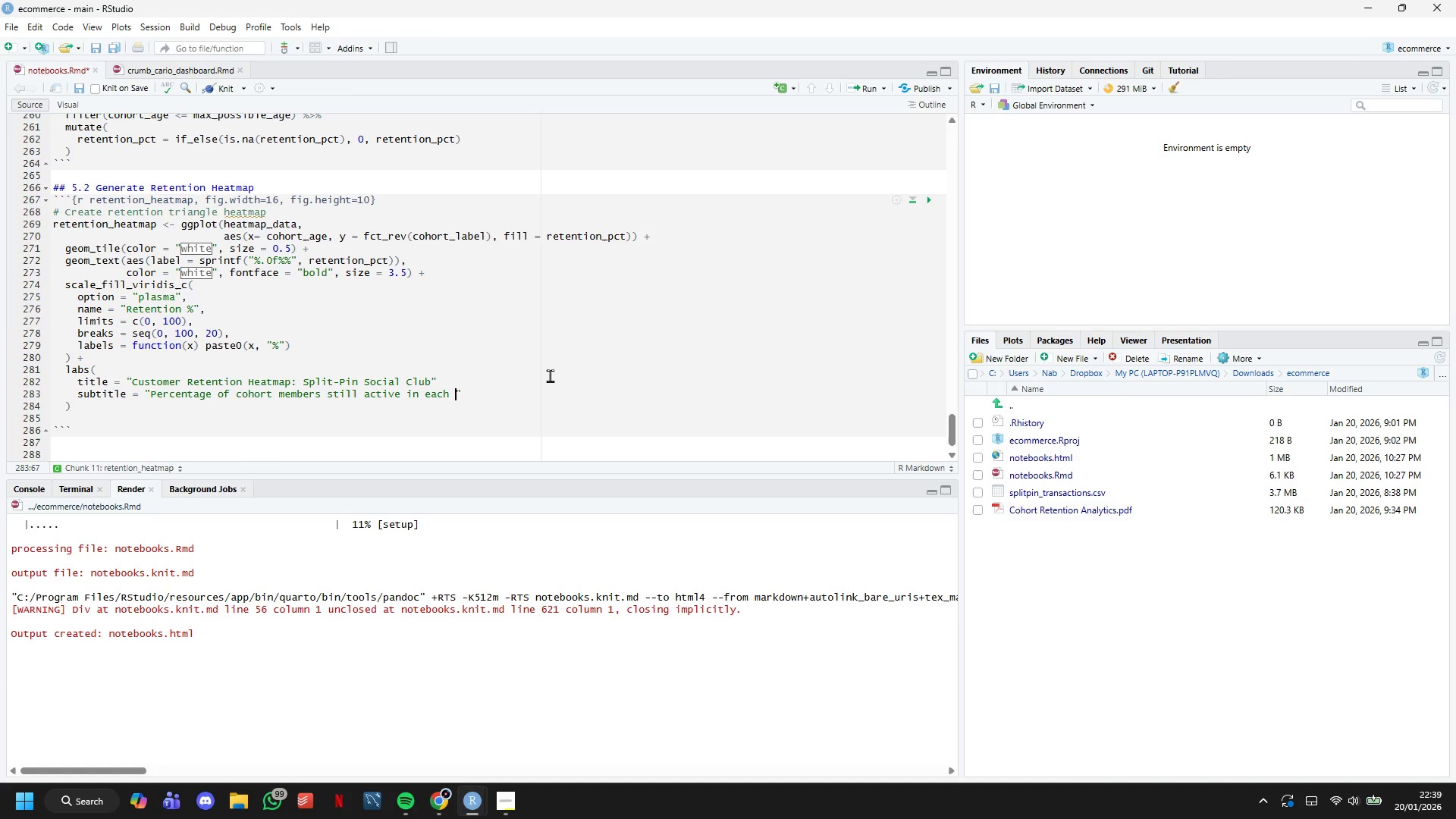 
key(ArrowRight)
 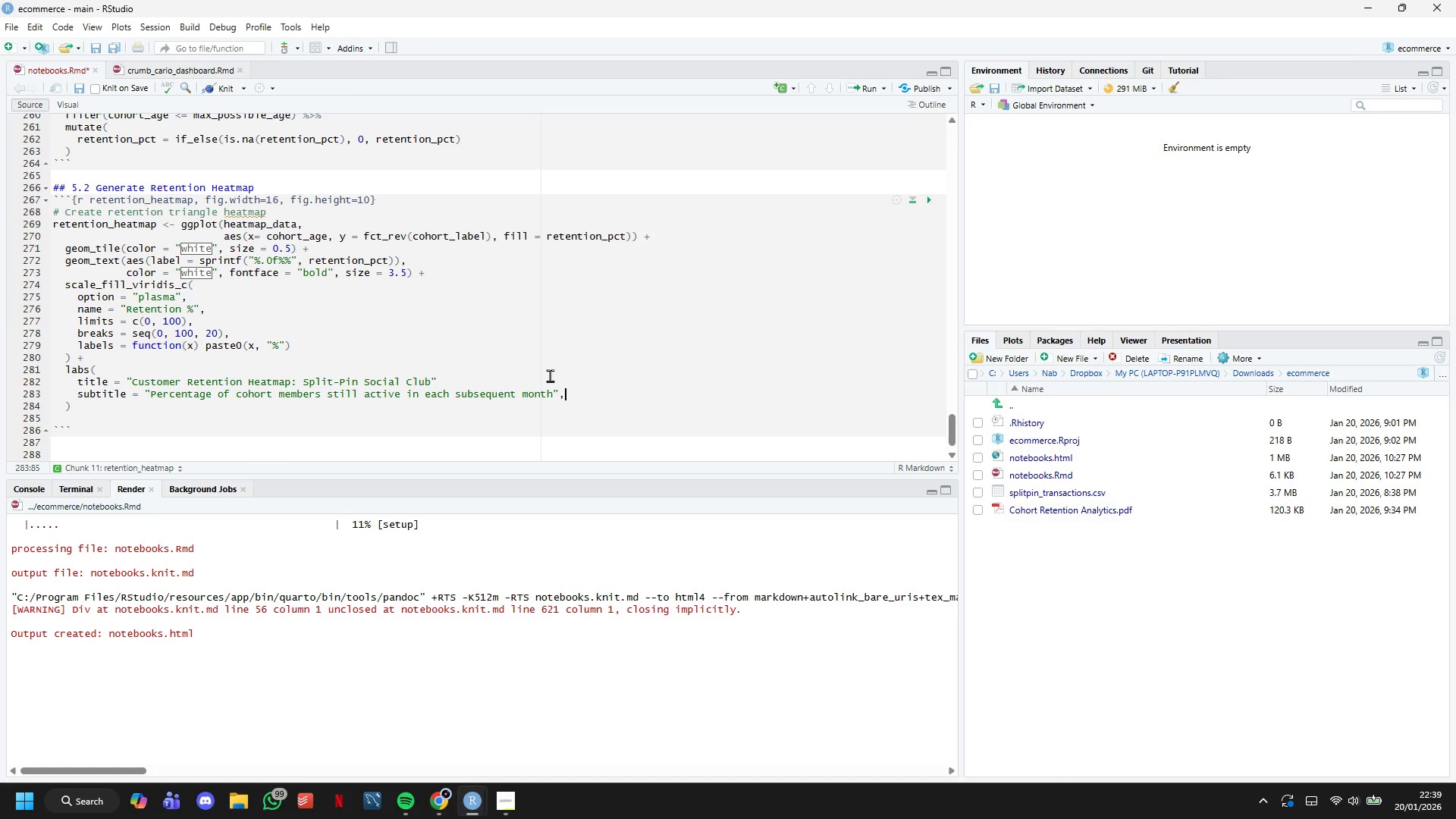 
key(Comma)
 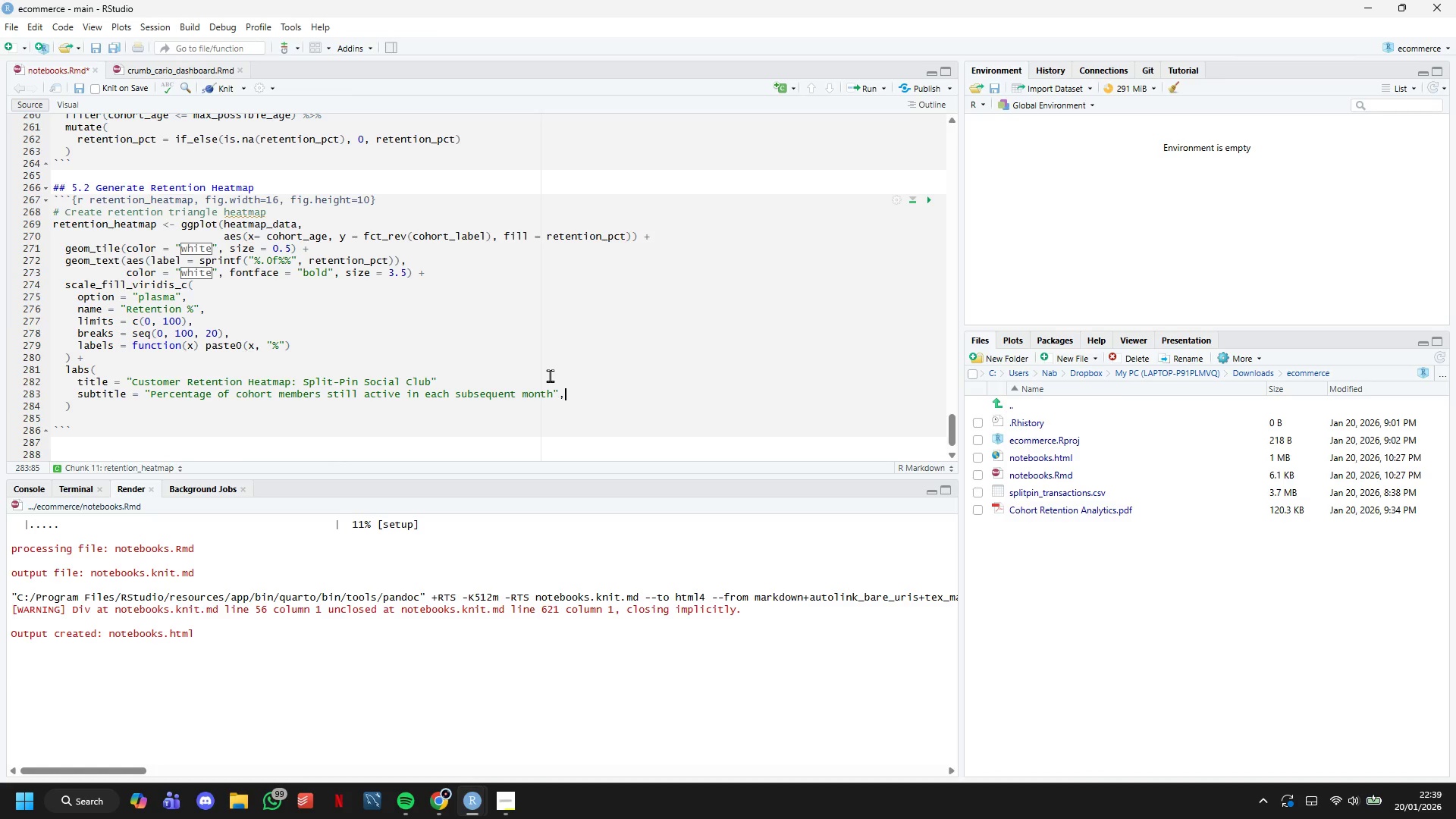 
key(Enter)
 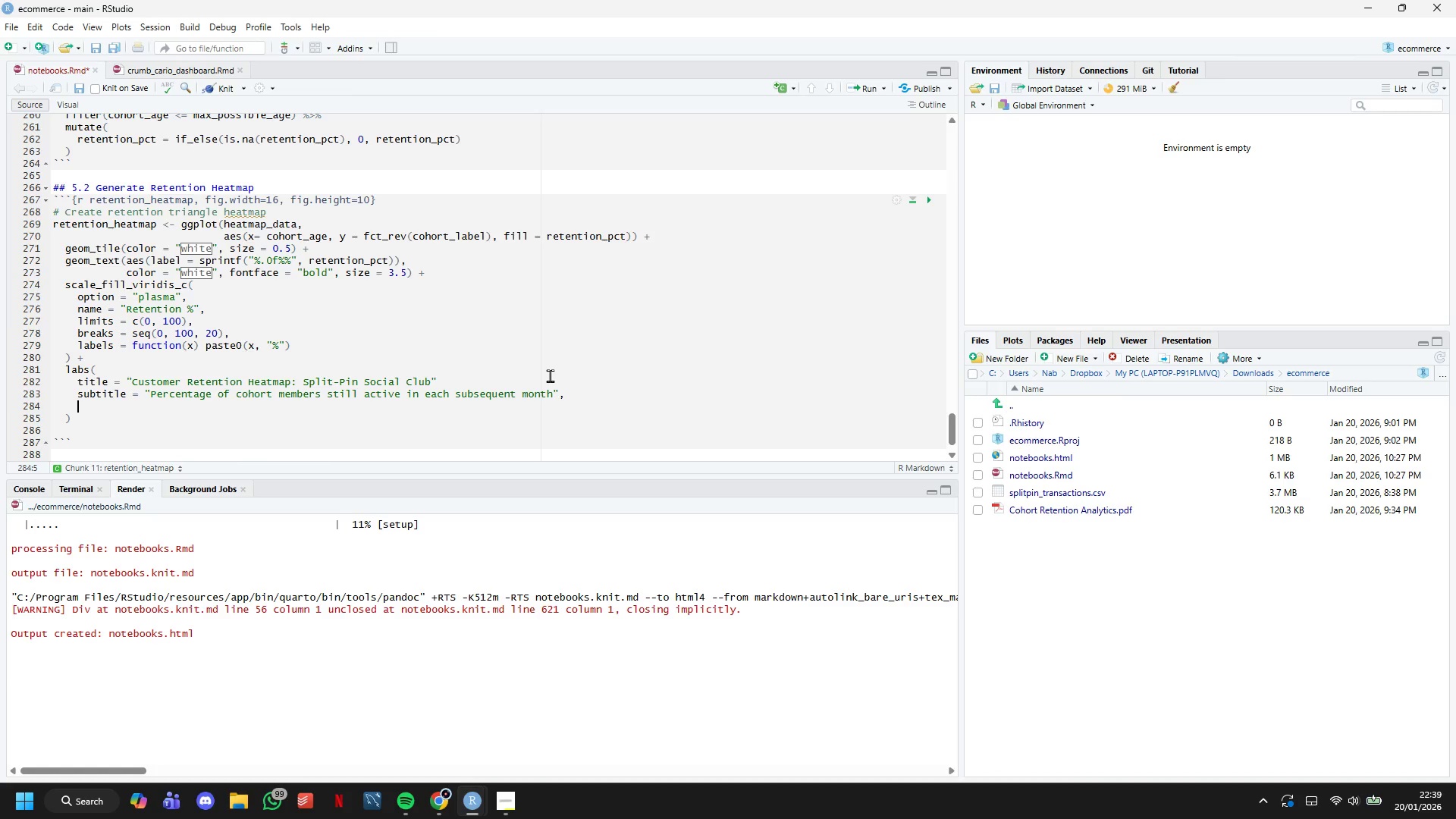 
type(x = "Months since first visit (Cohory Age))
 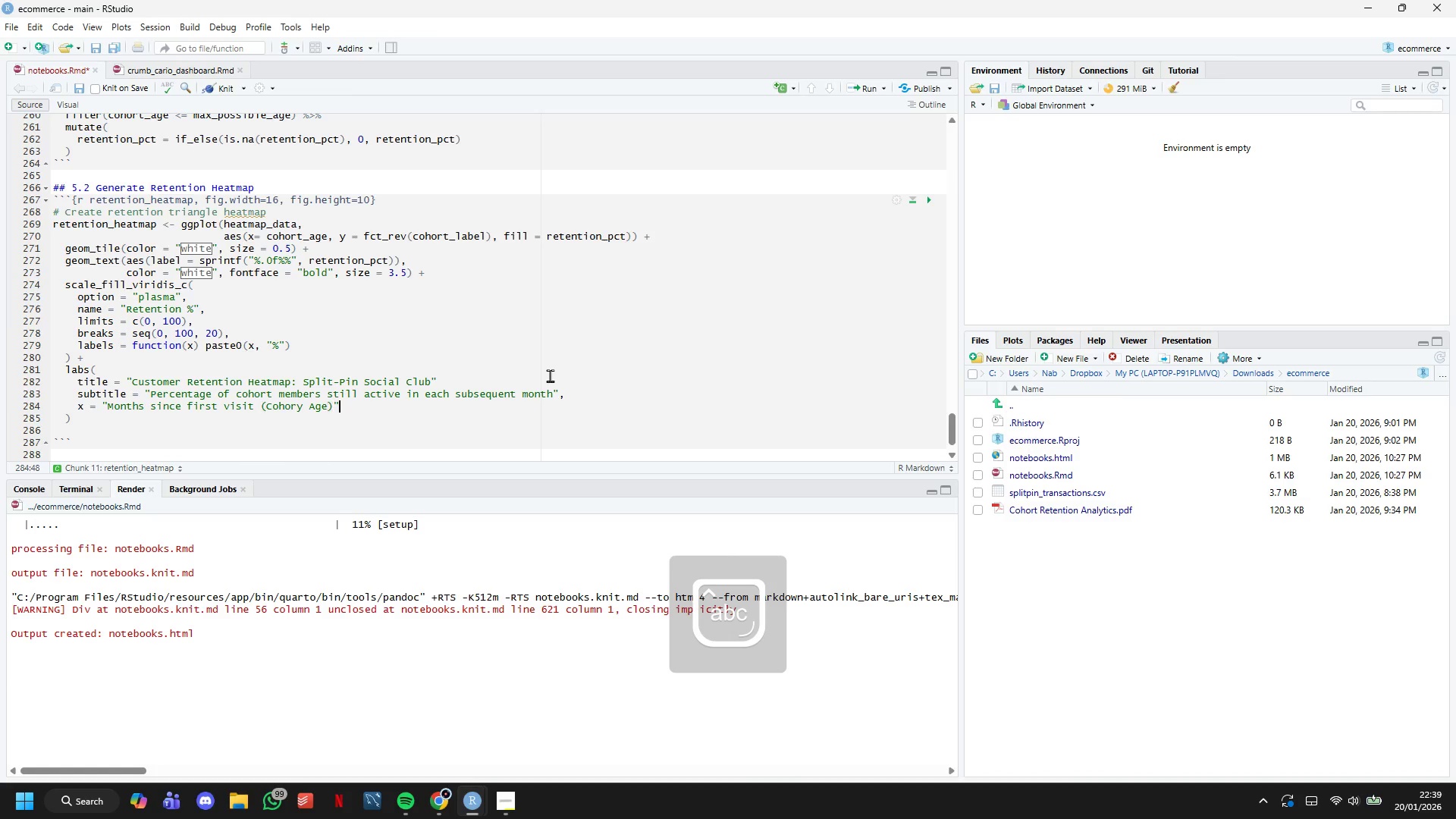 
 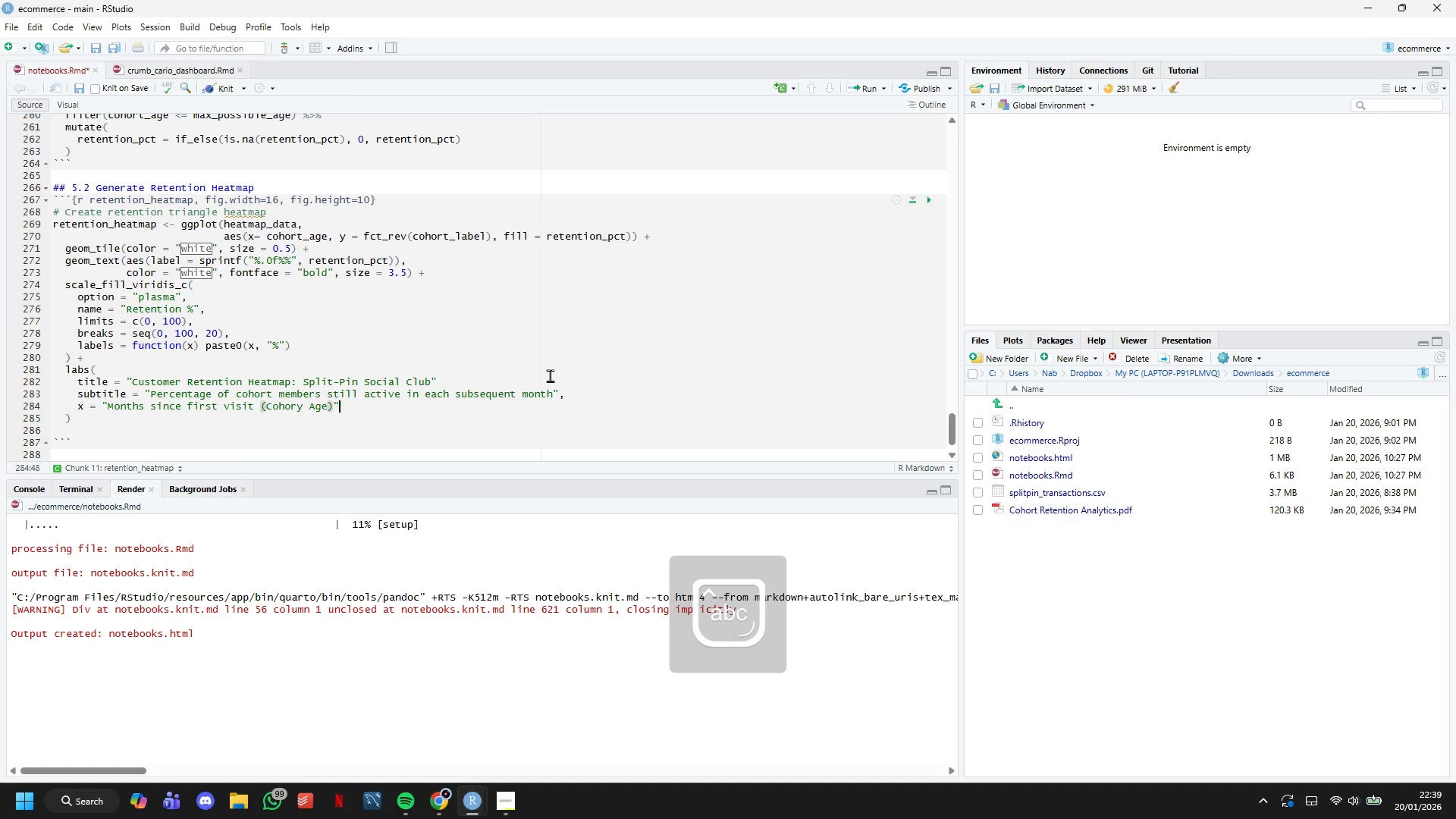 
key(ArrowRight)
 